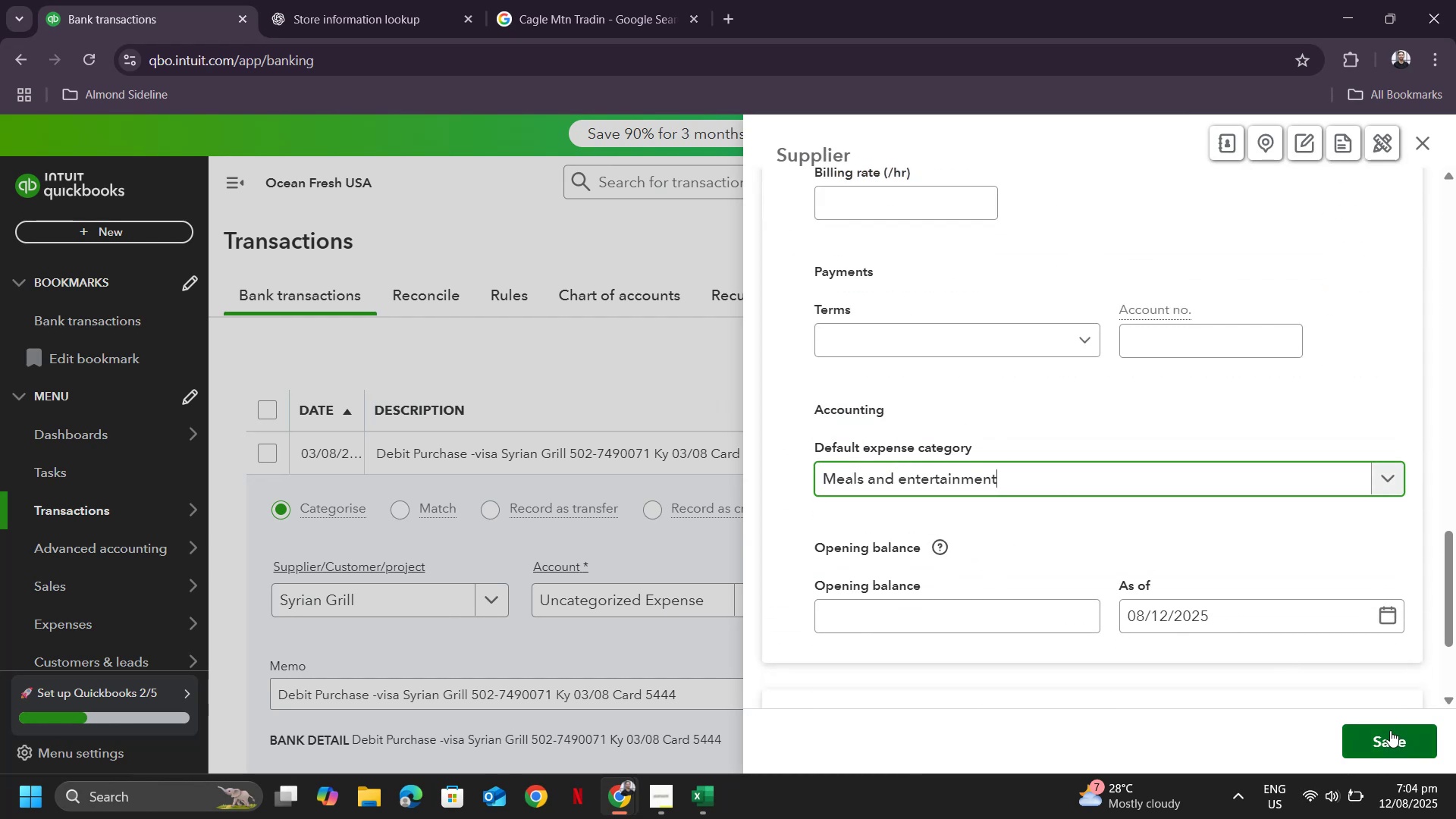 
scroll: coordinate [1116, 621], scroll_direction: down, amount: 1.0
 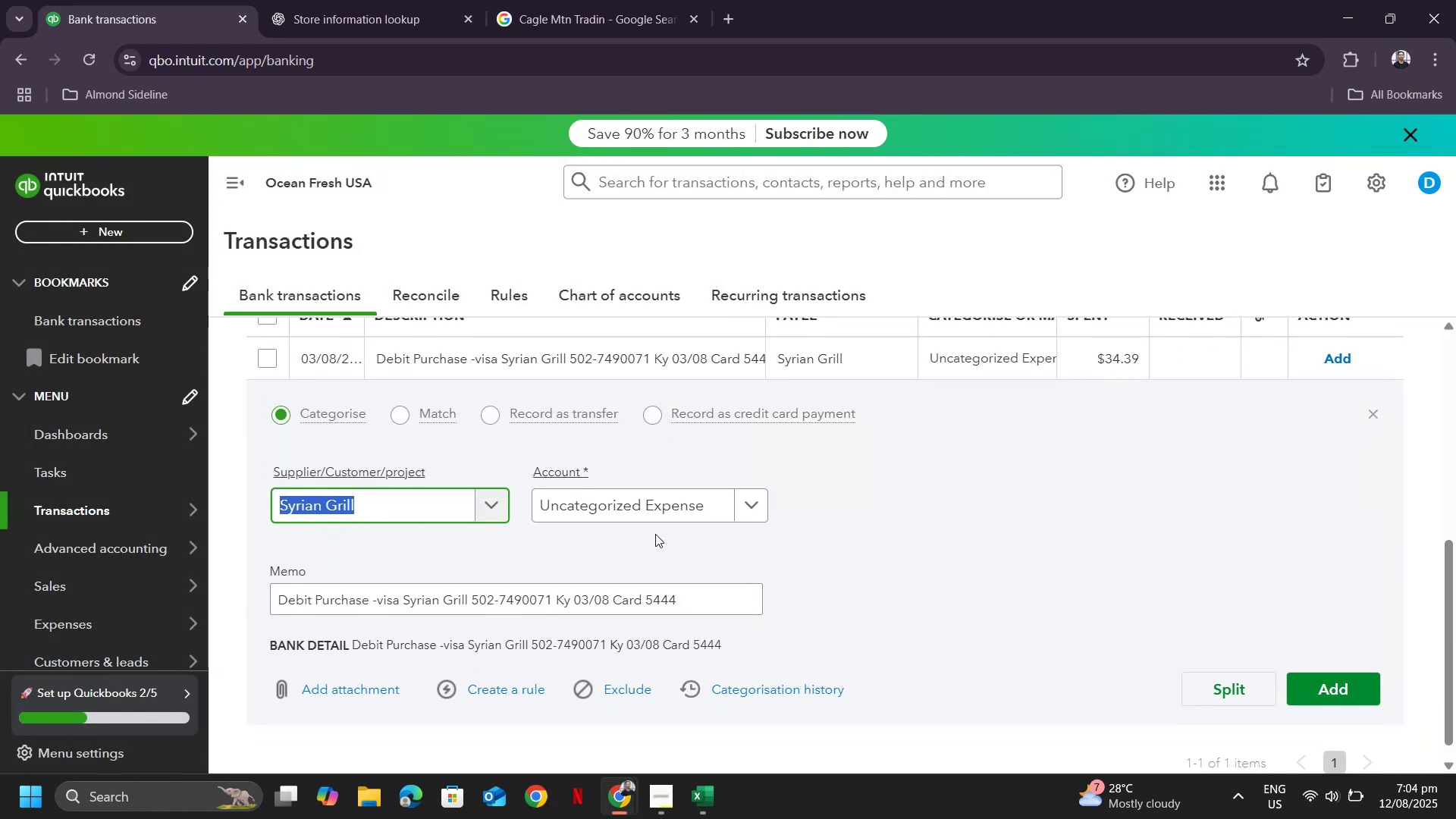 
left_click([642, 509])
 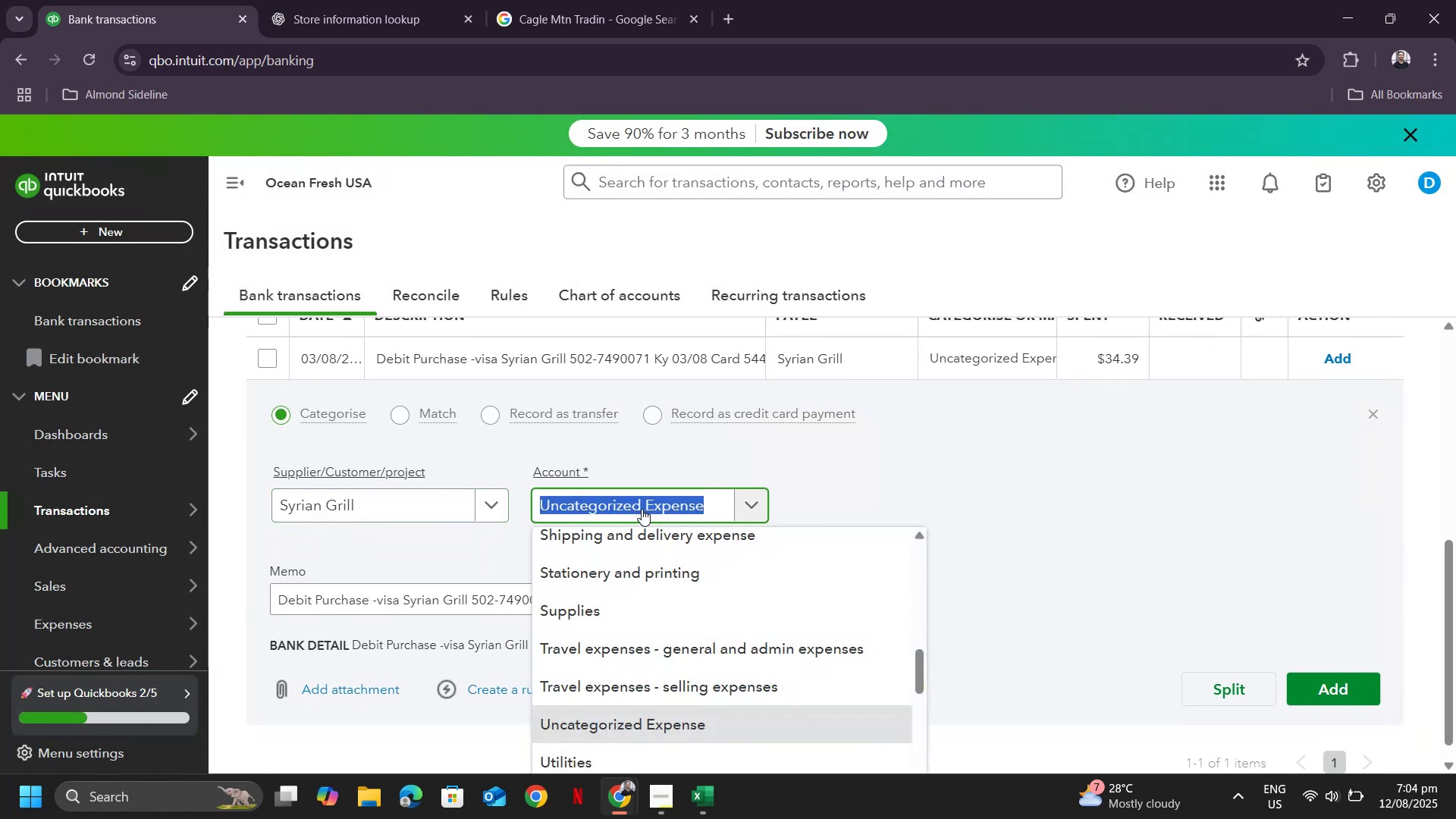 
type(meals)
 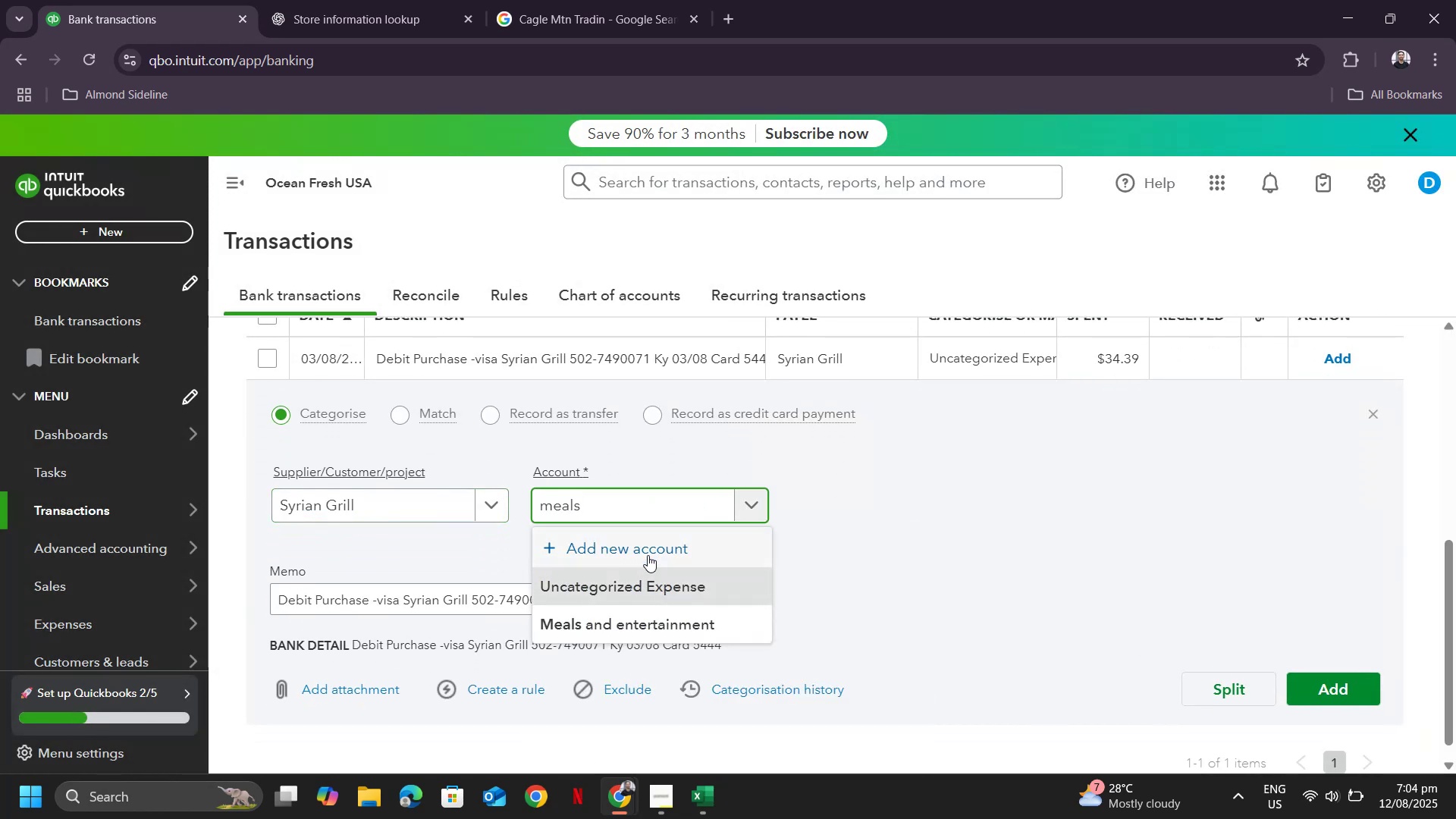 
left_click([624, 624])
 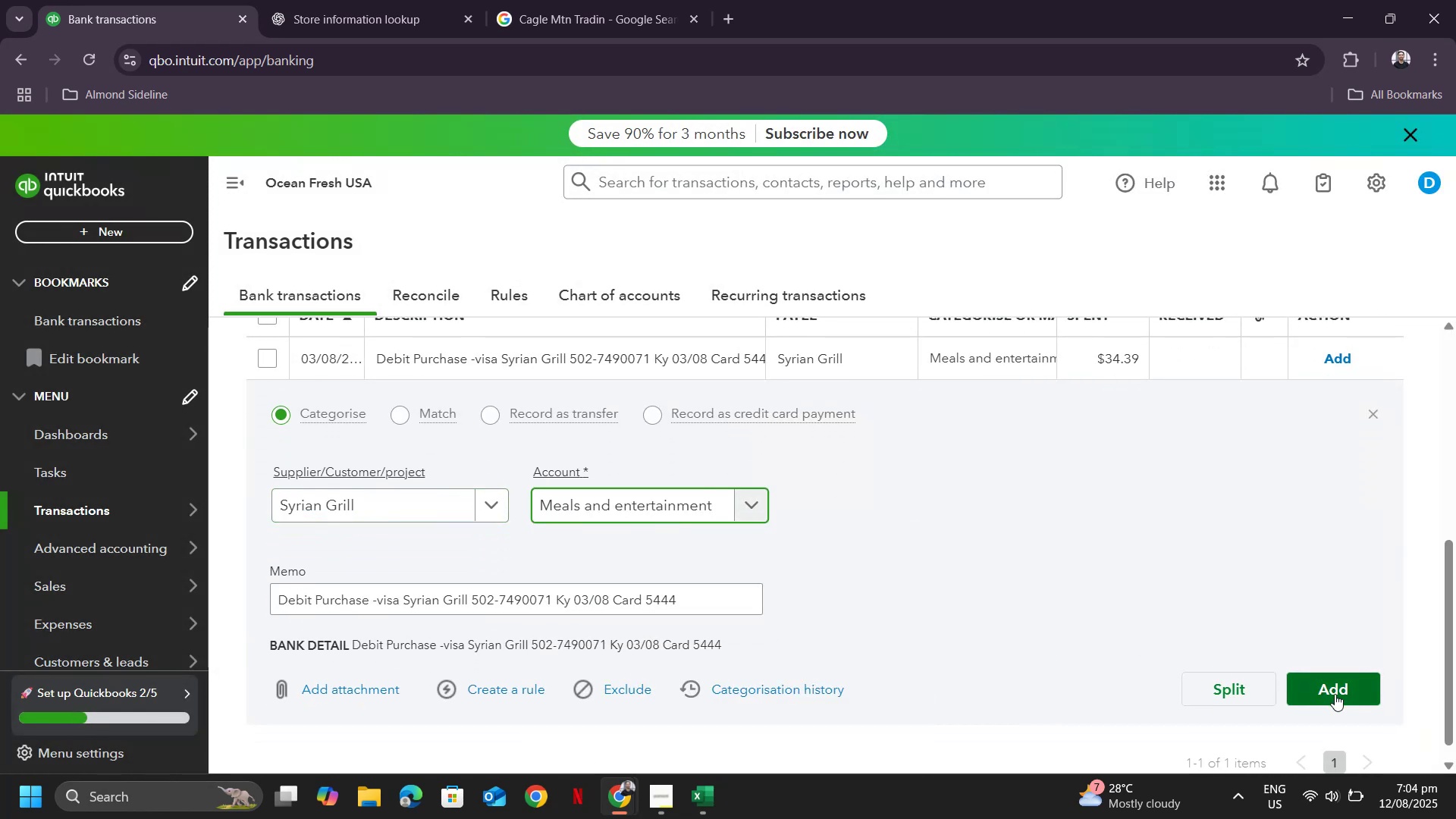 
left_click([1335, 694])
 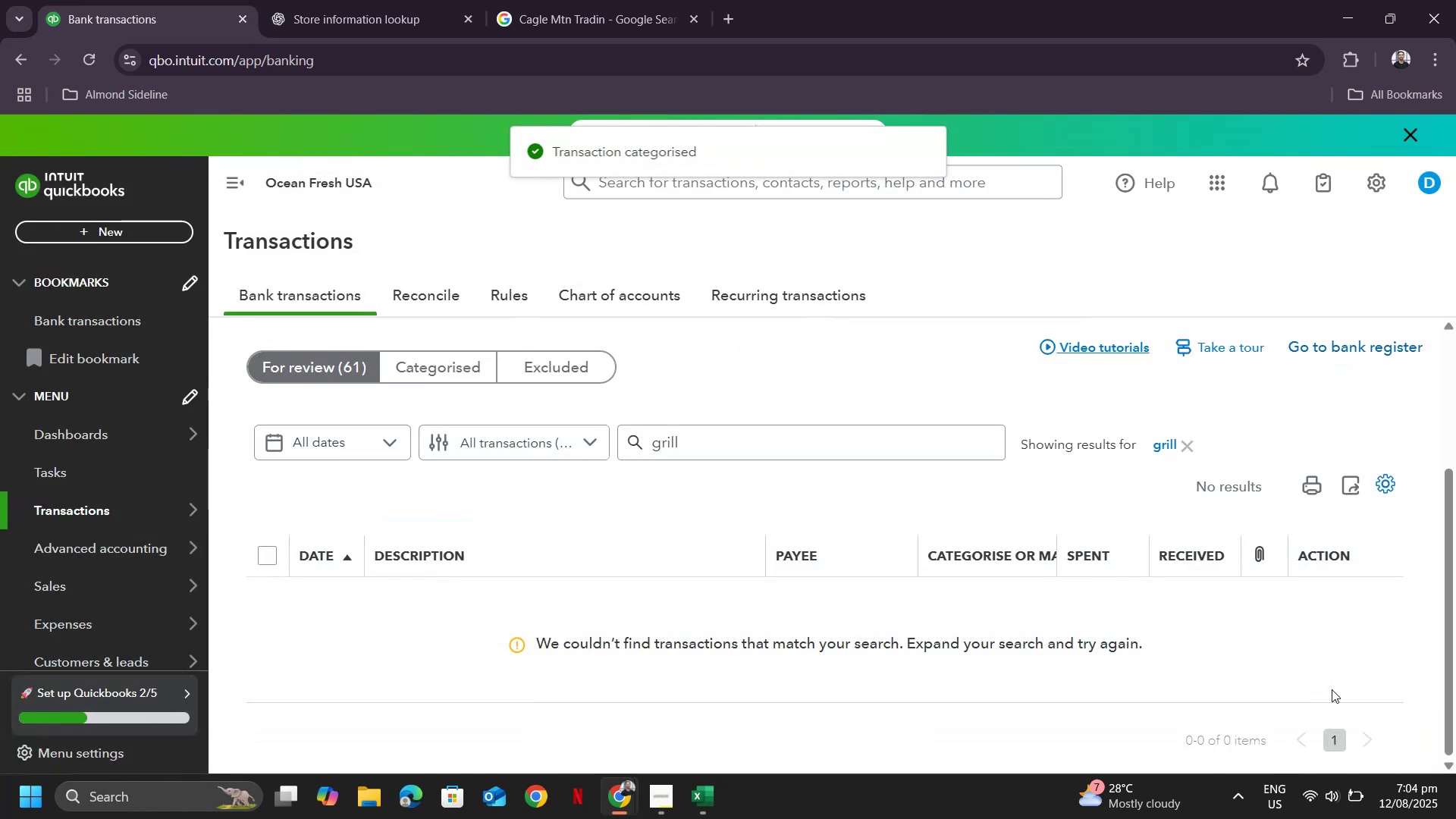 
scroll: coordinate [964, 570], scroll_direction: down, amount: 1.0
 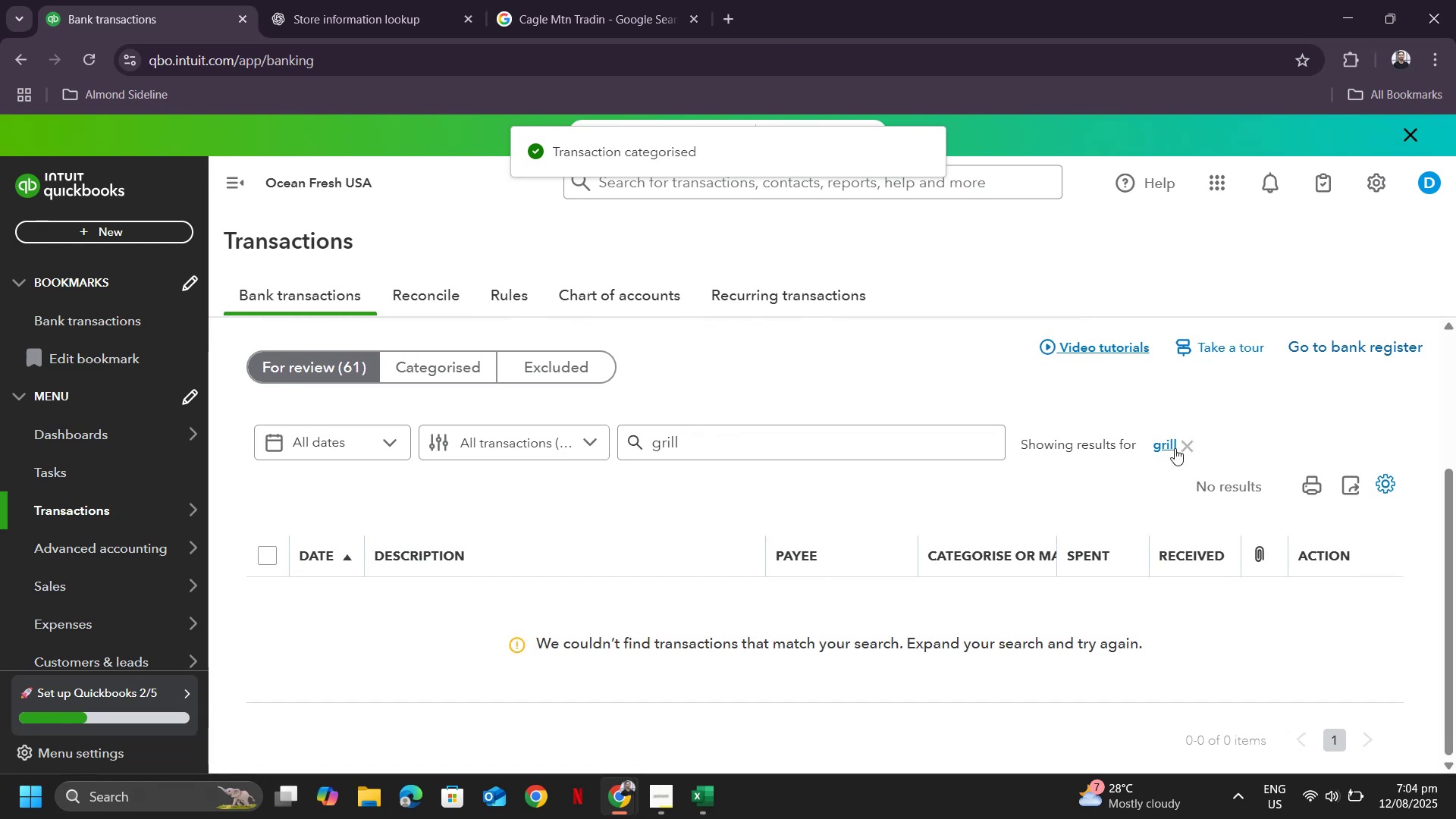 
left_click([1165, 450])
 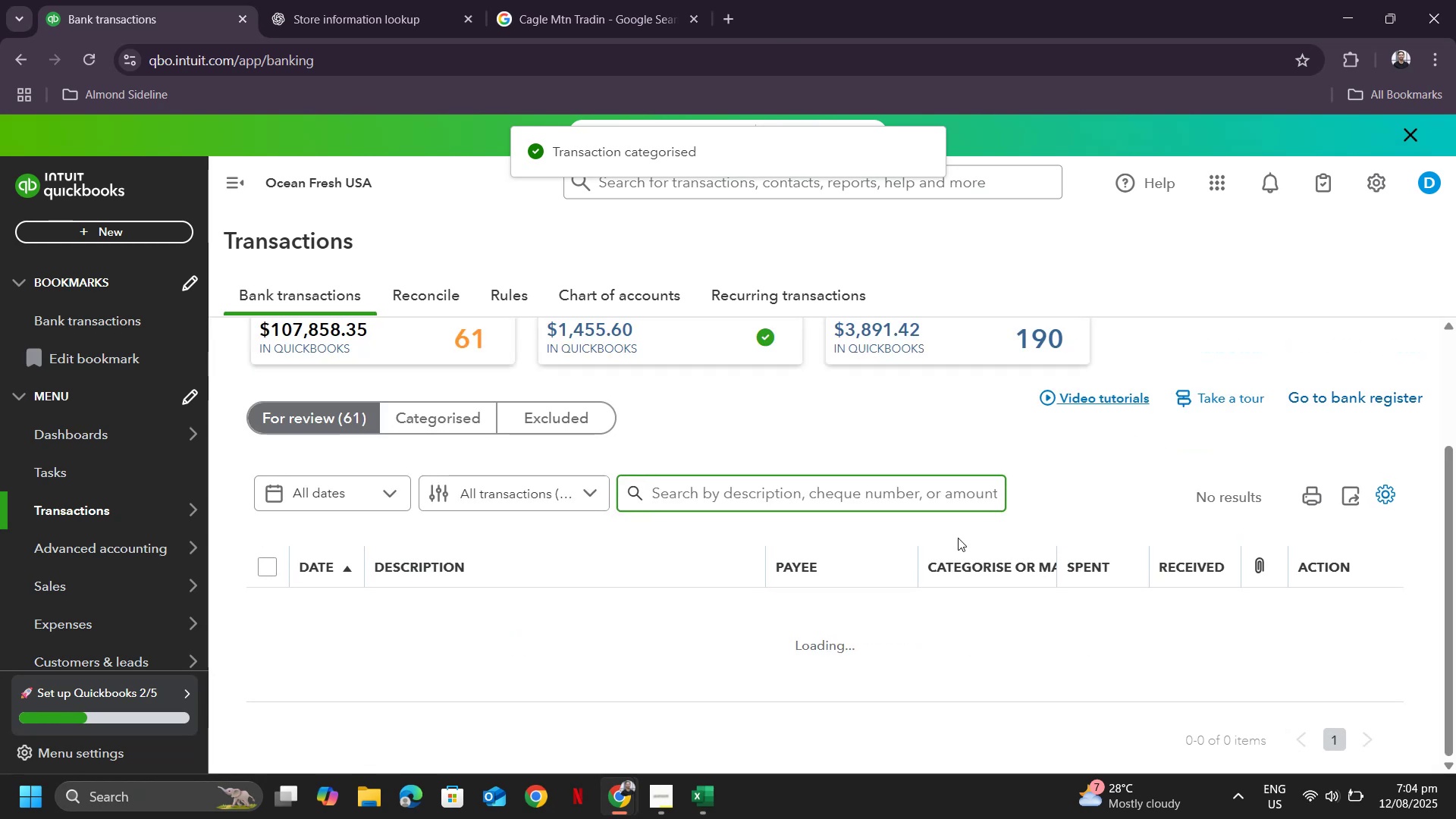 
scroll: coordinate [927, 617], scroll_direction: down, amount: 71.0
 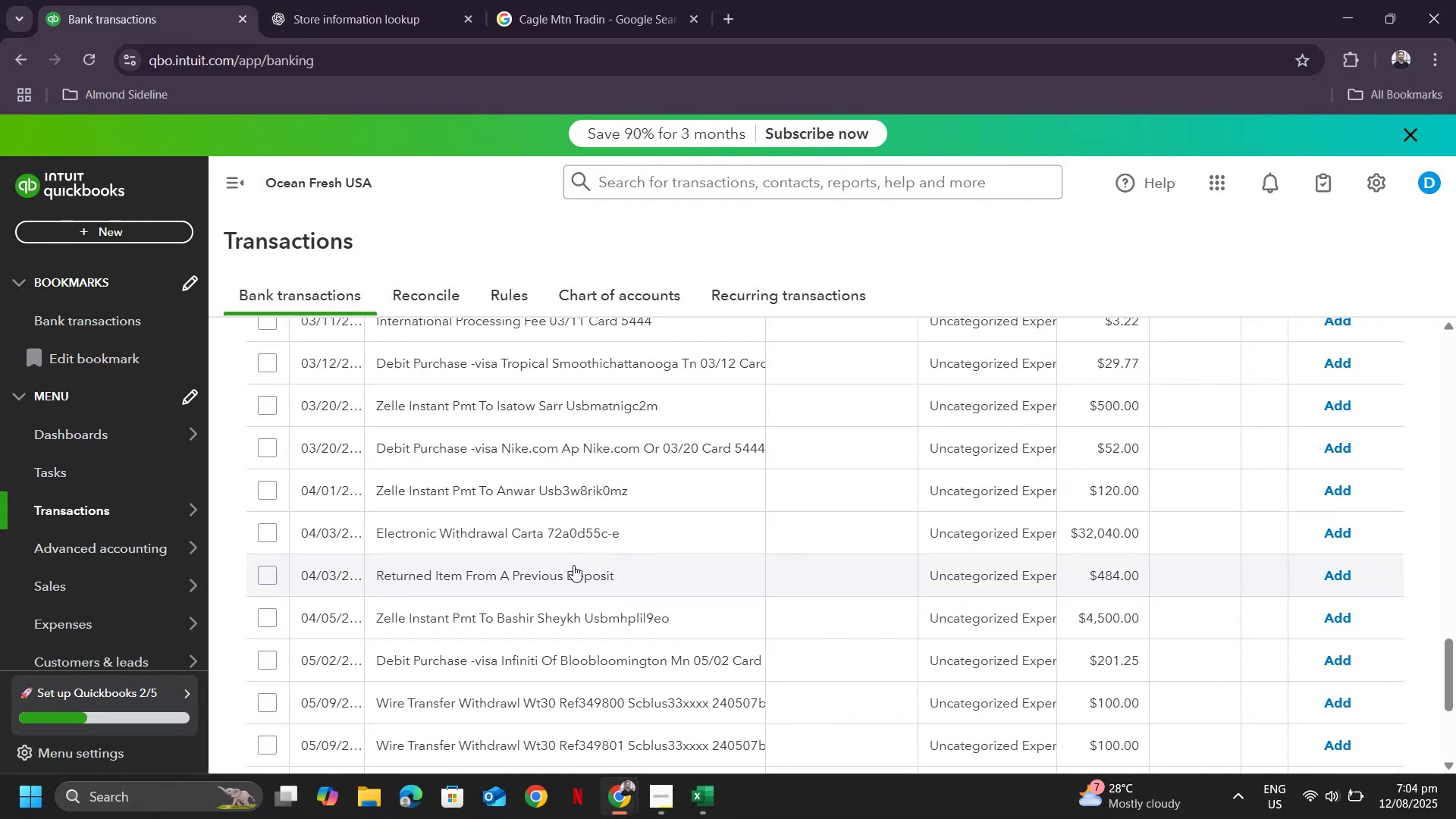 
left_click([570, 576])
 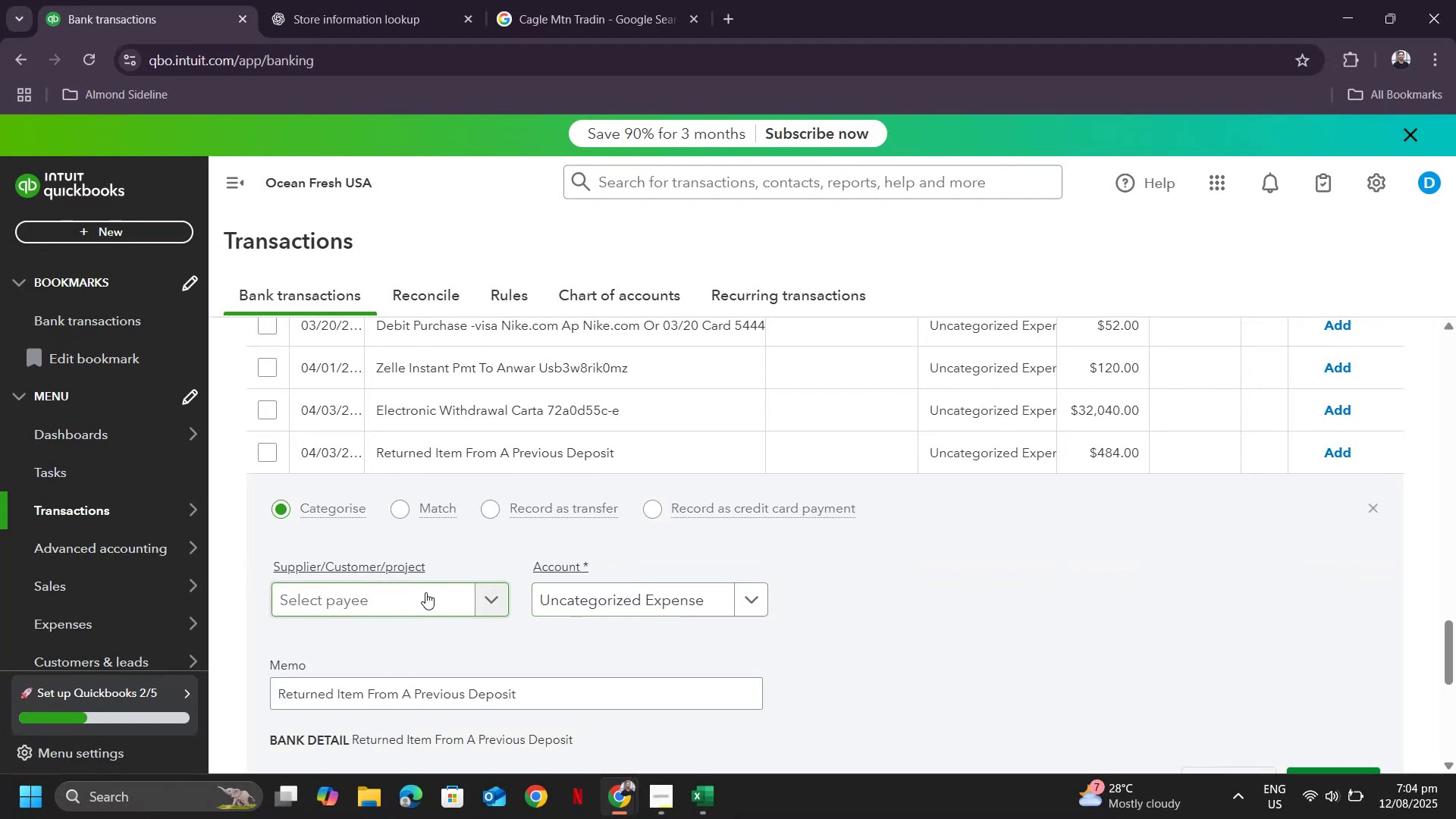 
wait(5.82)
 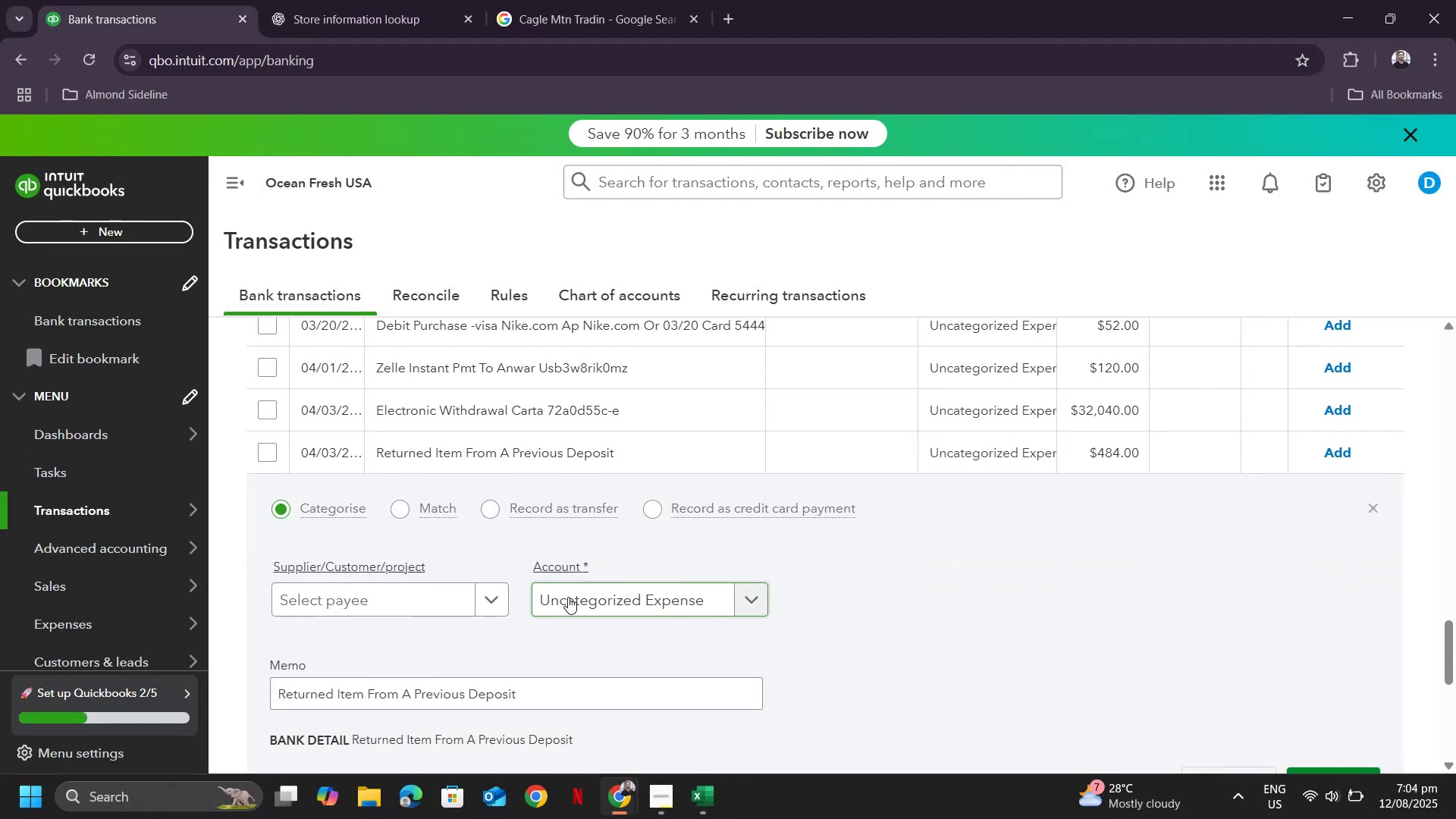 
scroll: coordinate [975, 430], scroll_direction: up, amount: 6.0
 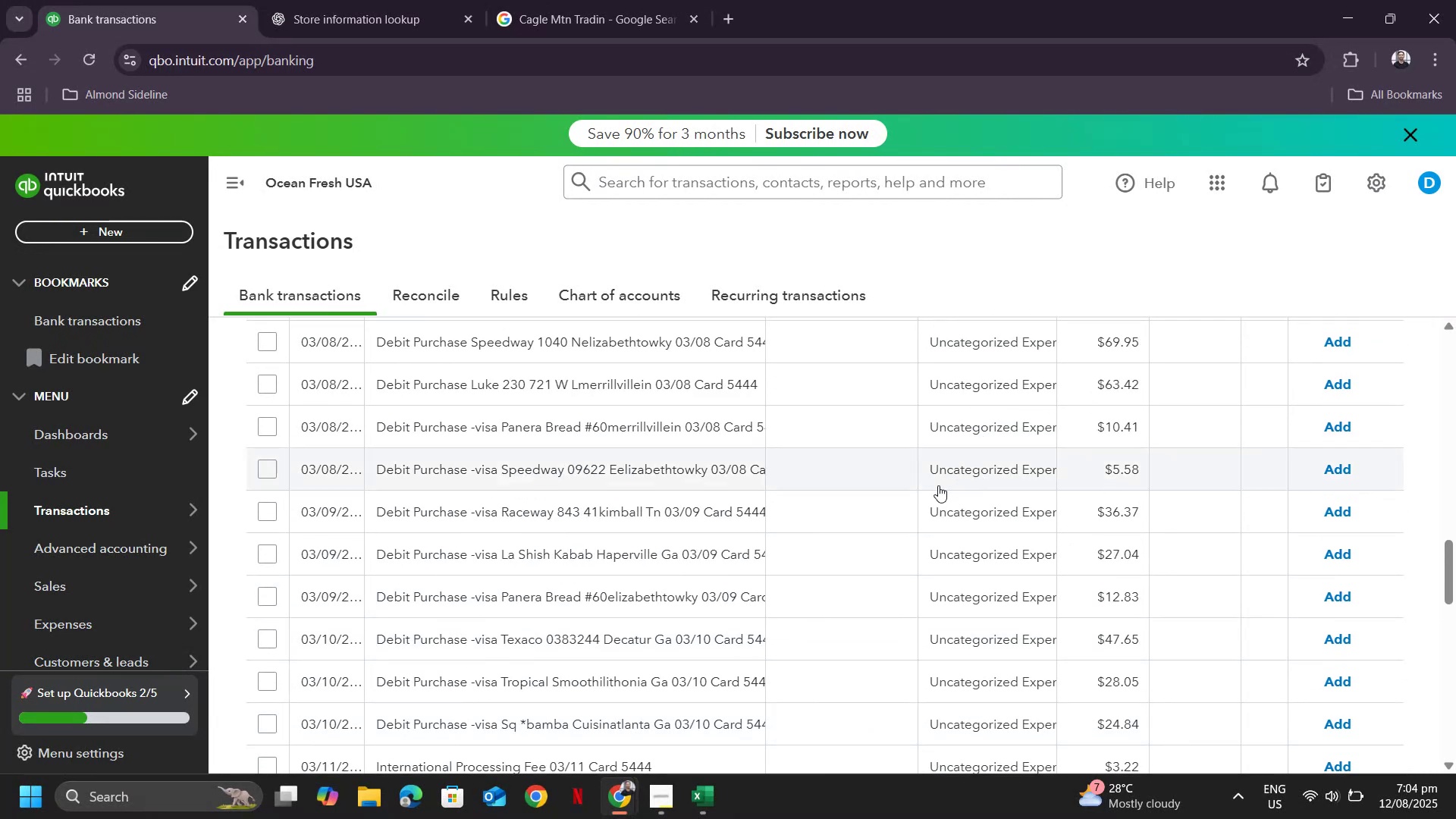 
scroll: coordinate [913, 516], scroll_direction: down, amount: 7.0
 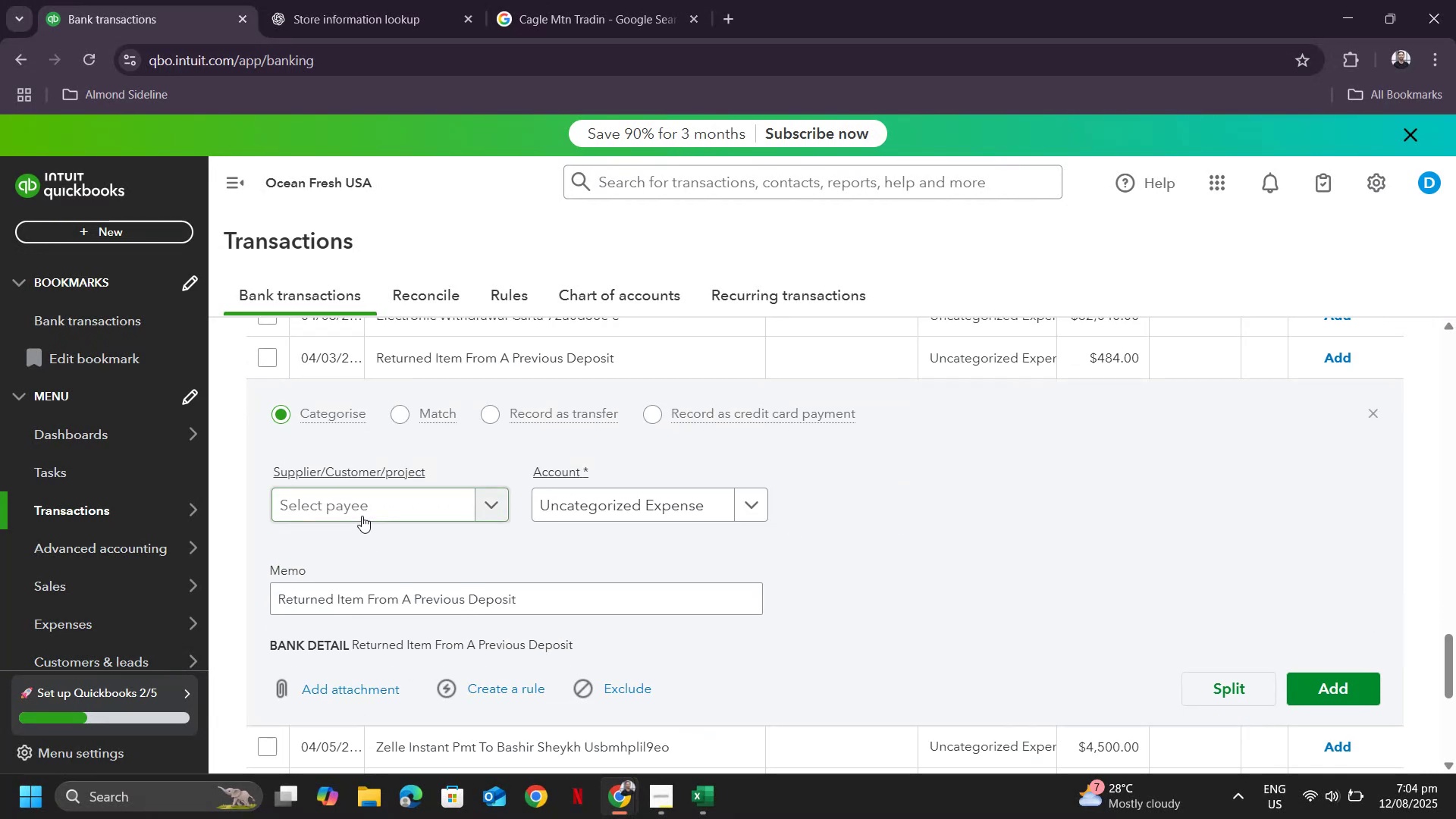 
left_click([369, 504])
 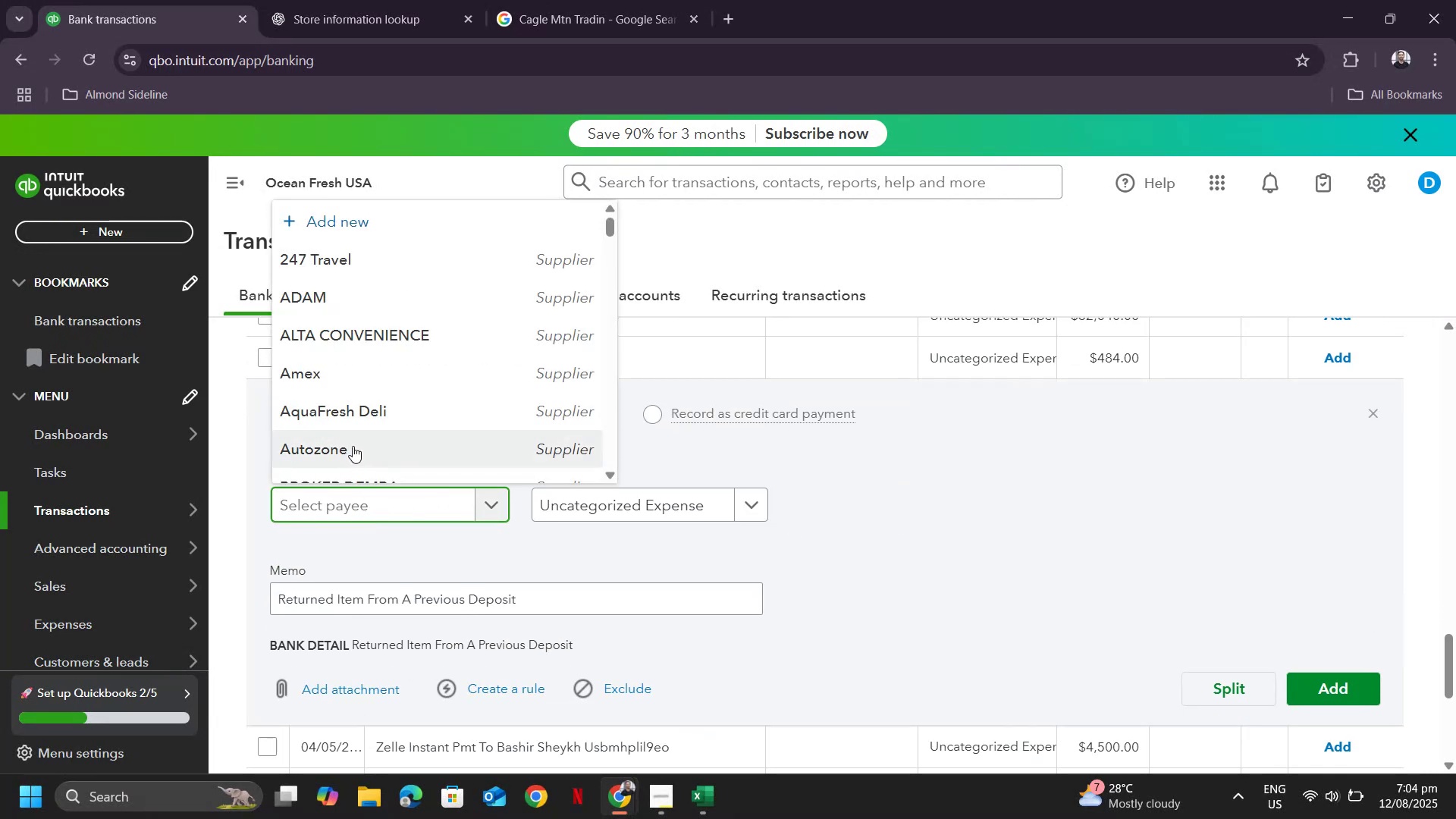 
scroll: coordinate [457, 453], scroll_direction: down, amount: 25.0
 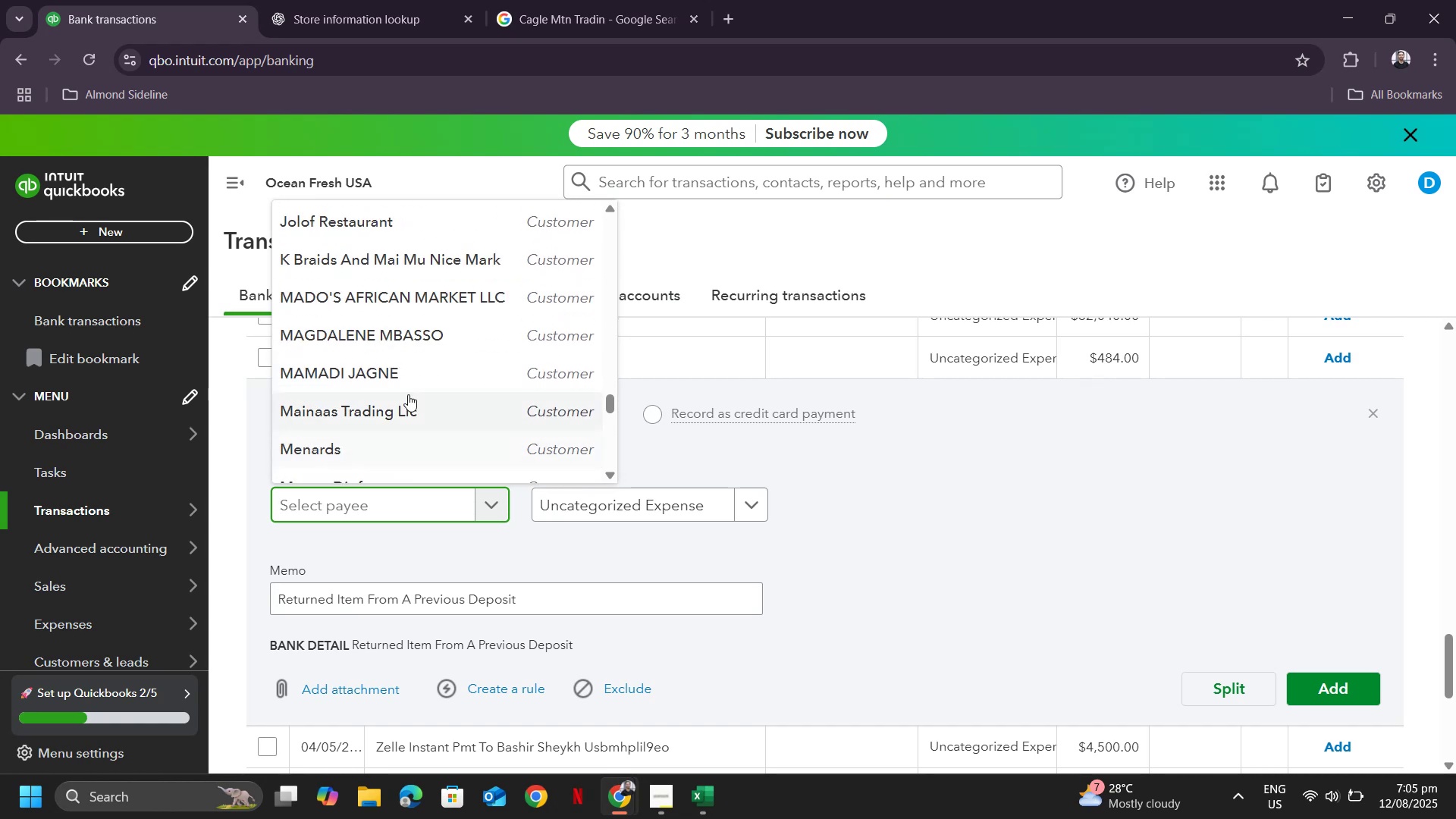 
left_click([397, 384])
 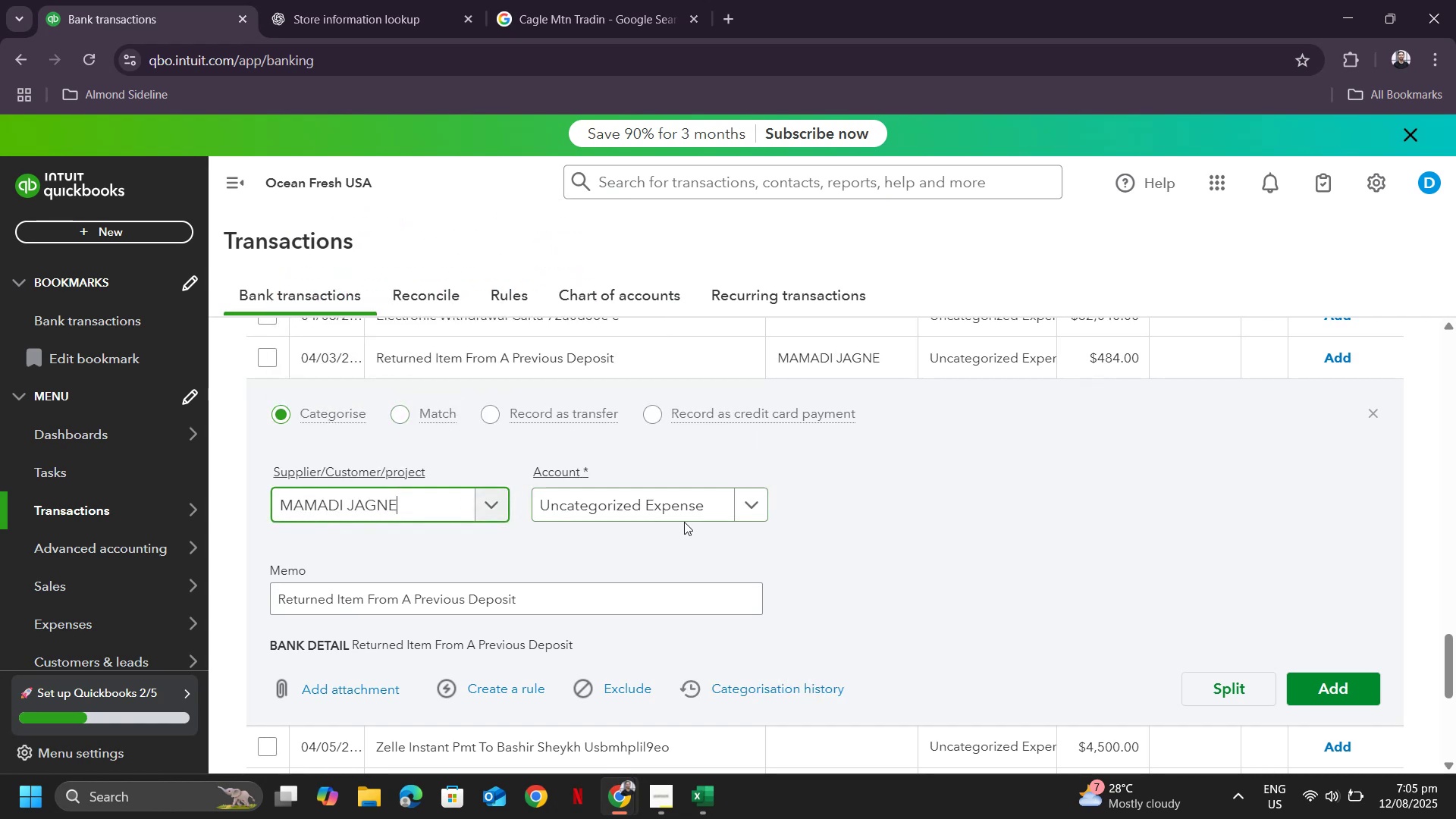 
left_click([695, 507])
 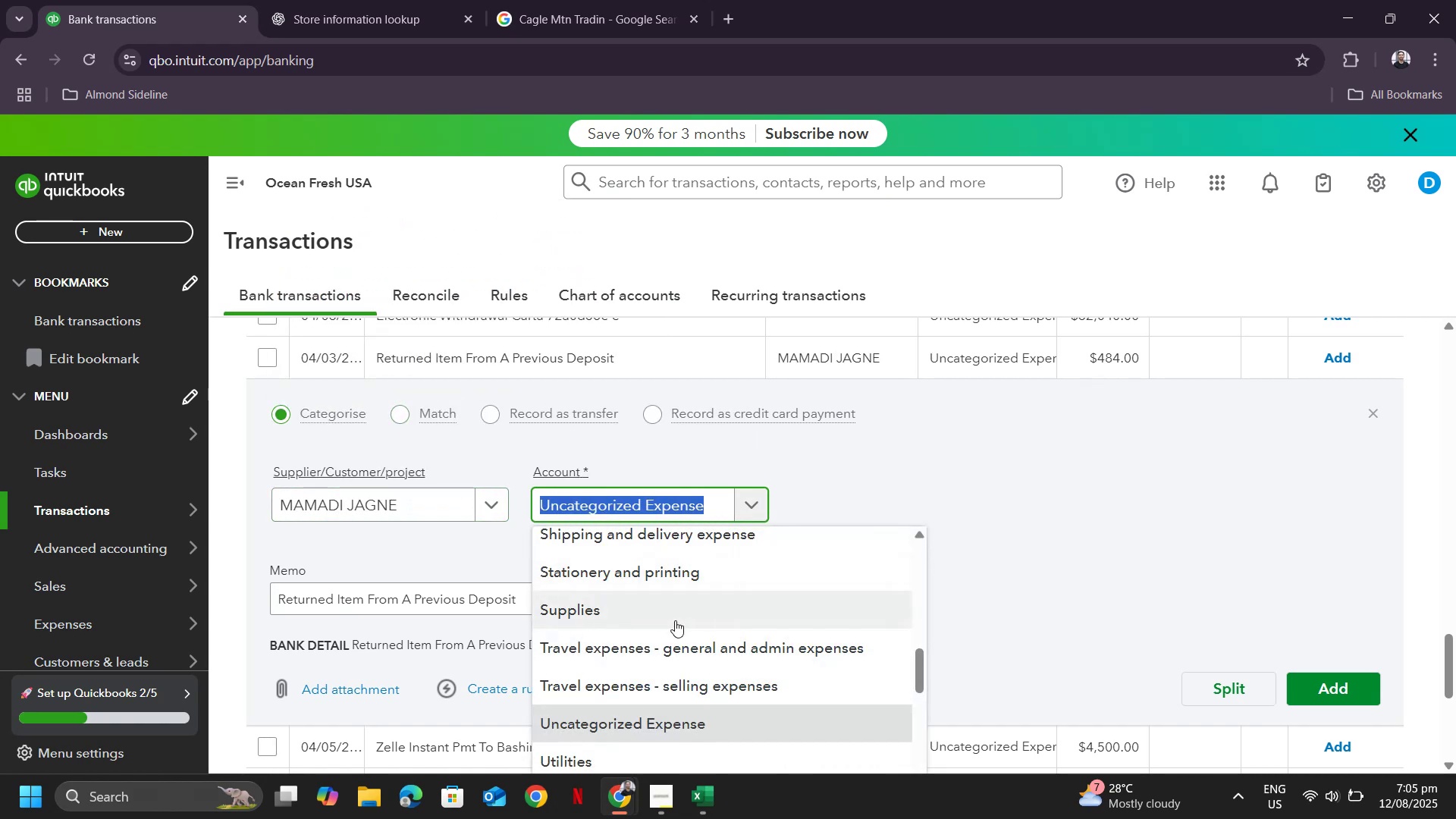 
type(refund)
 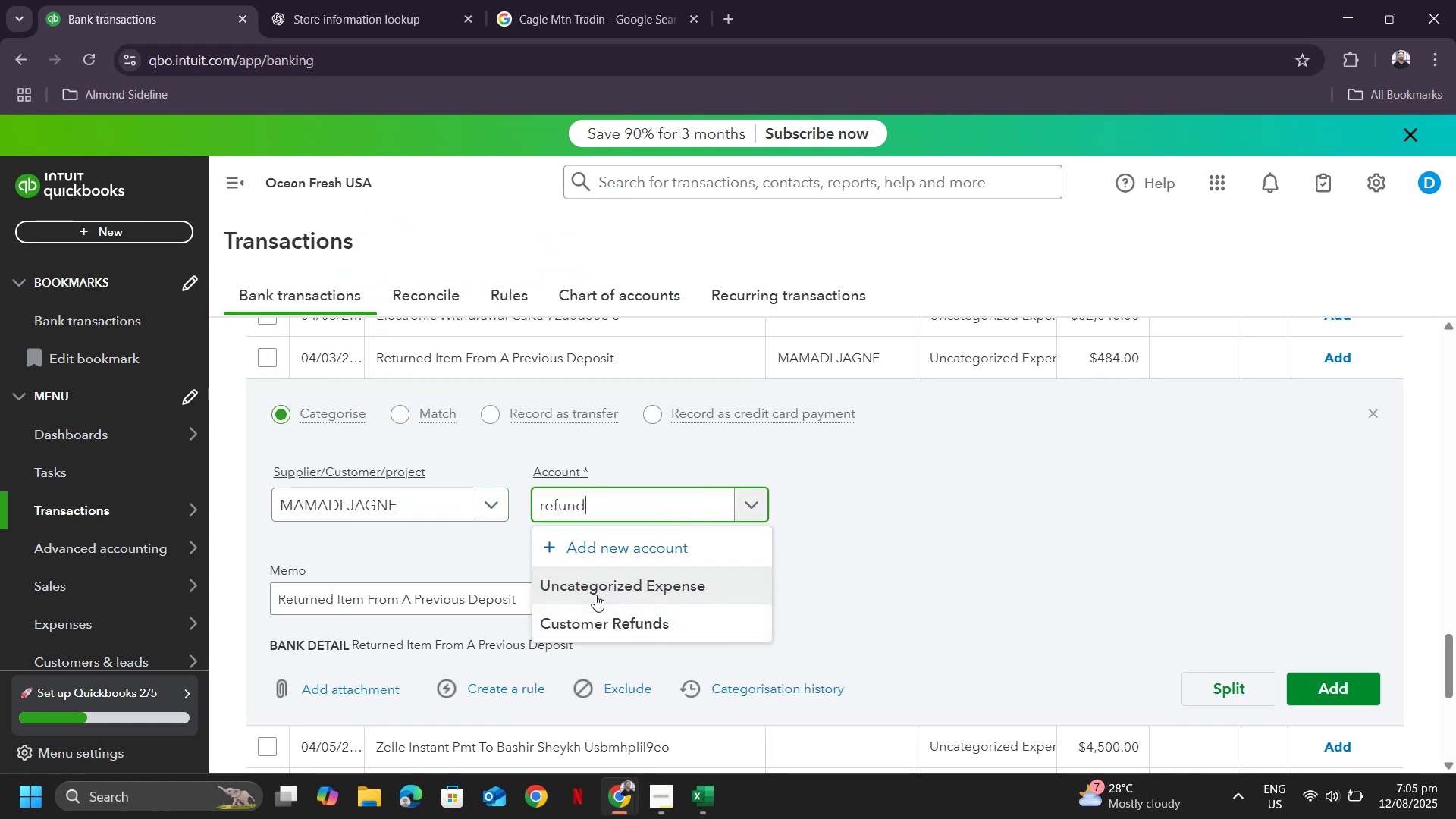 
left_click([598, 614])
 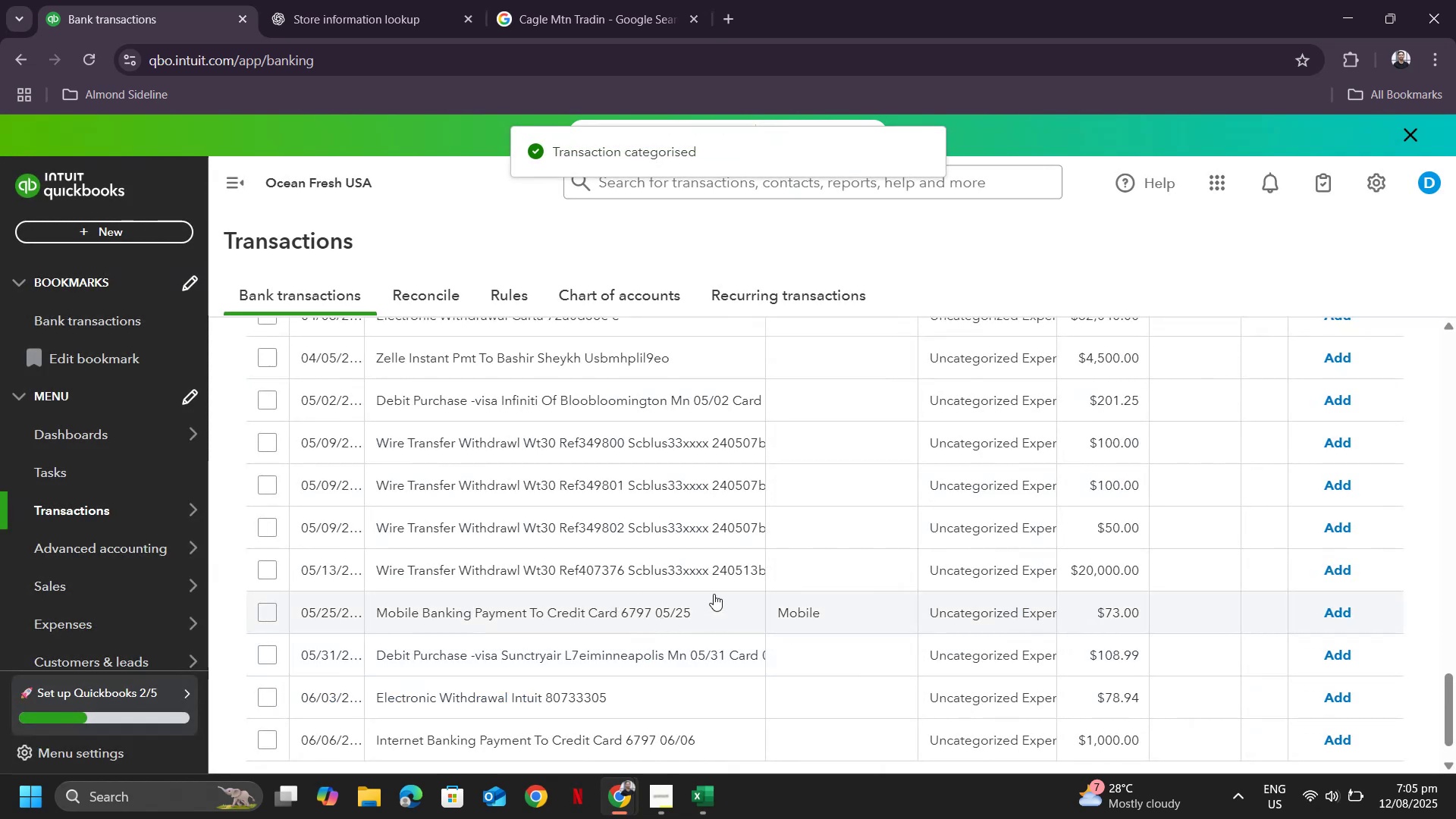 
wait(7.66)
 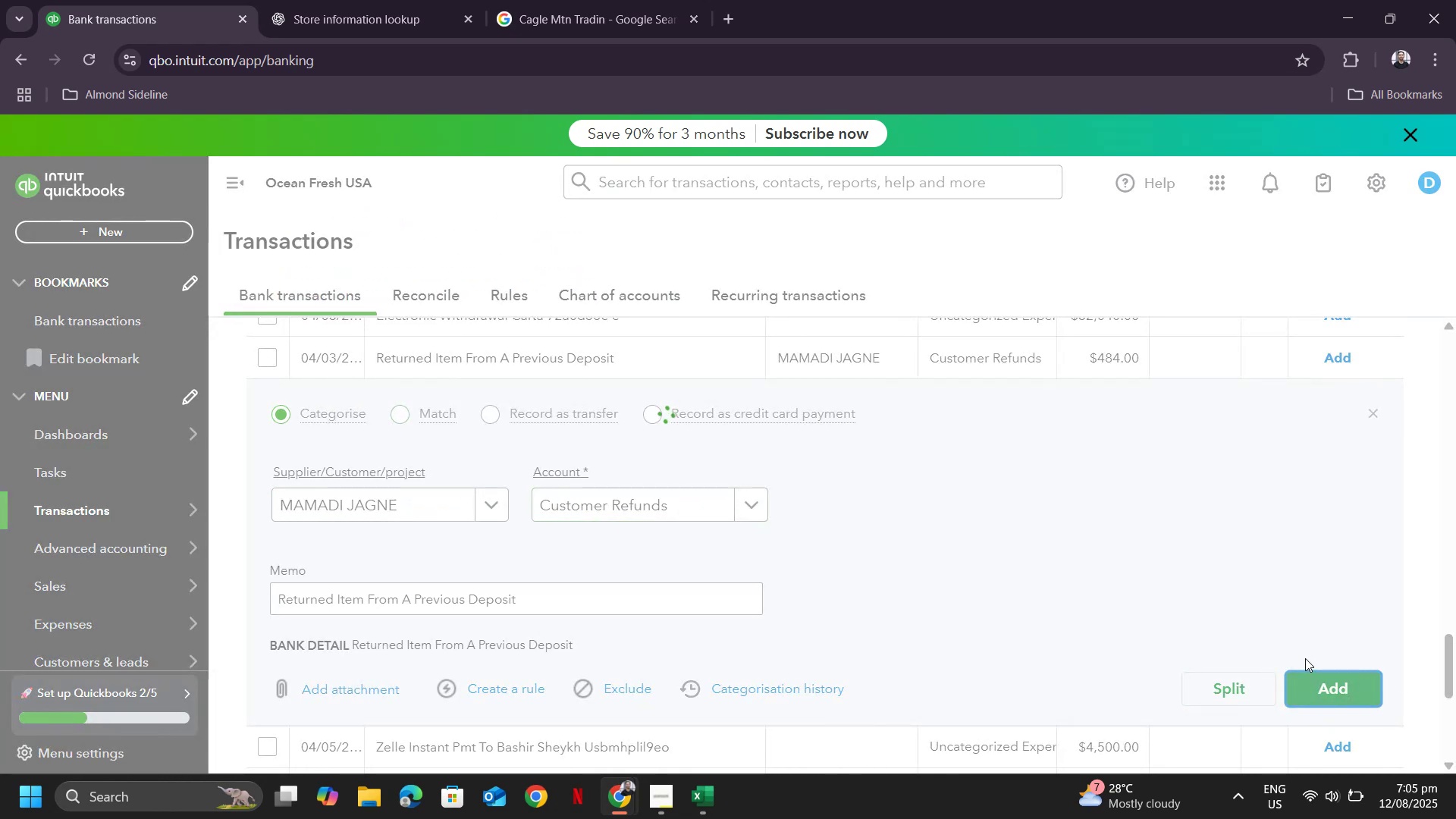 
scroll: coordinate [799, 472], scroll_direction: up, amount: 21.0
 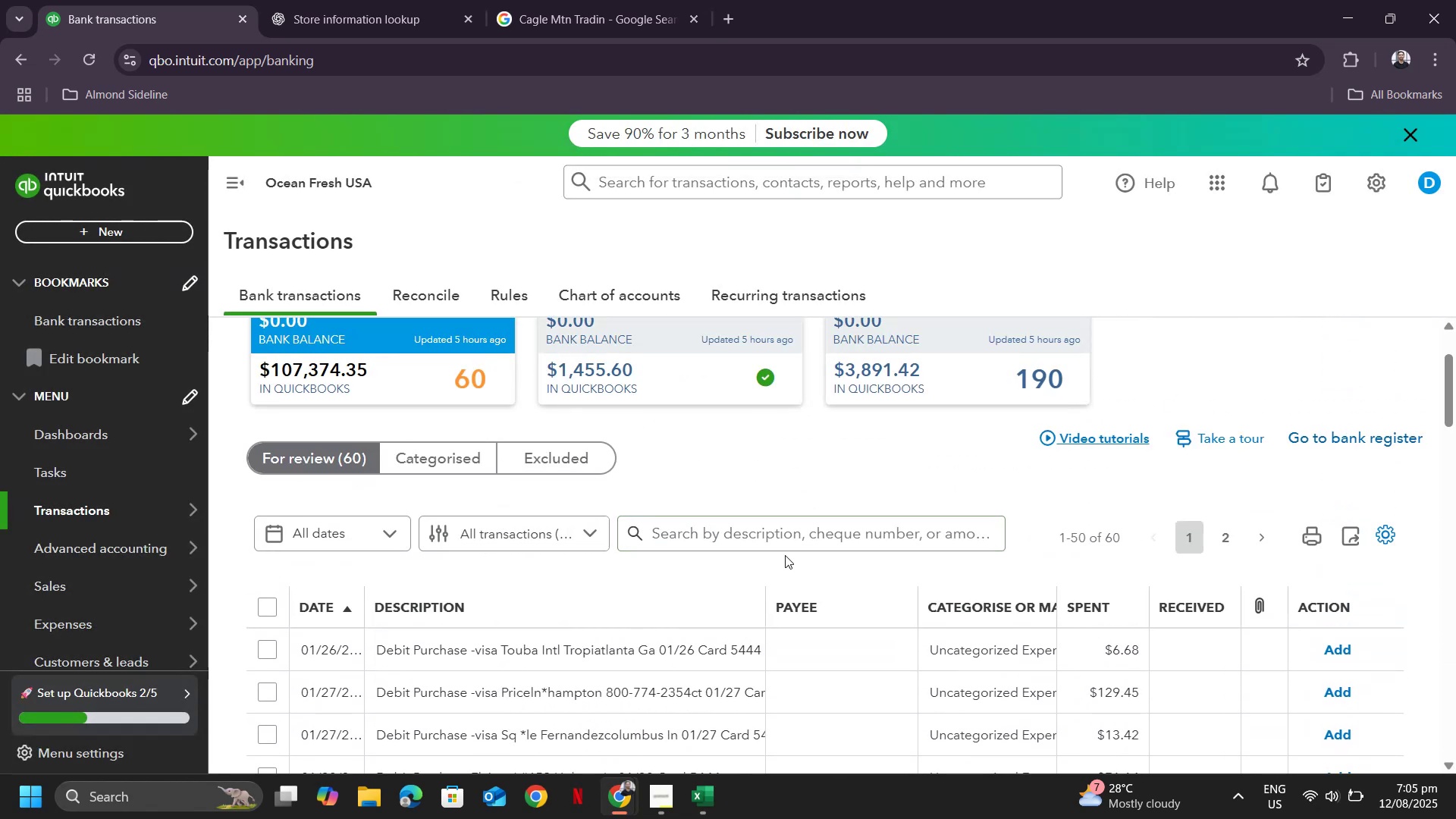 
left_click([786, 535])
 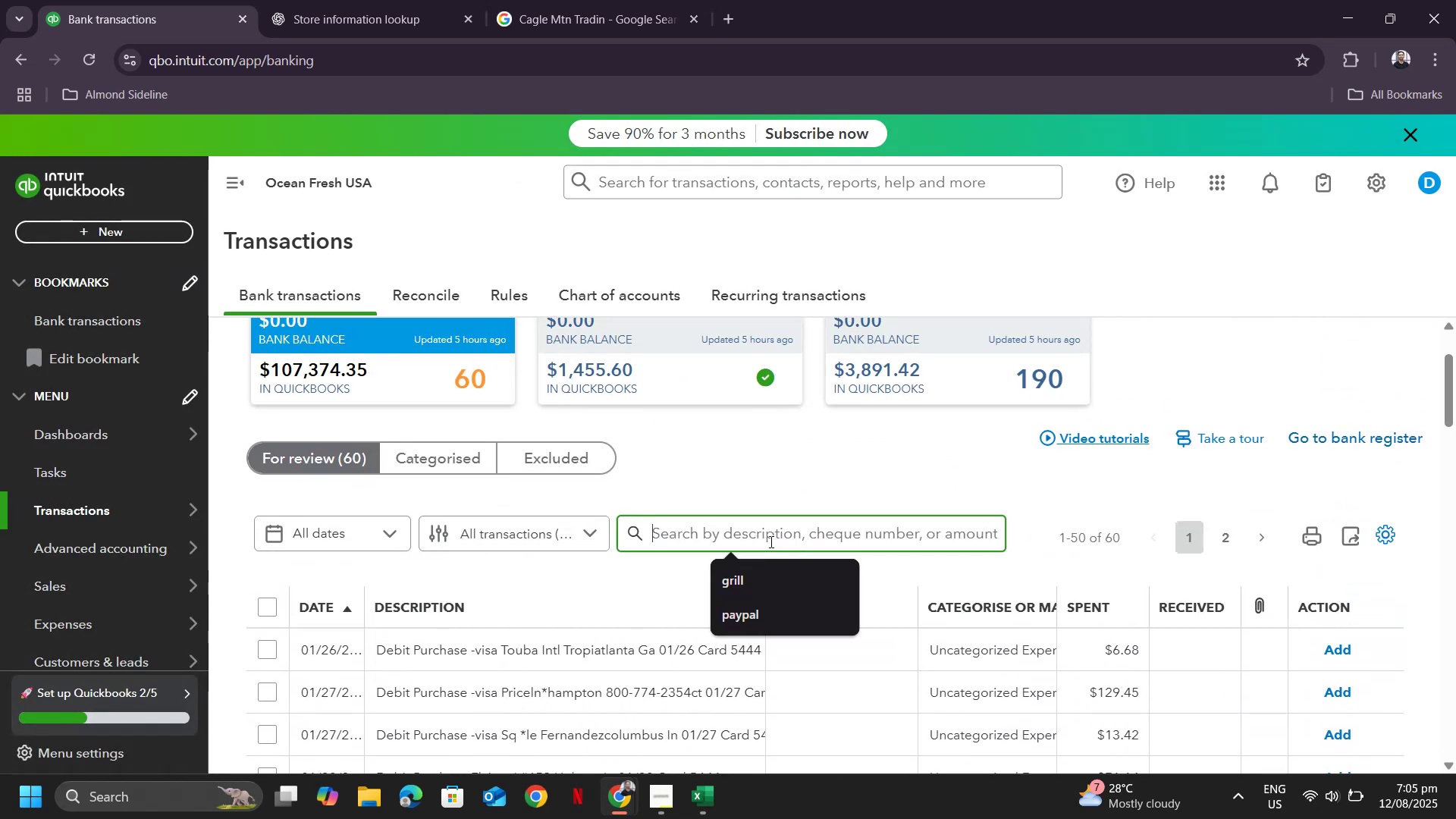 
key(Numpad6)
 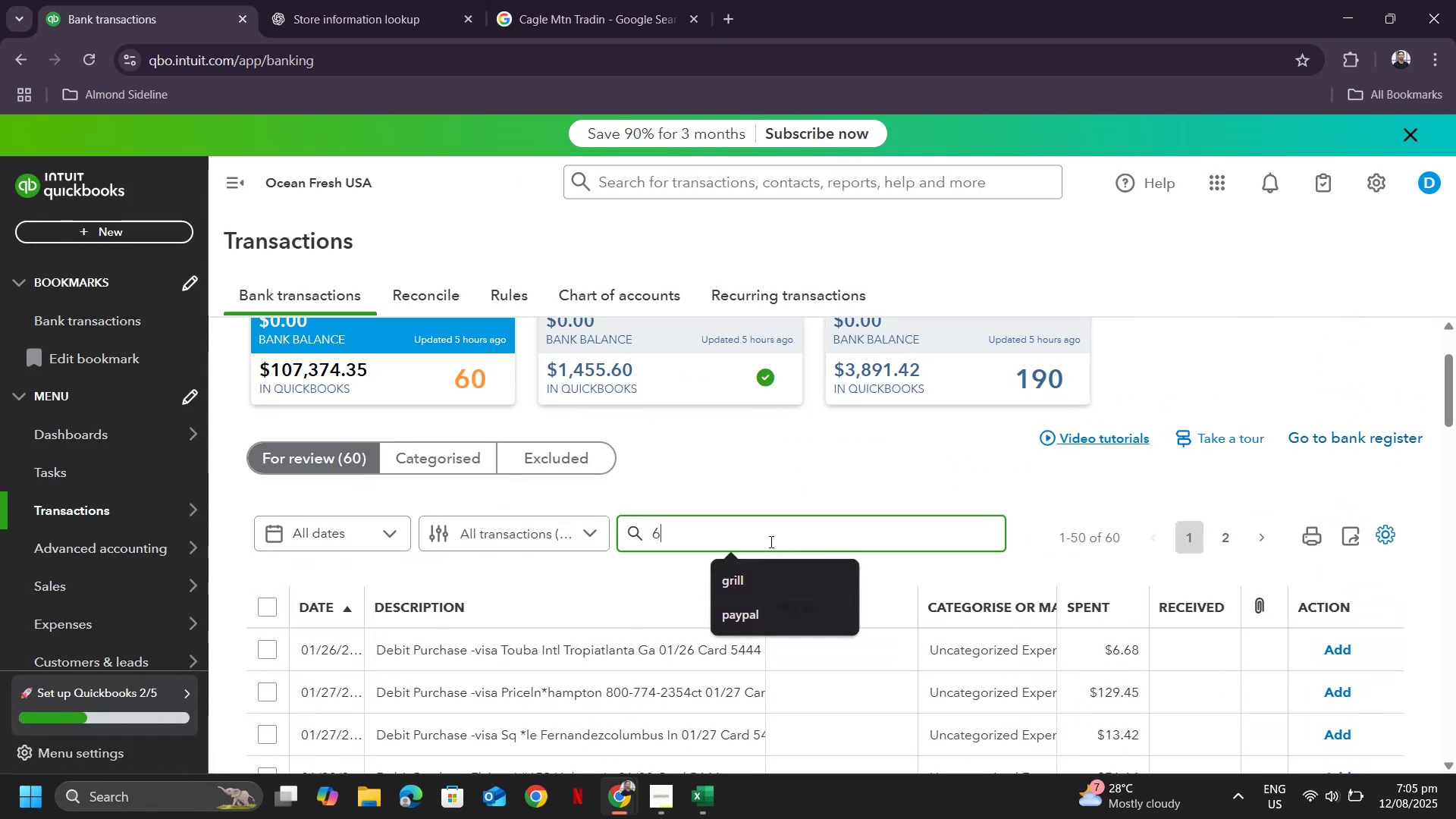 
key(Numpad7)
 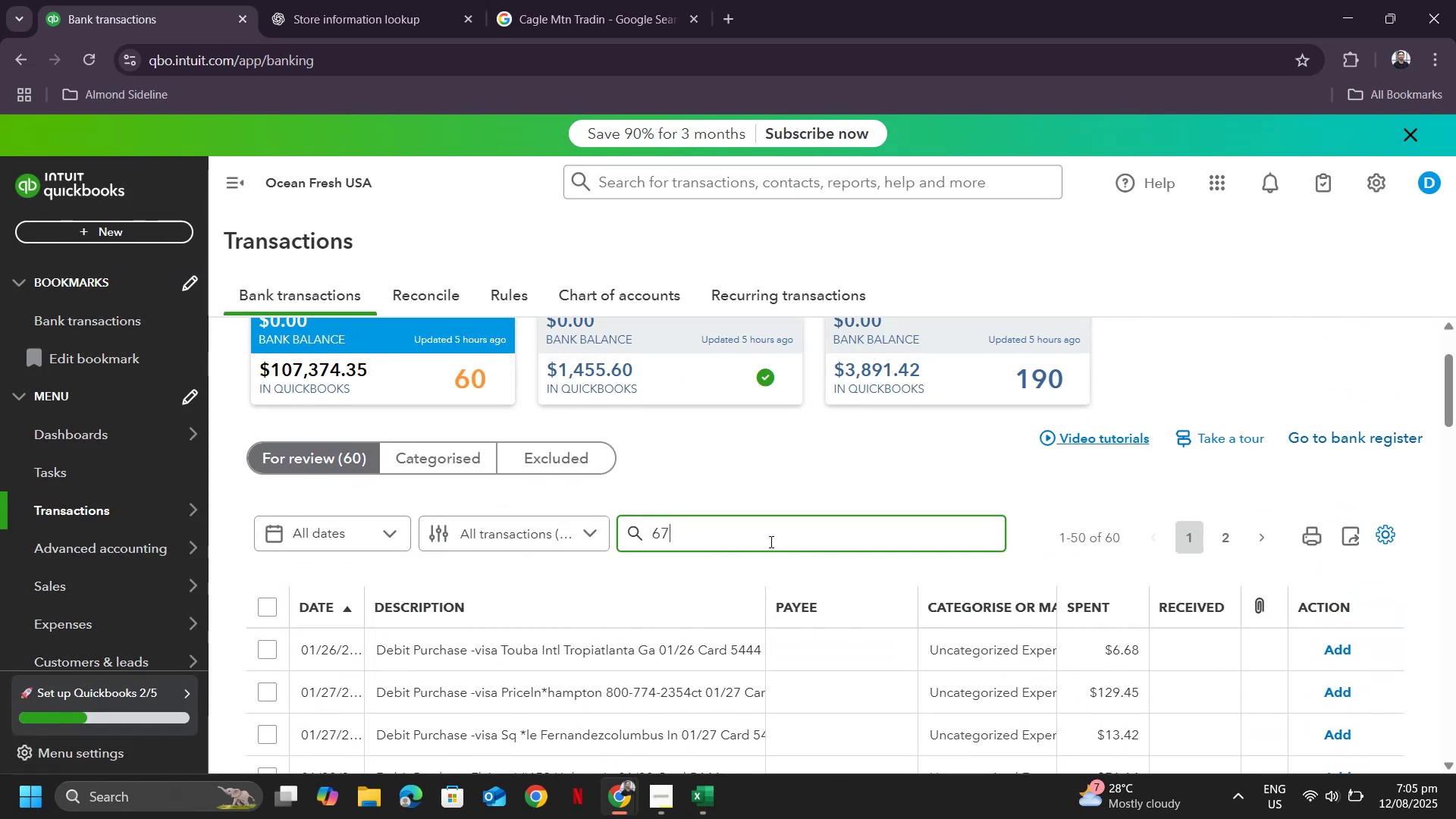 
key(Numpad9)
 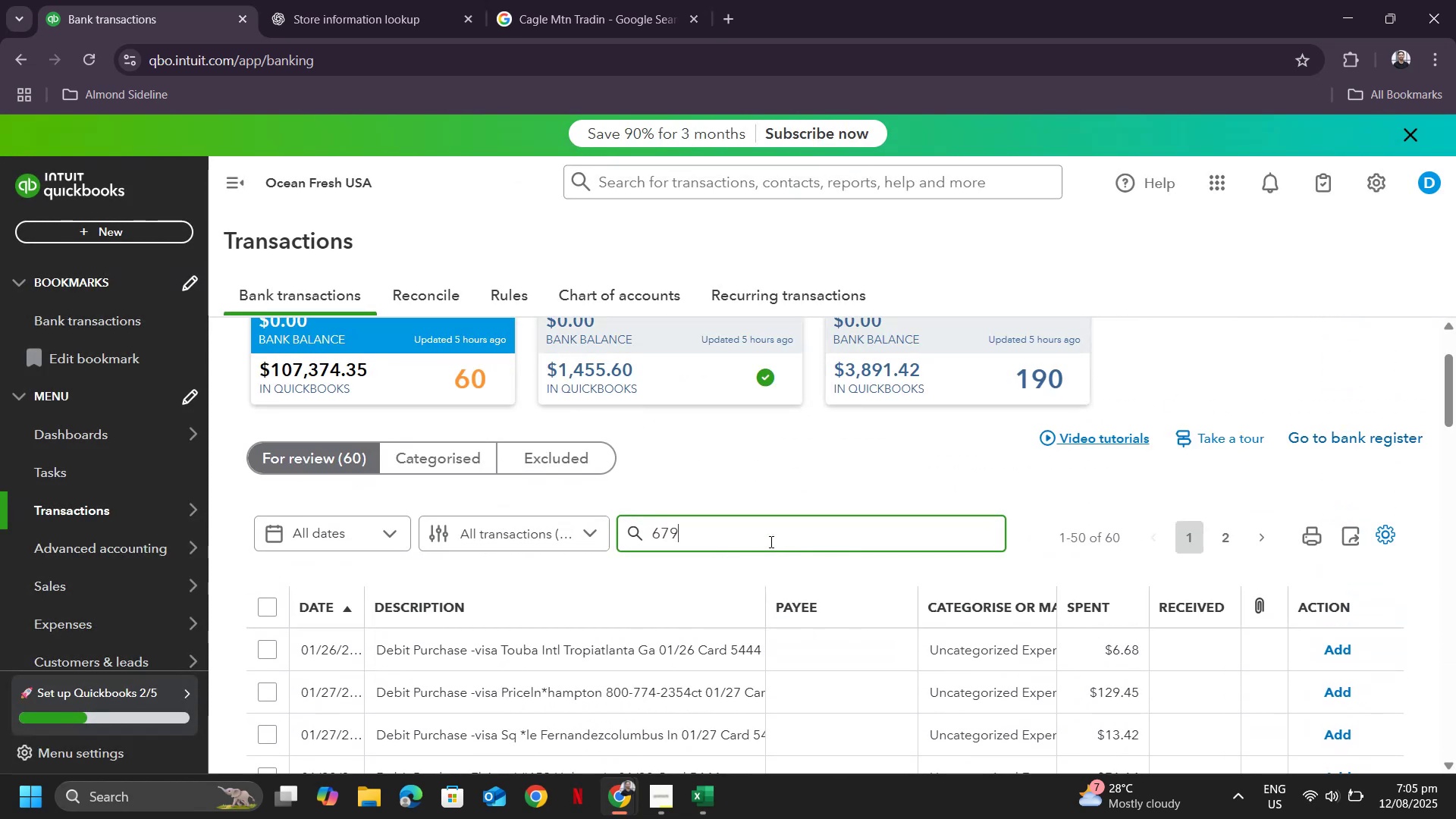 
key(Numpad7)
 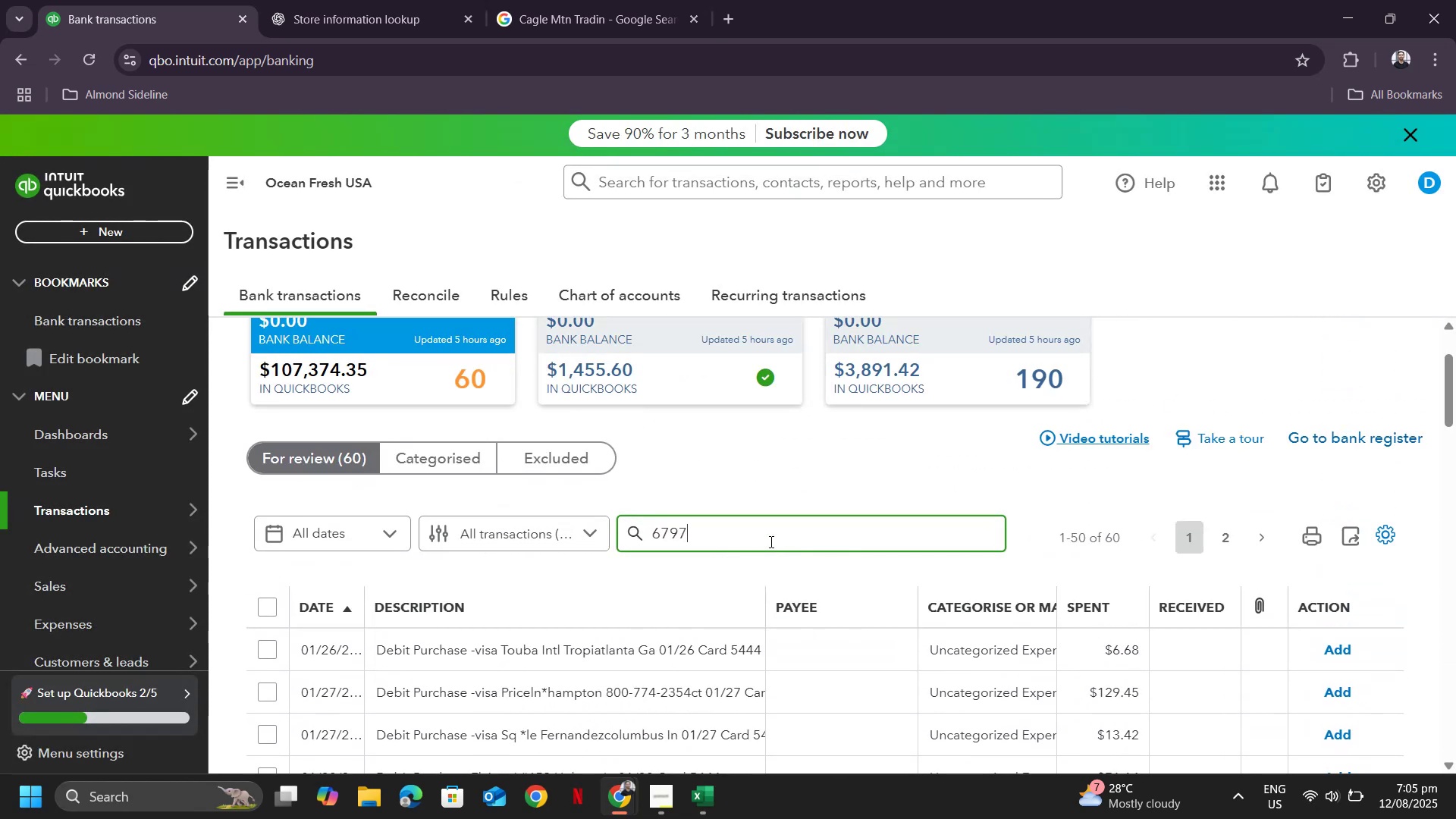 
key(NumpadEnter)
 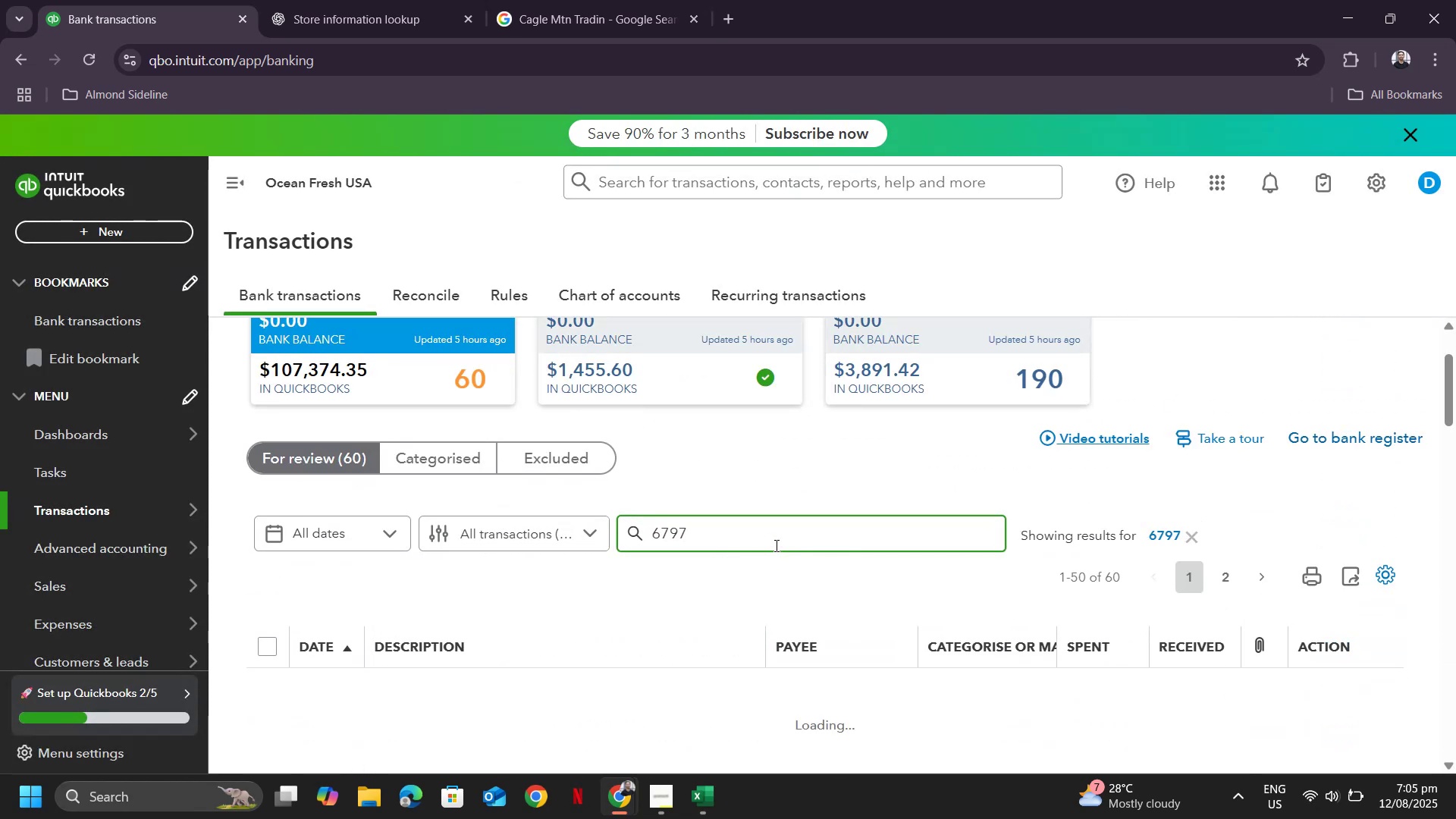 
scroll: coordinate [845, 580], scroll_direction: down, amount: 6.0
 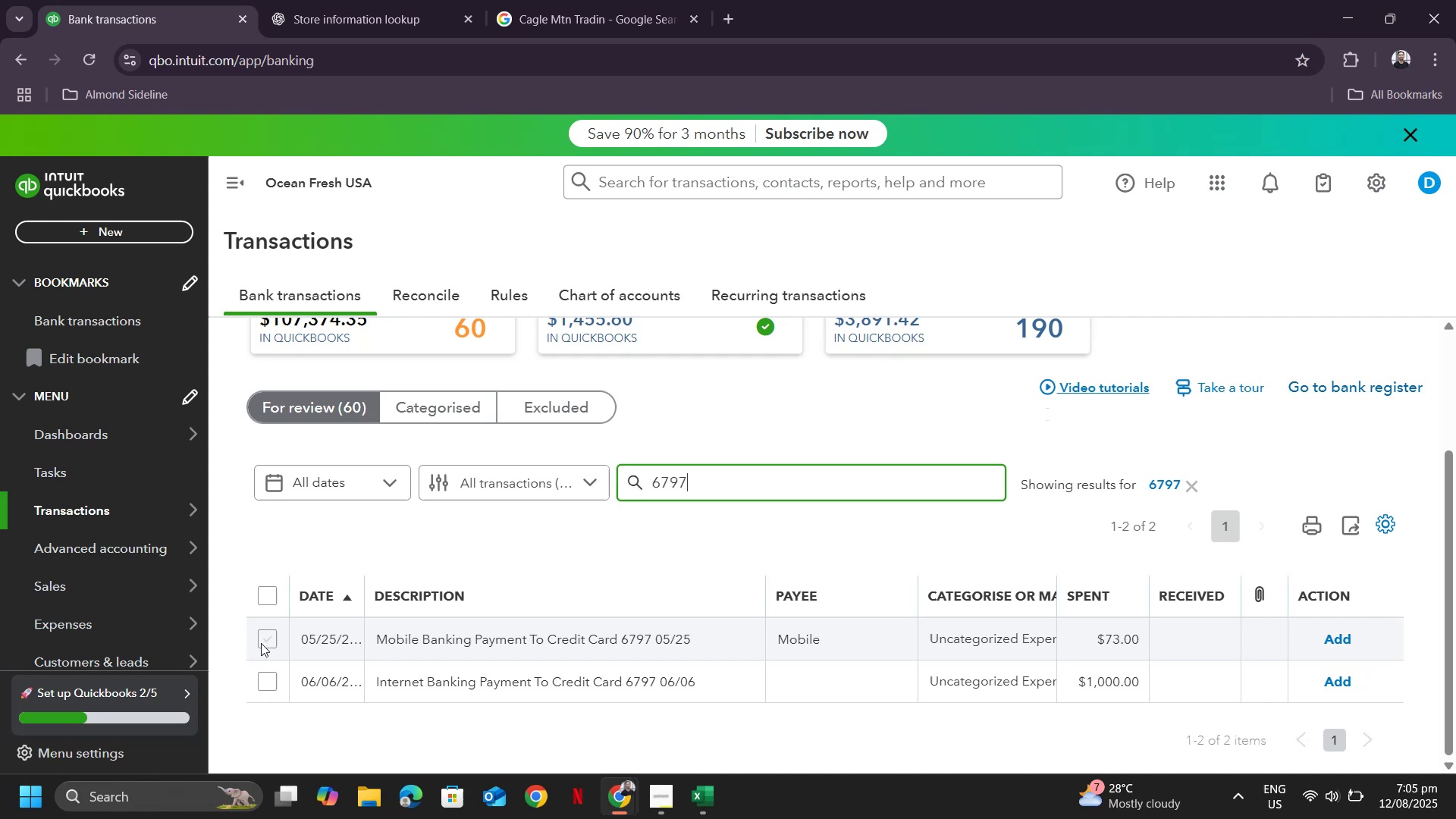 
left_click([265, 639])
 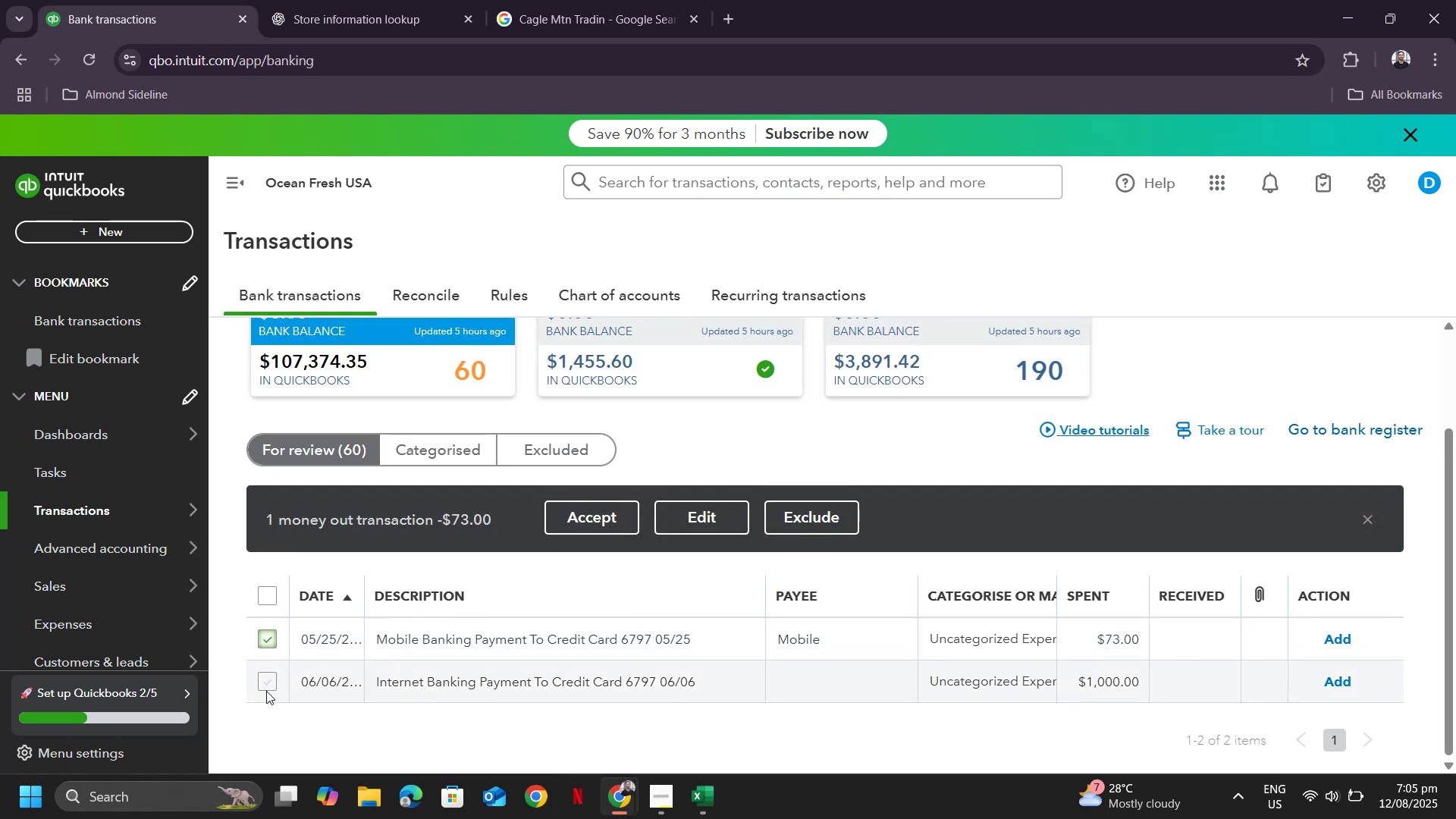 
left_click([266, 691])
 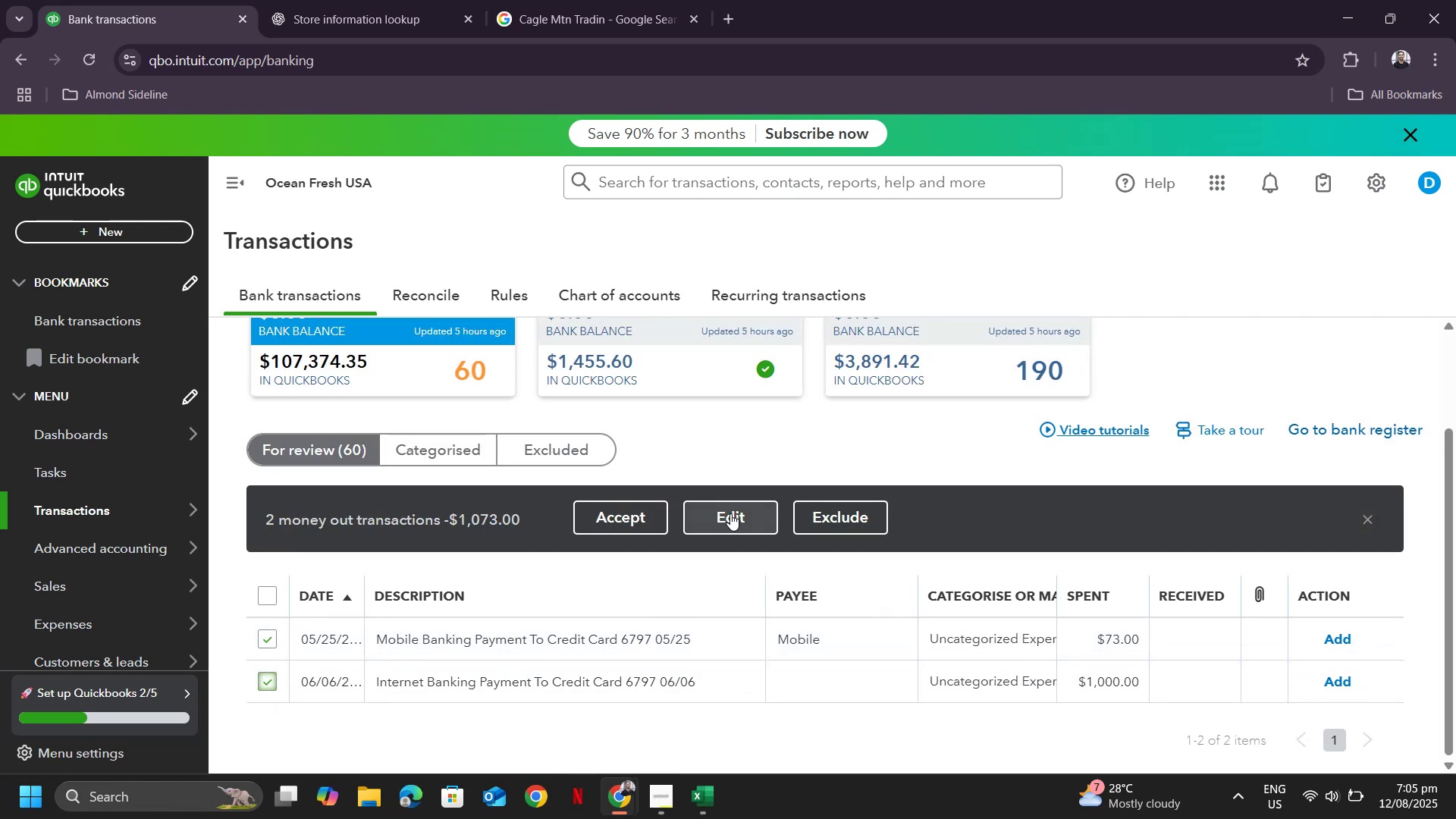 
left_click([730, 513])
 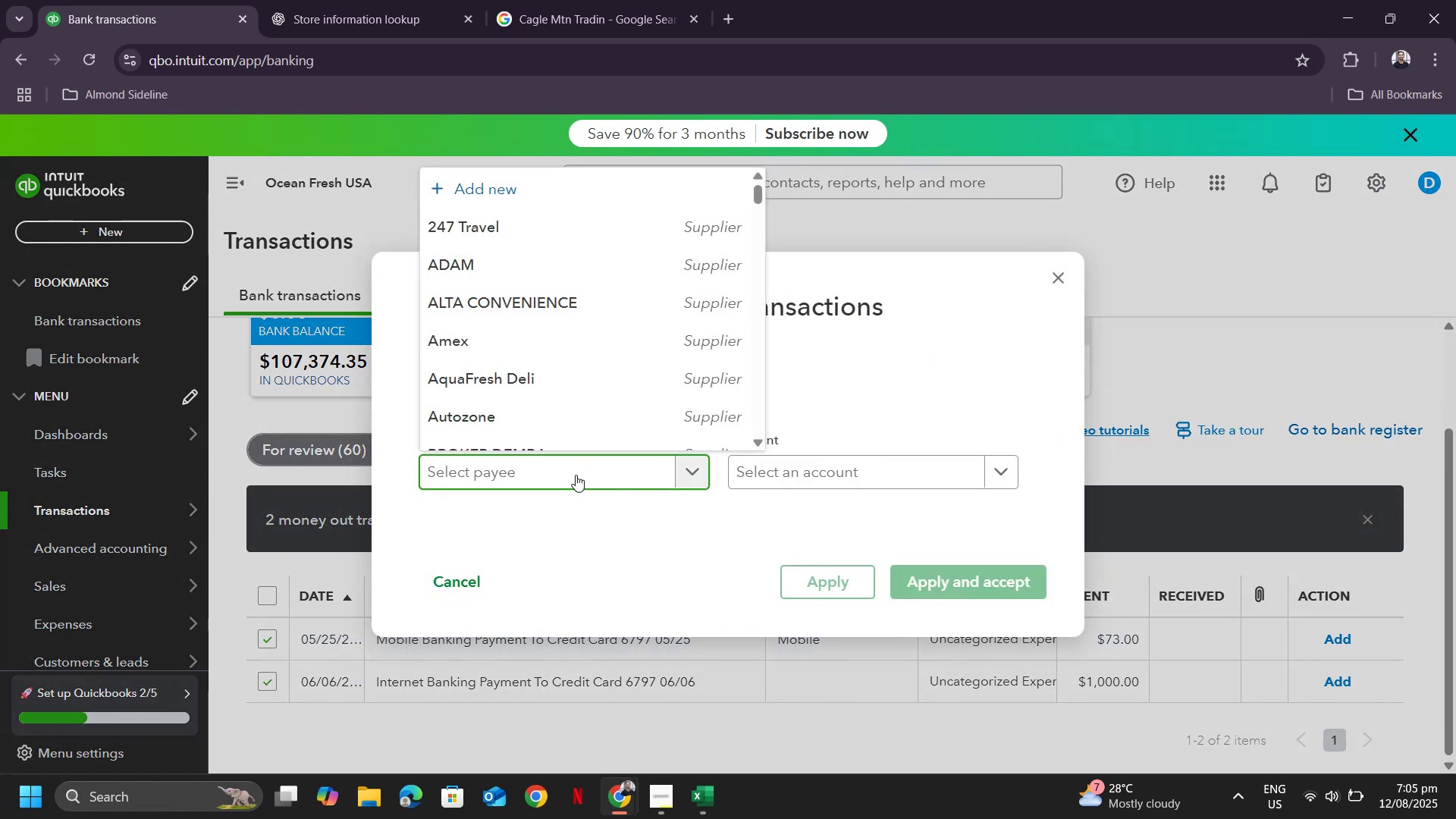 
scroll: coordinate [590, 449], scroll_direction: down, amount: 43.0
 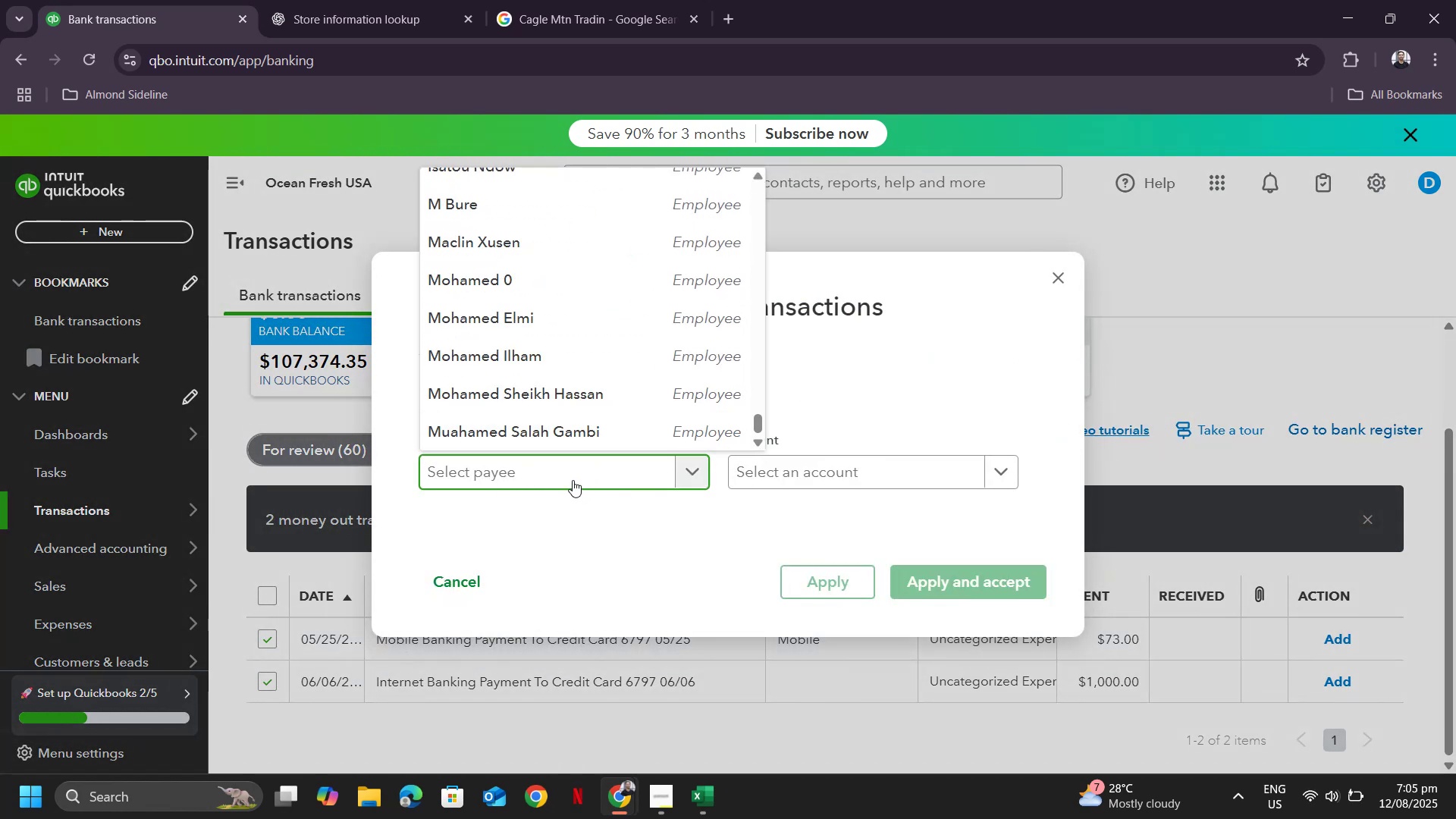 
type(6797)
 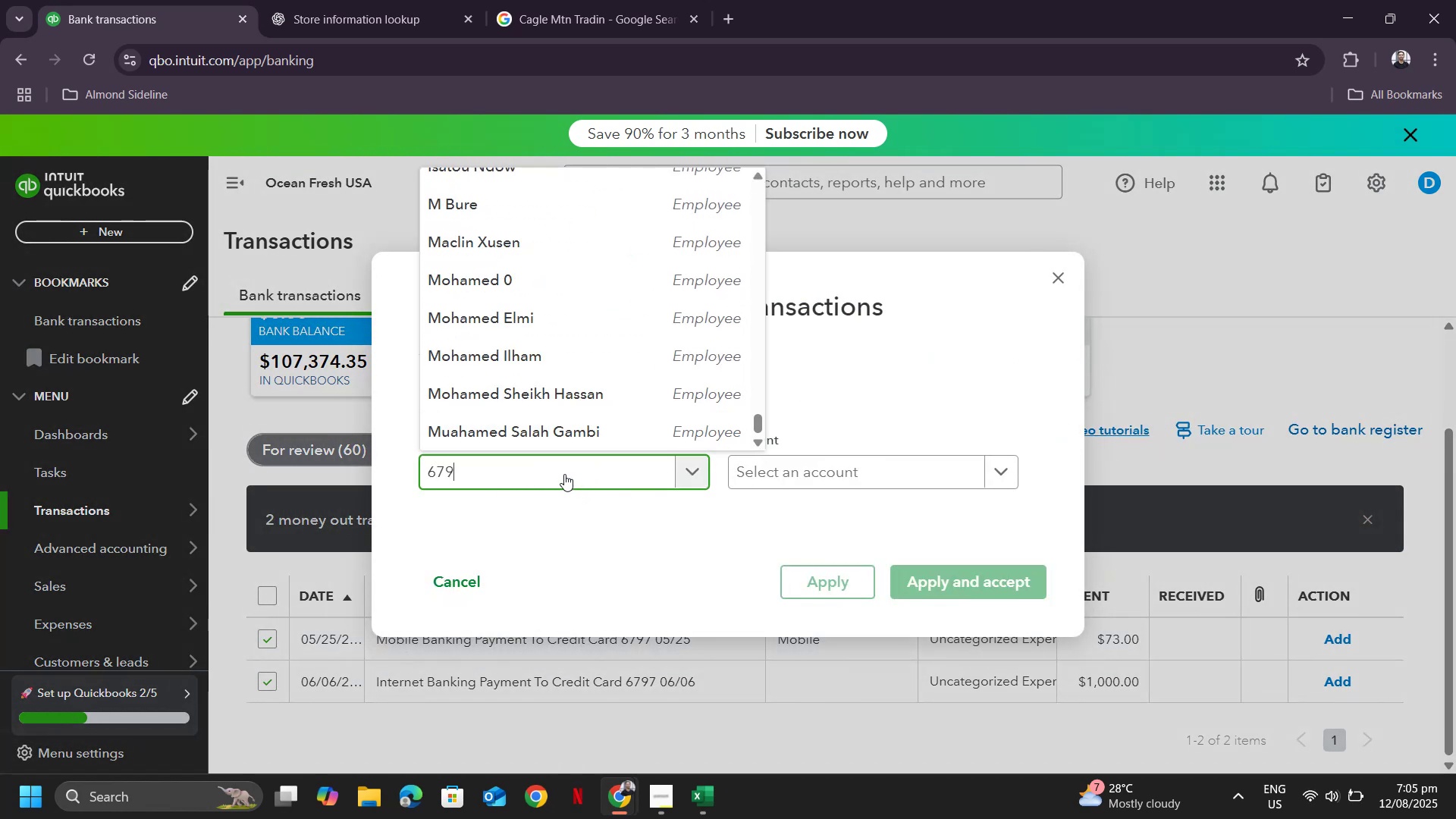 
mouse_move([557, 453])
 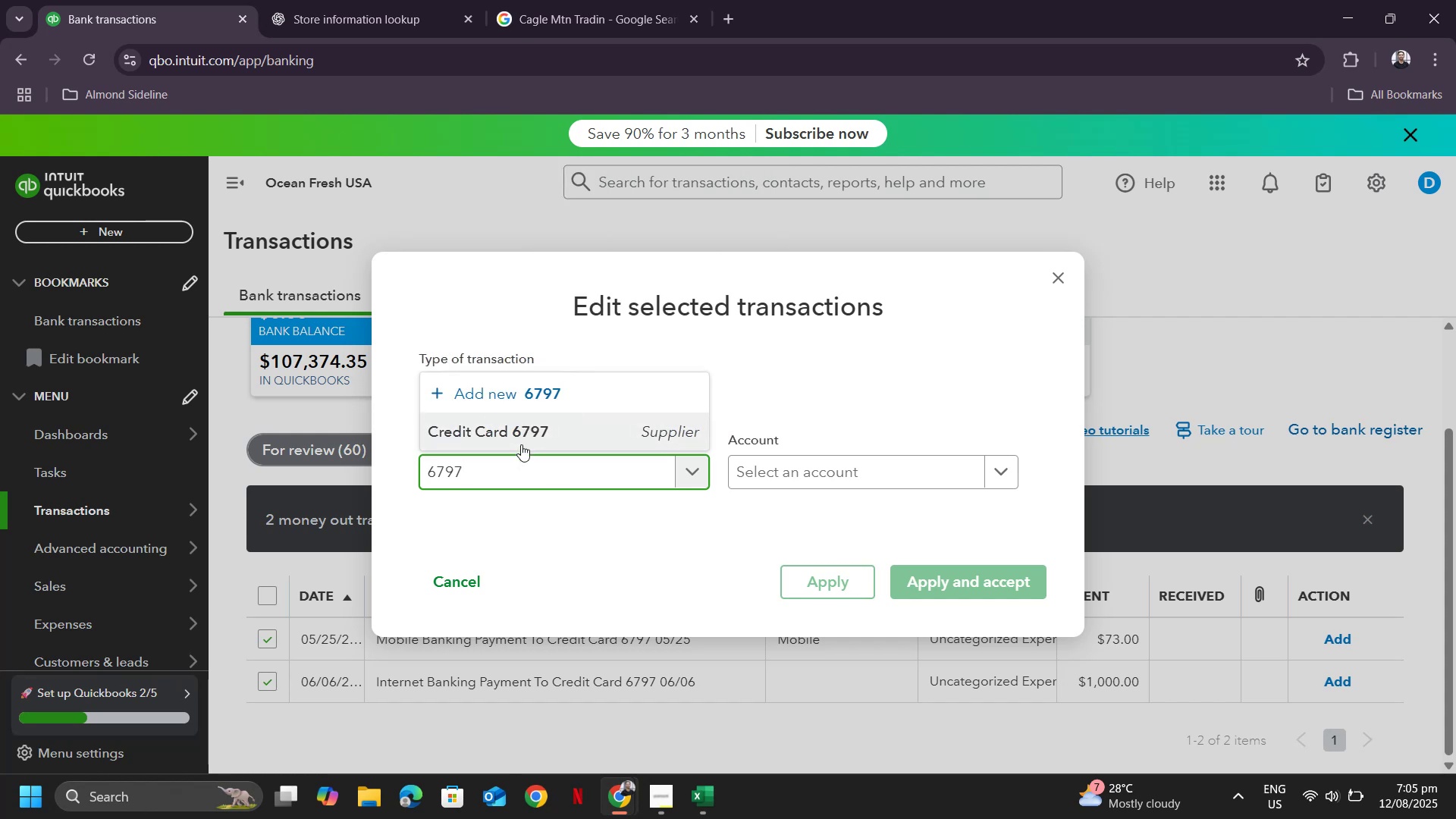 
left_click([521, 444])
 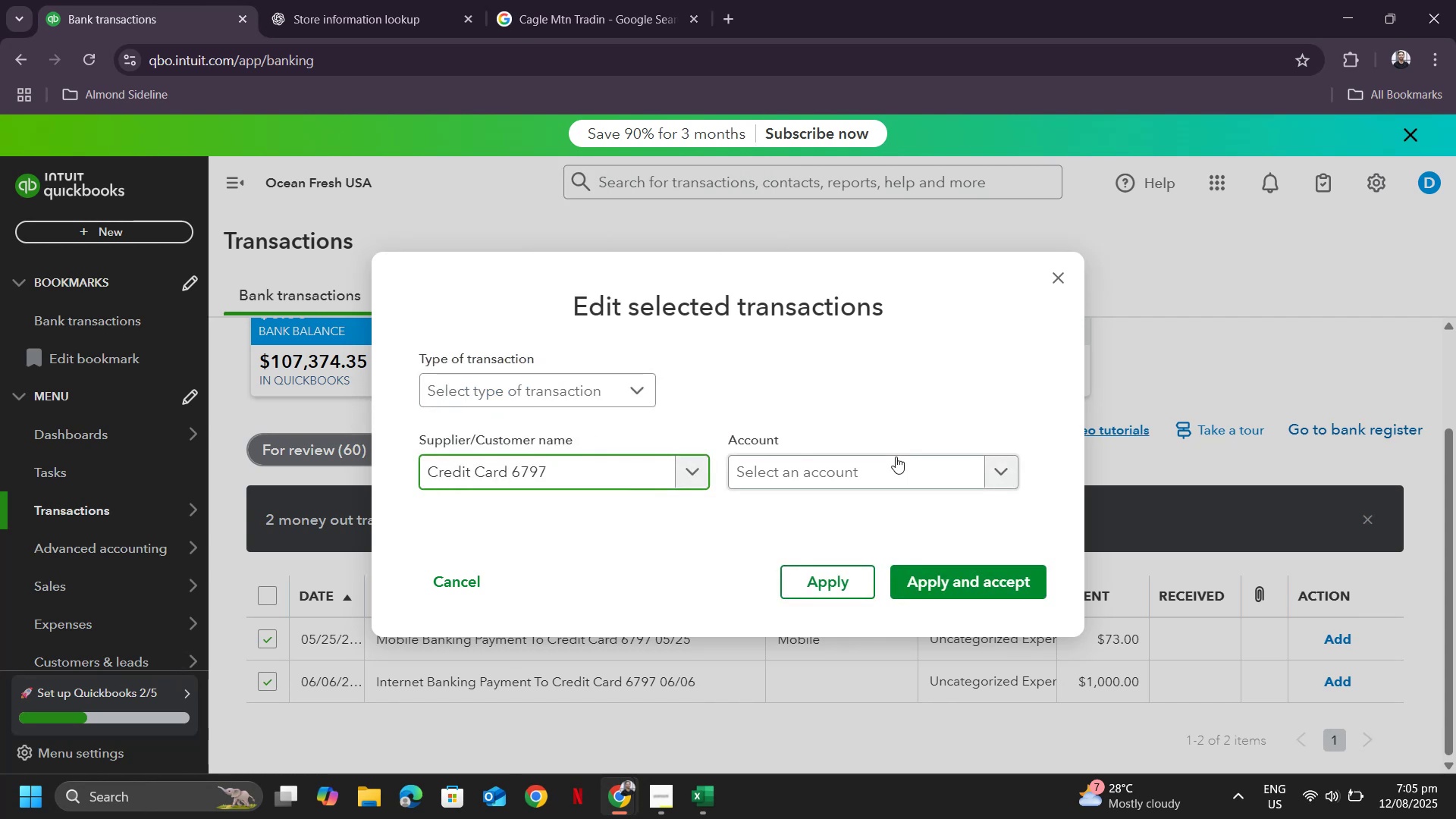 
left_click([893, 469])
 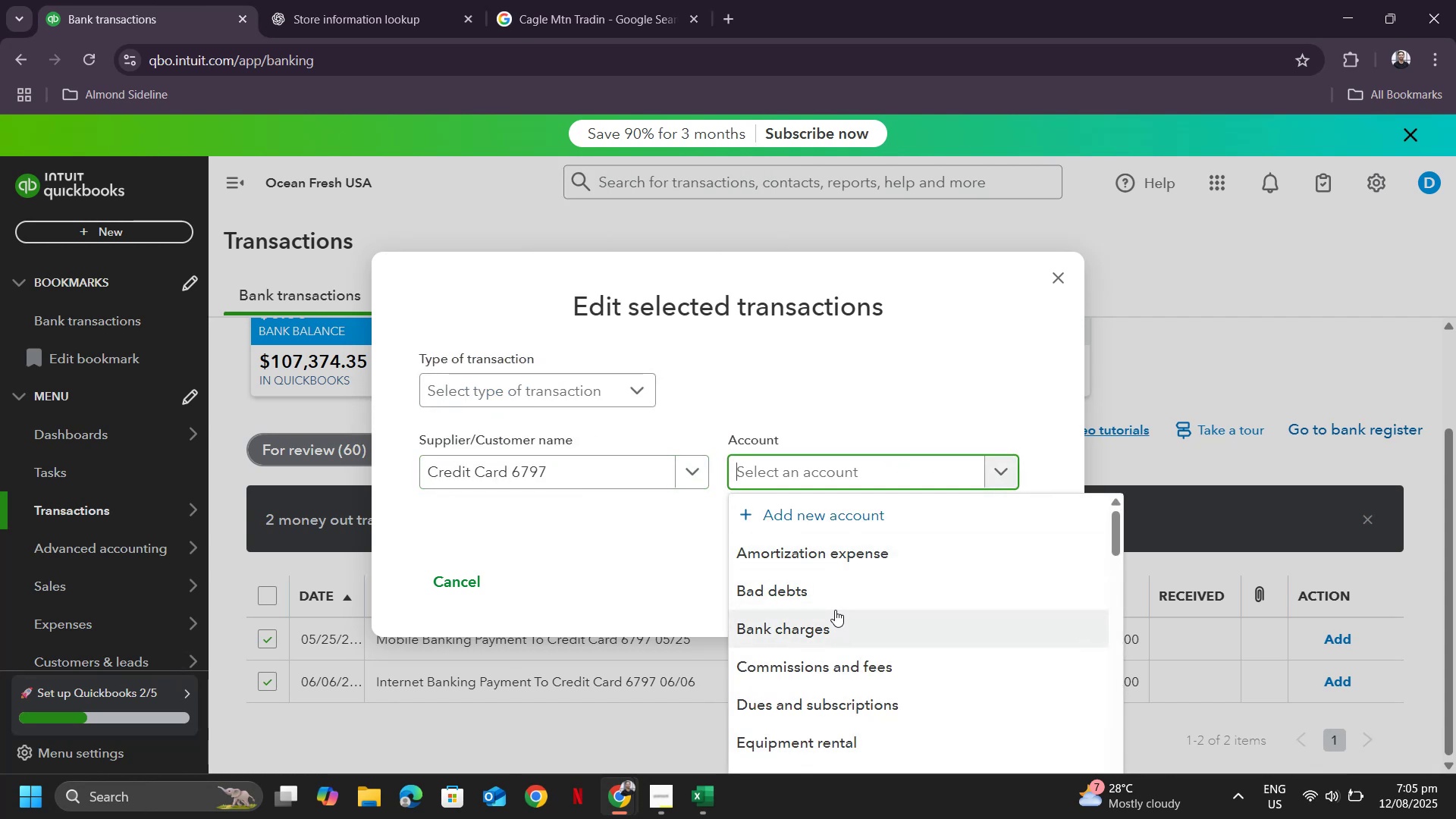 
wait(5.59)
 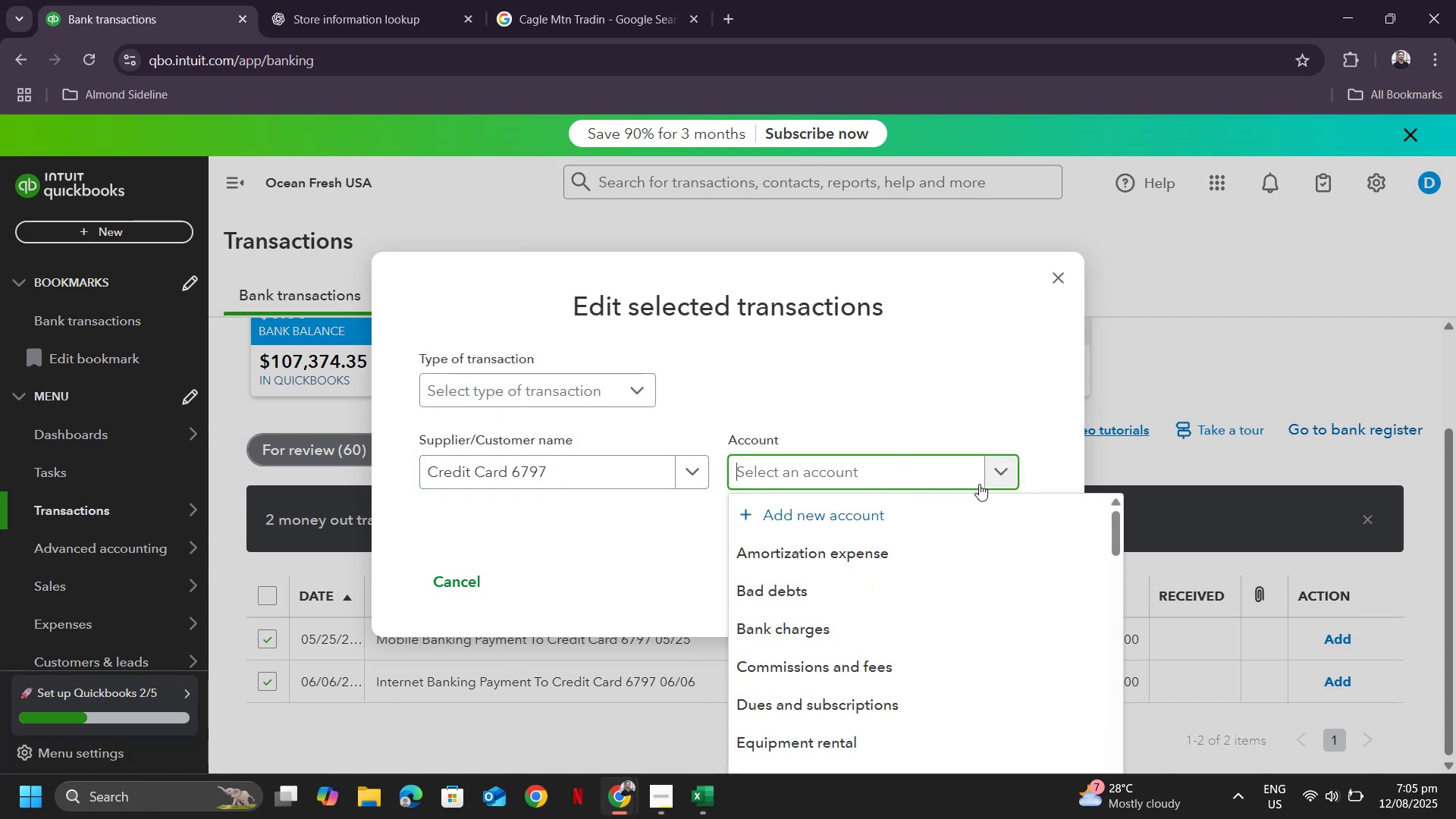 
scroll: coordinate [832, 613], scroll_direction: down, amount: 7.0
 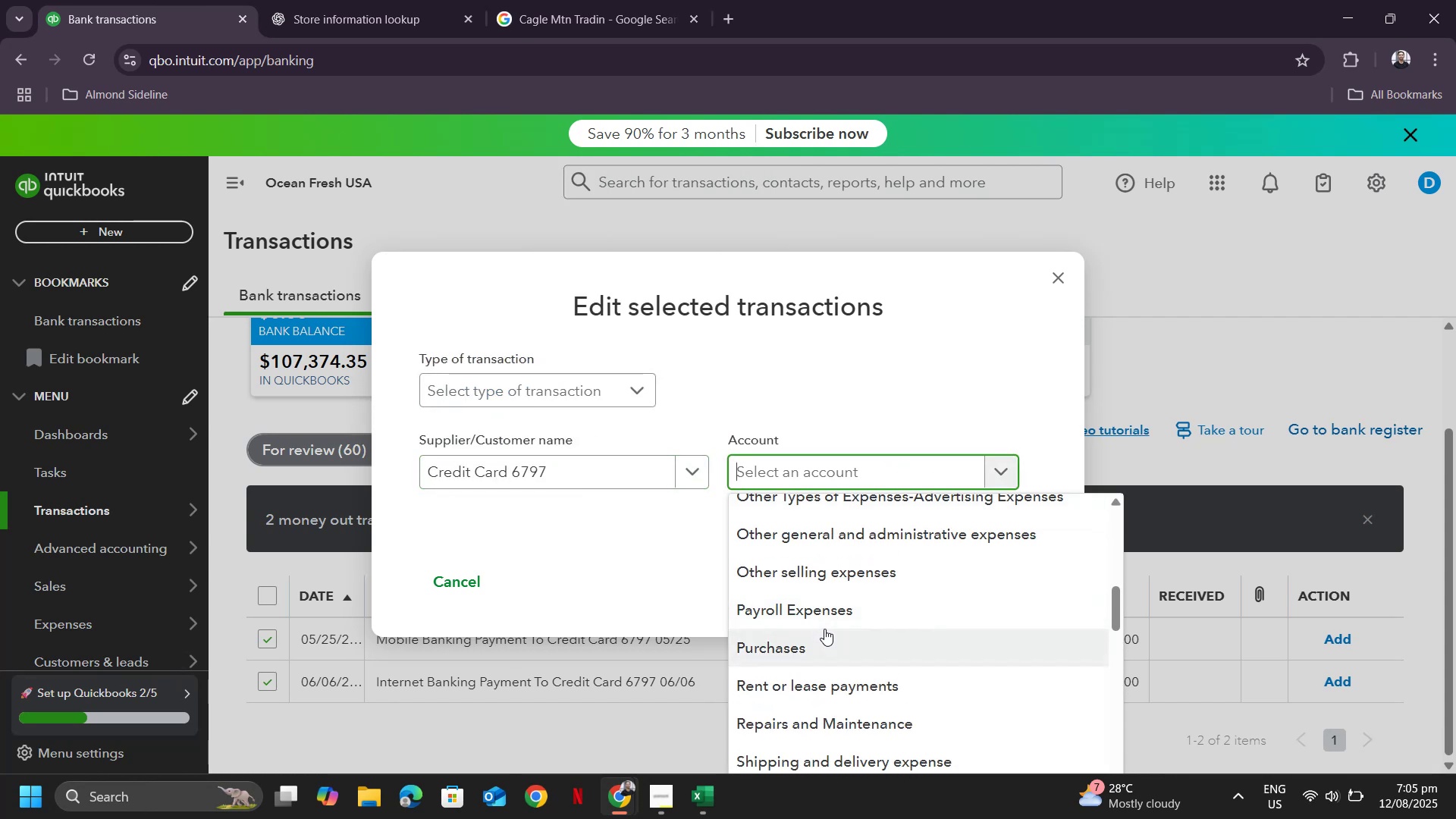 
type(purchase)
 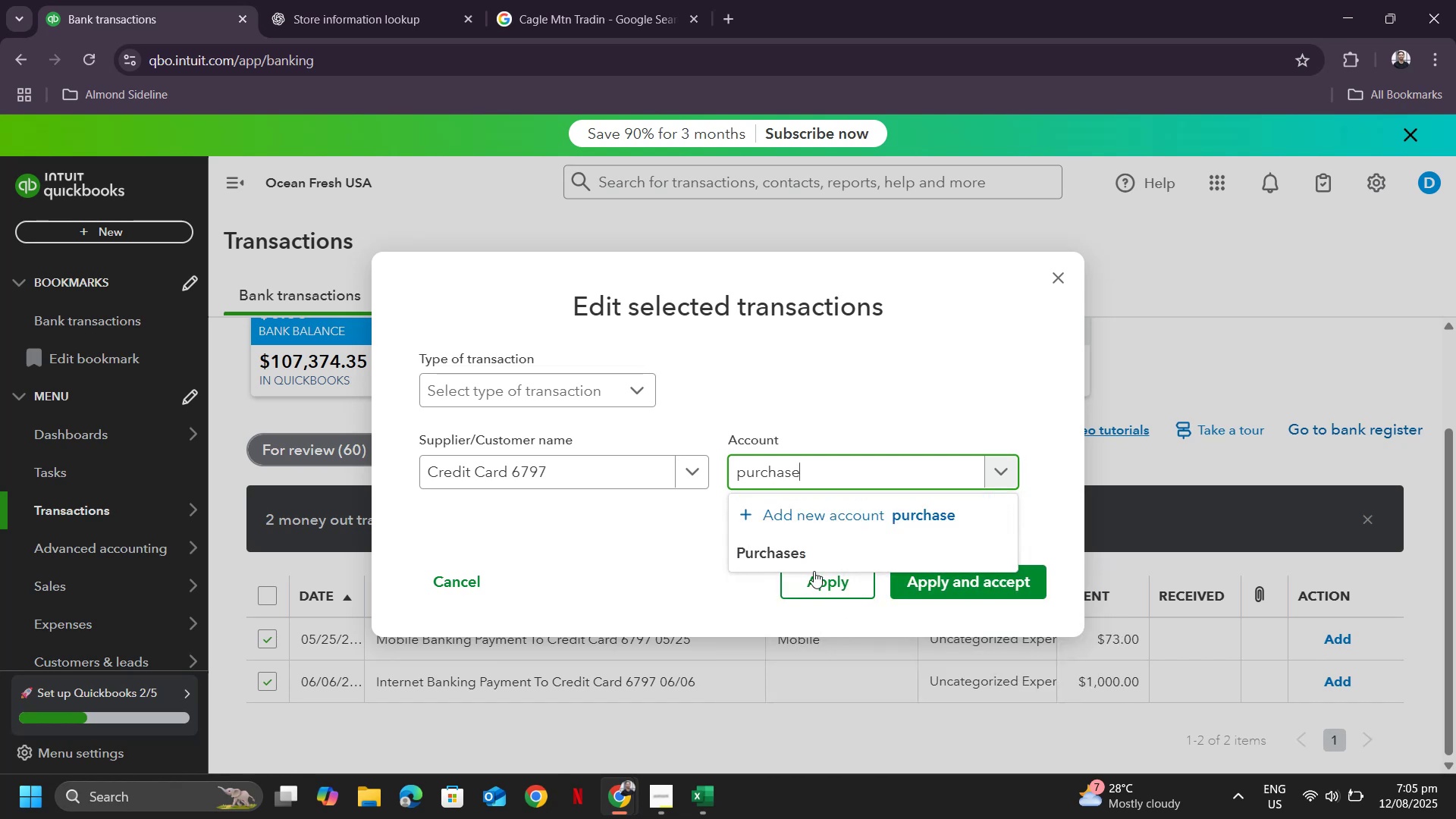 
left_click([792, 560])
 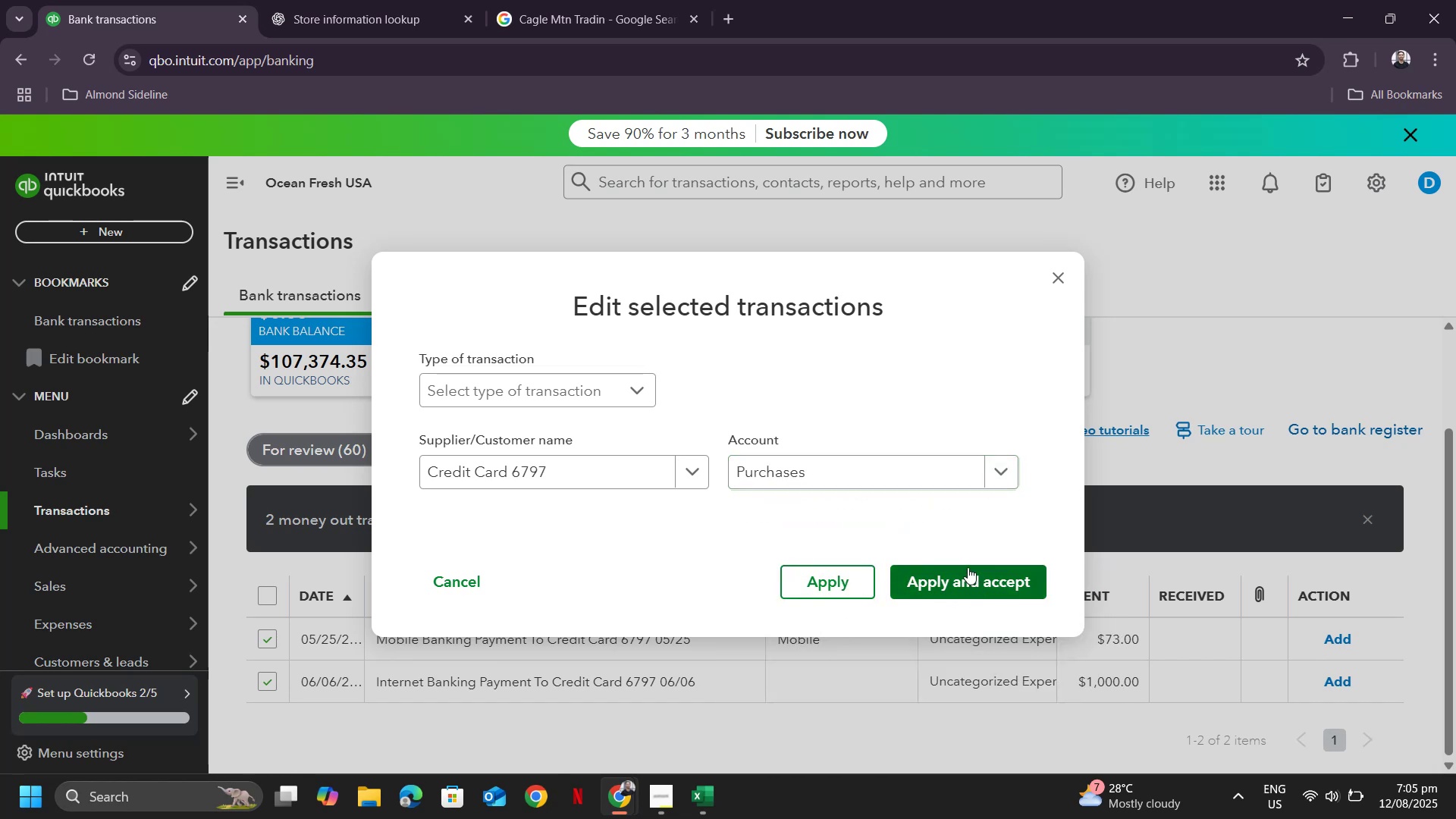 
left_click([964, 574])
 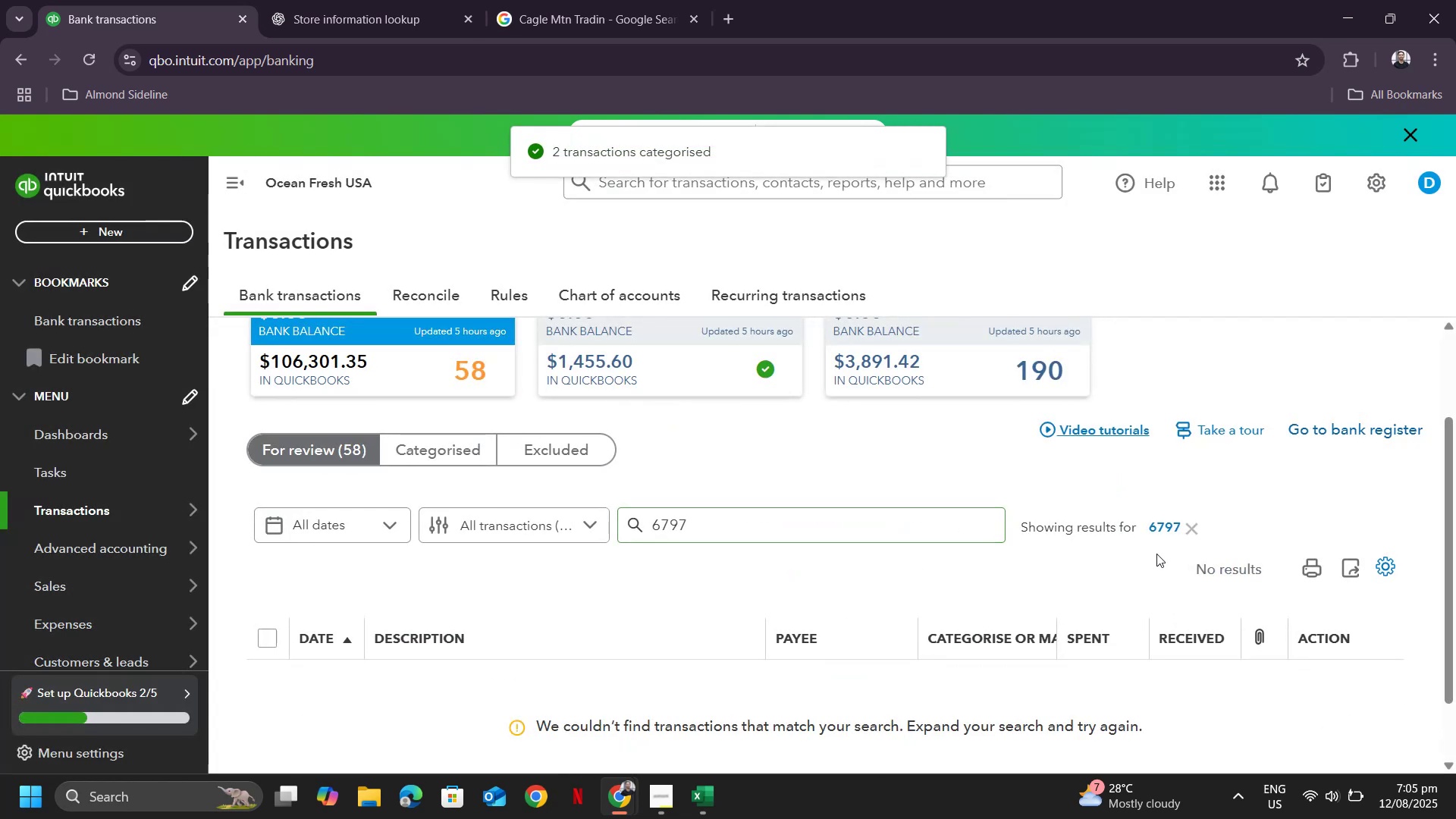 
left_click([1192, 531])
 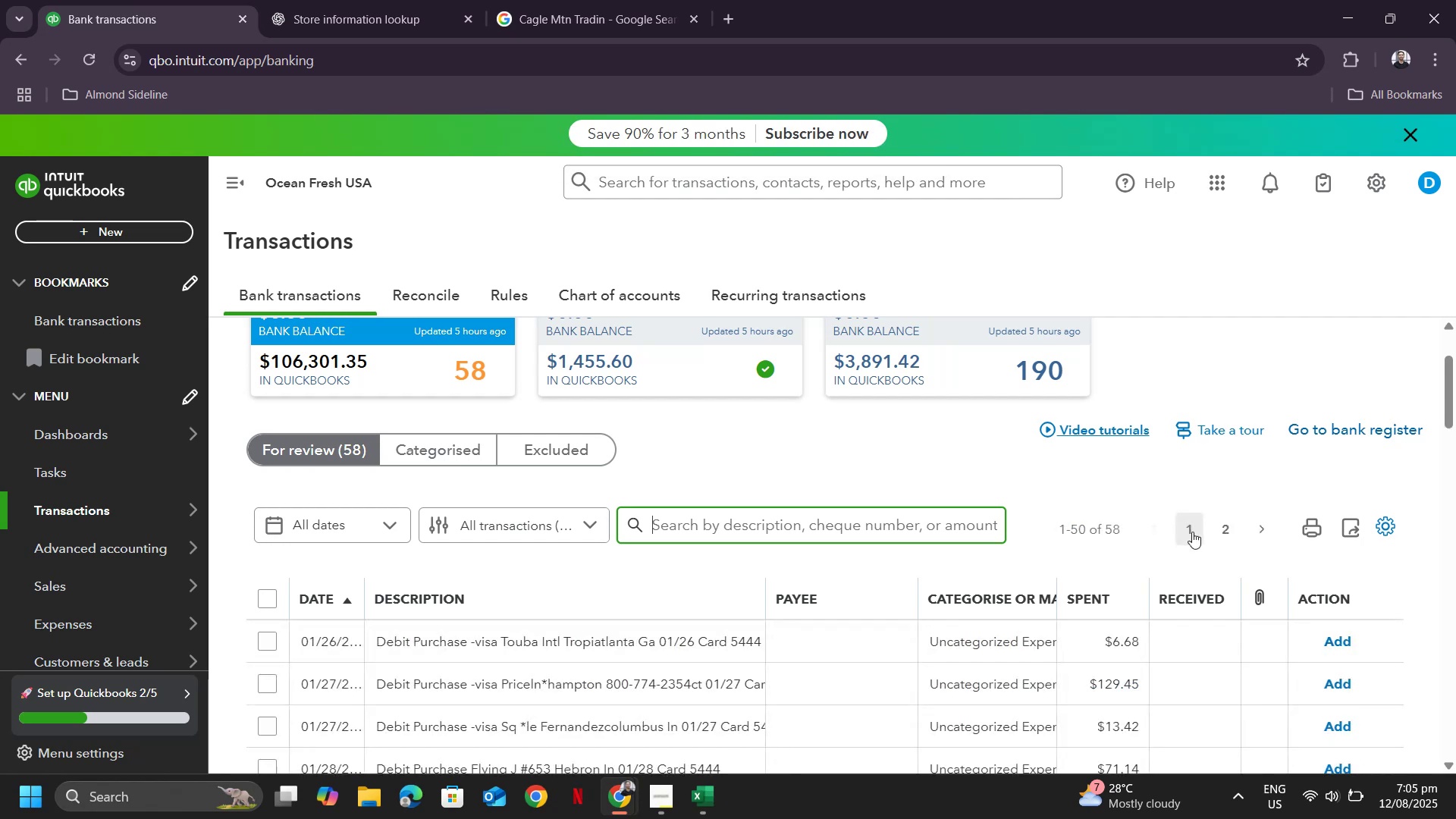 
wait(6.31)
 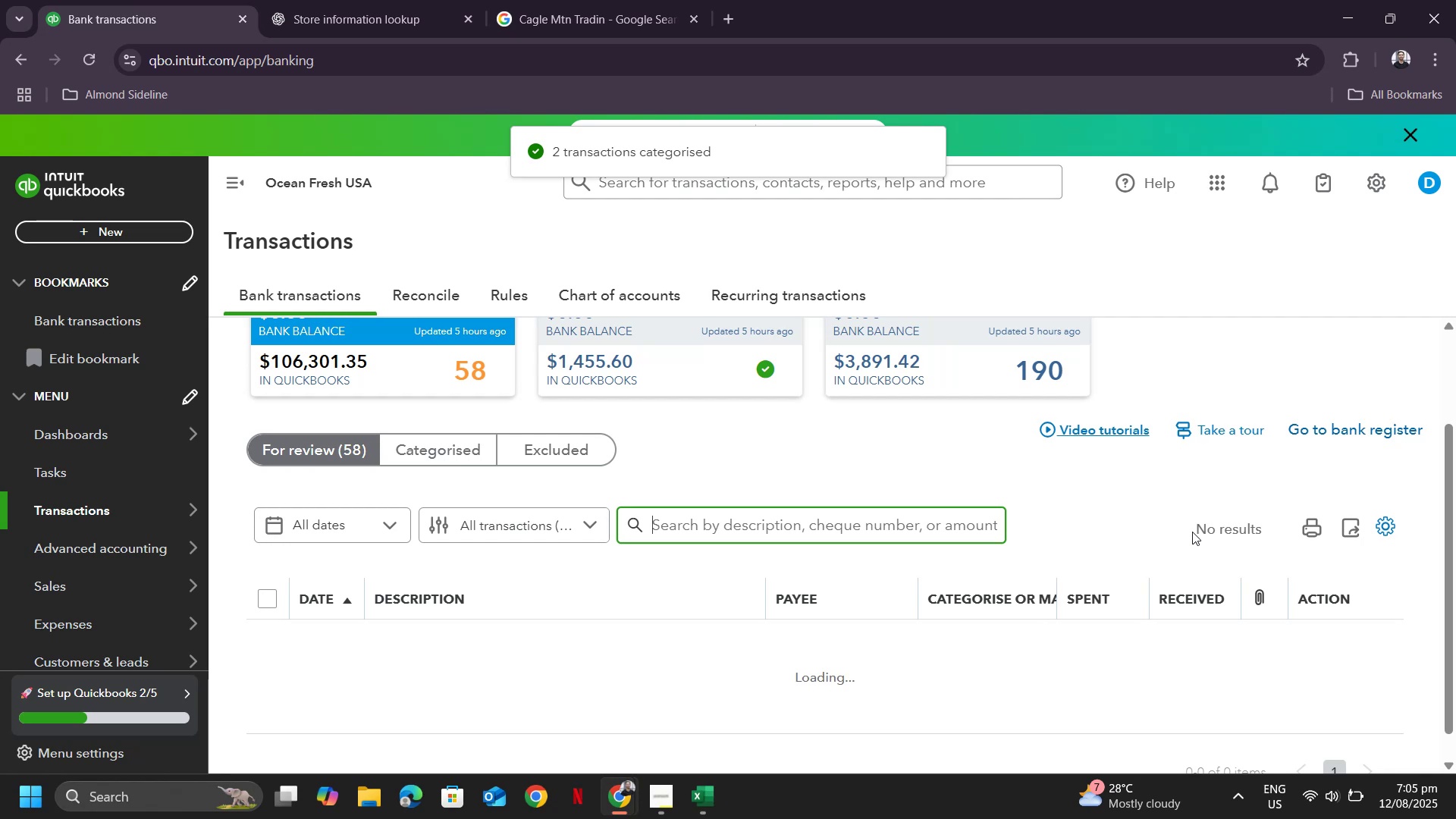 
scroll: coordinate [896, 573], scroll_direction: down, amount: 9.0
 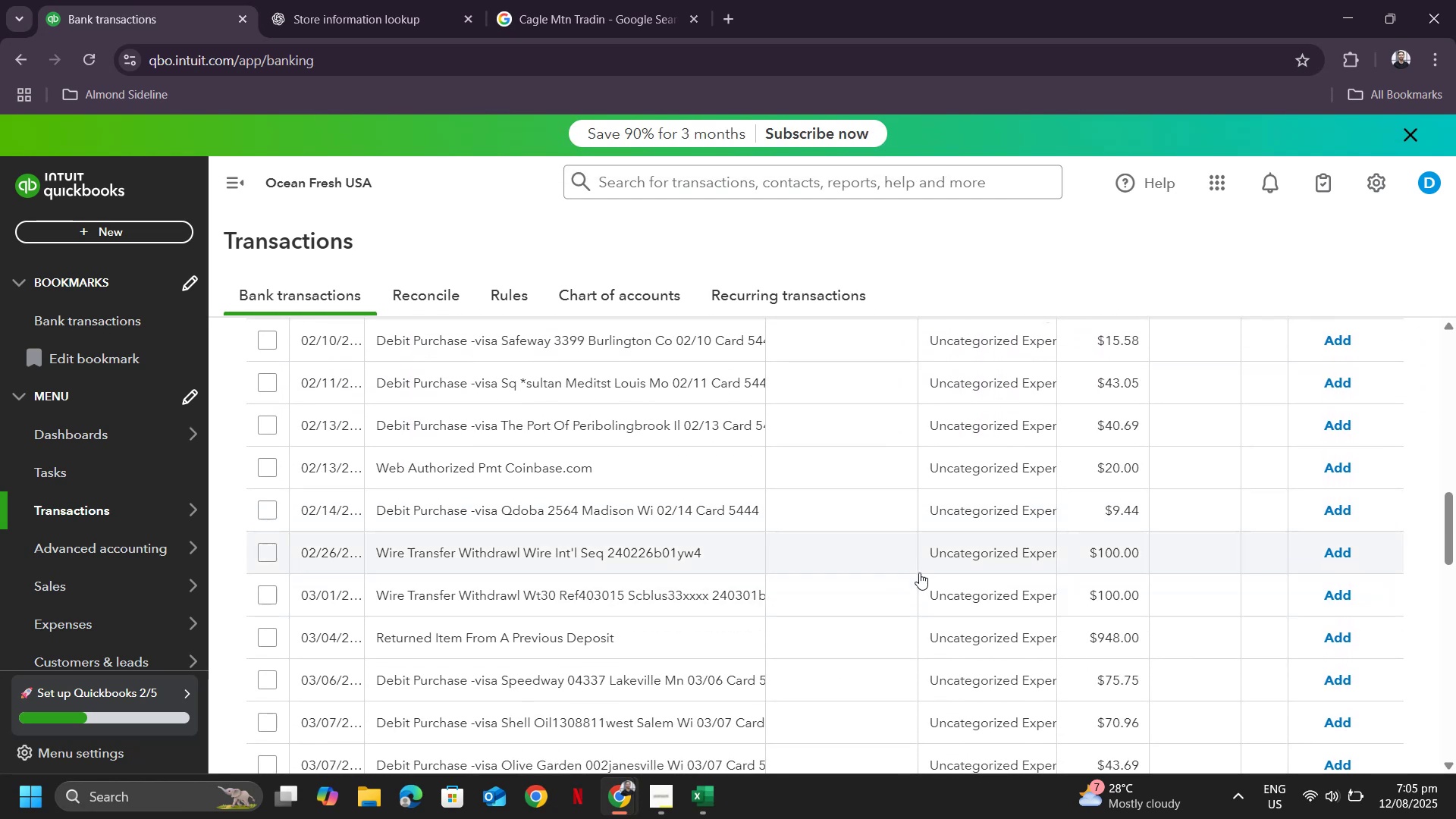 
scroll: coordinate [860, 588], scroll_direction: up, amount: 6.0
 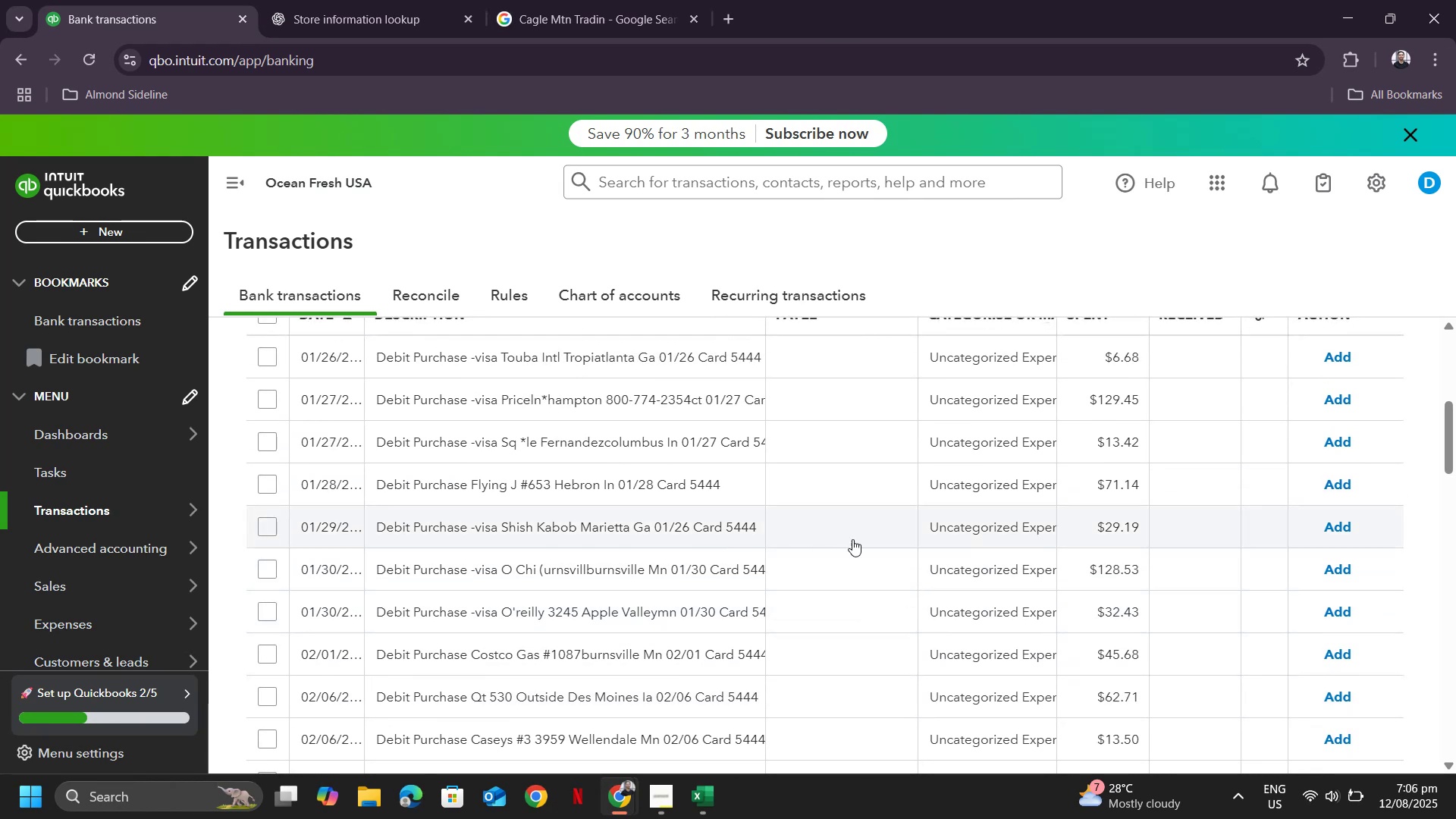 
wait(5.32)
 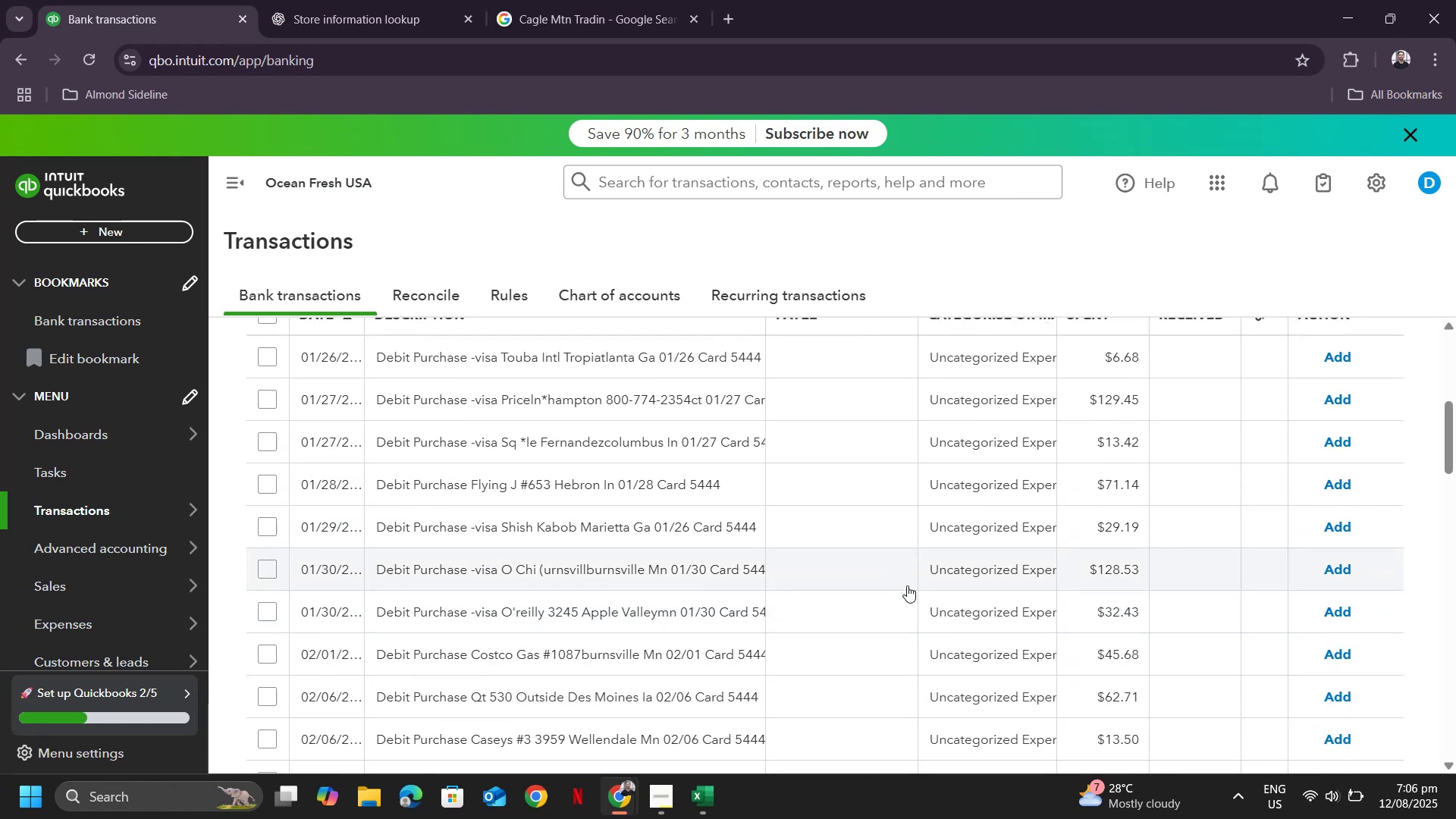 
scroll: coordinate [865, 502], scroll_direction: up, amount: 5.0
 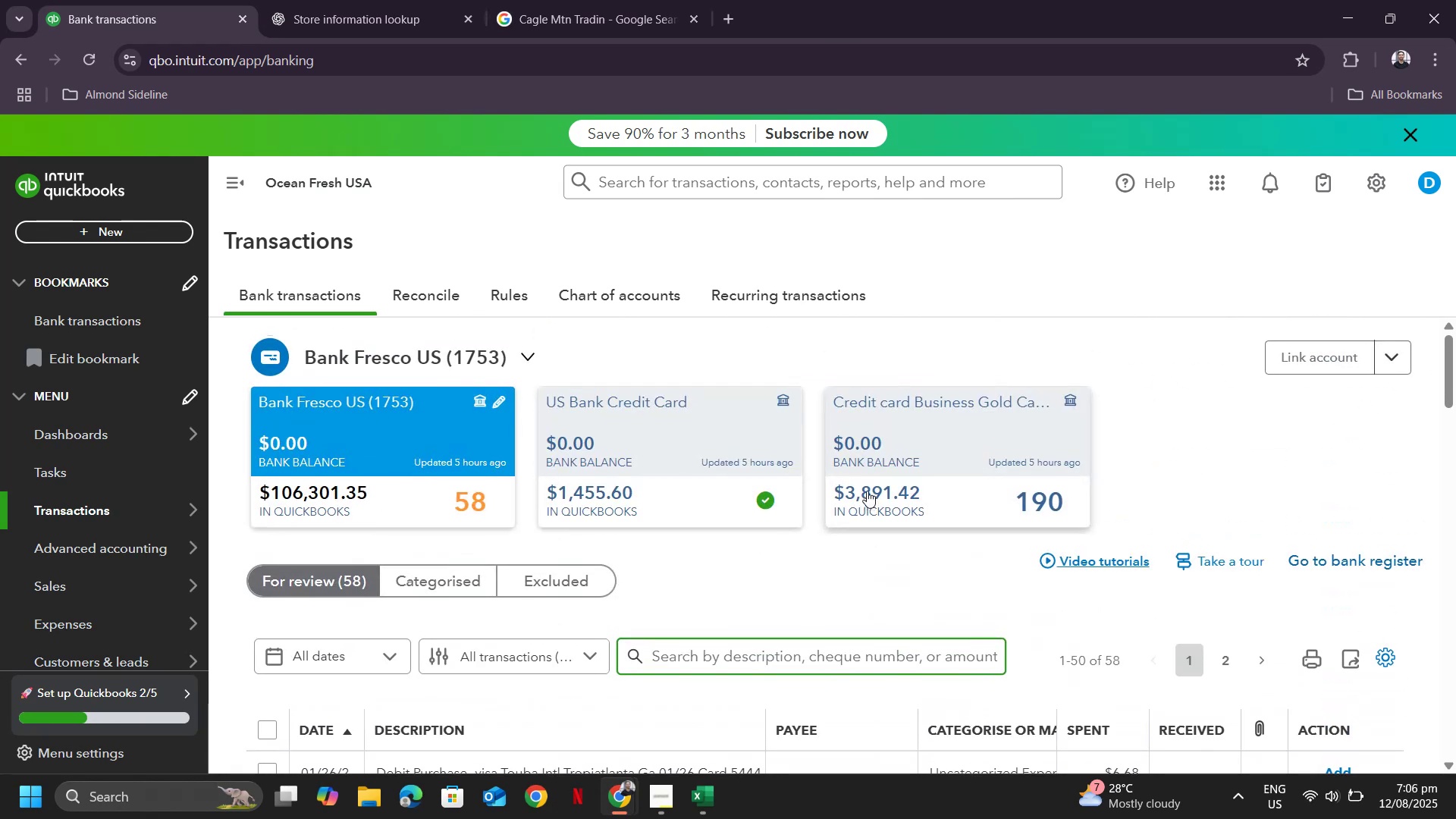 
scroll: coordinate [871, 482], scroll_direction: down, amount: 3.0
 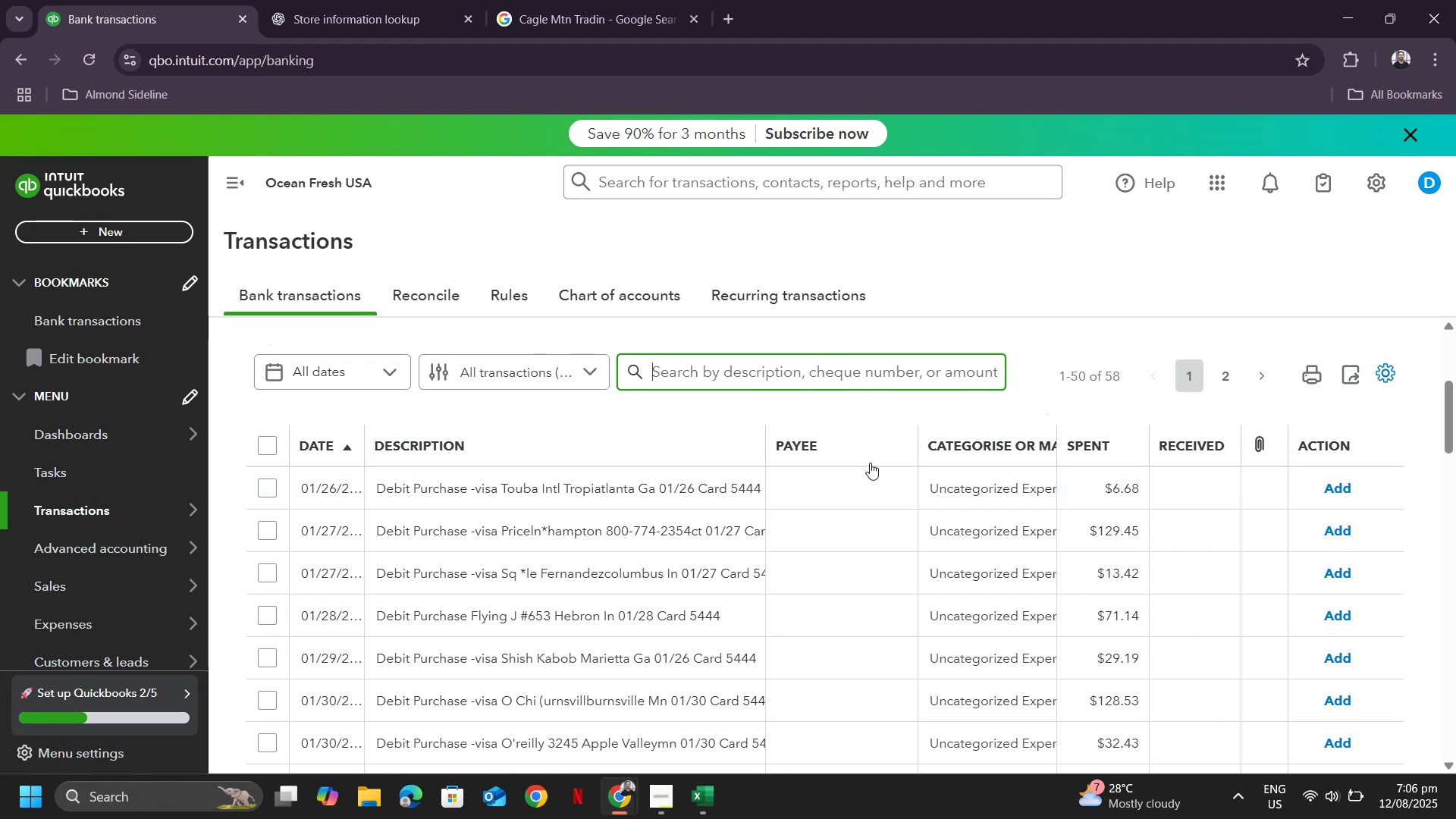 
wait(6.88)
 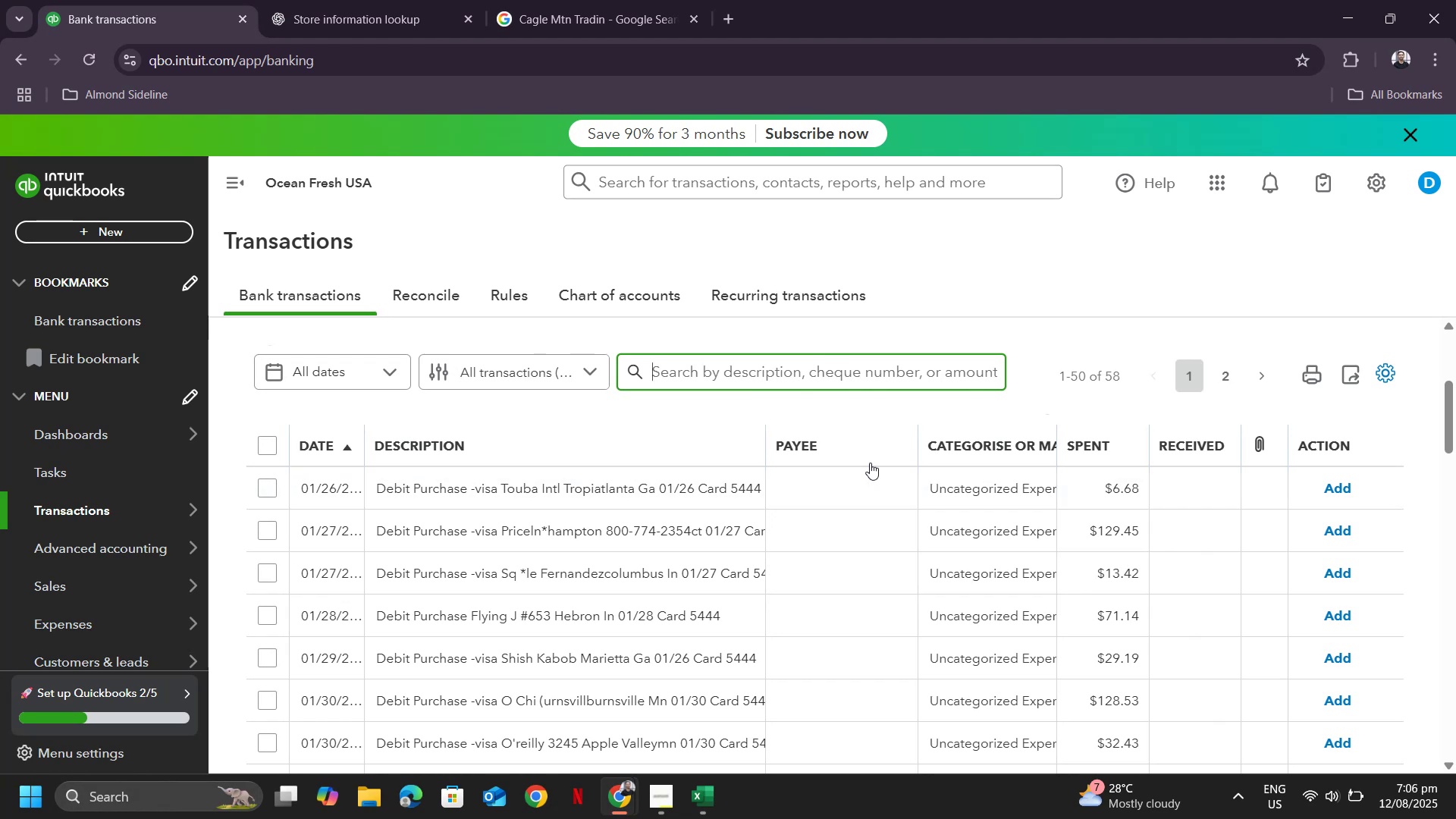 
scroll: coordinate [807, 534], scroll_direction: down, amount: 1.0
 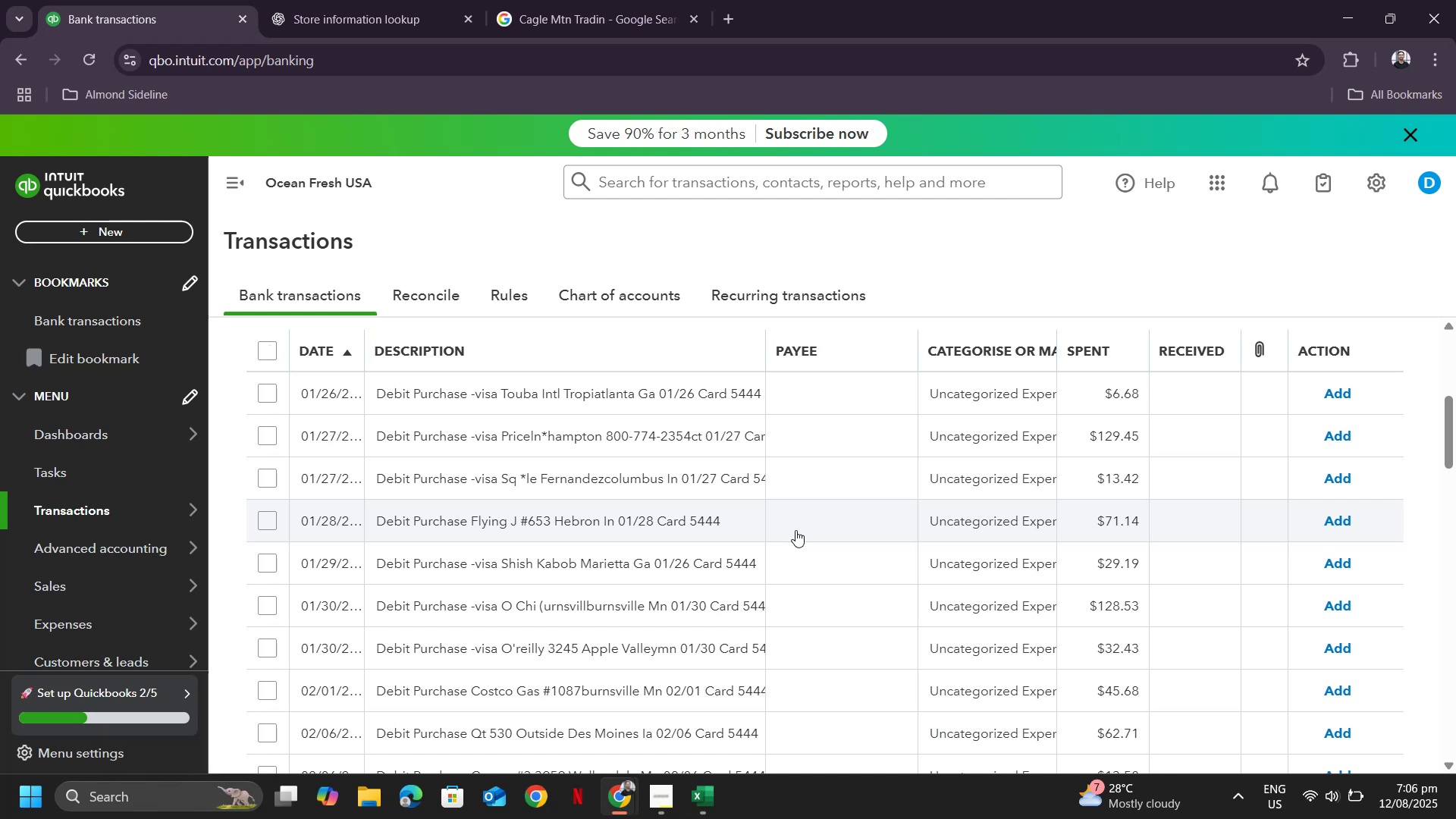 
wait(5.18)
 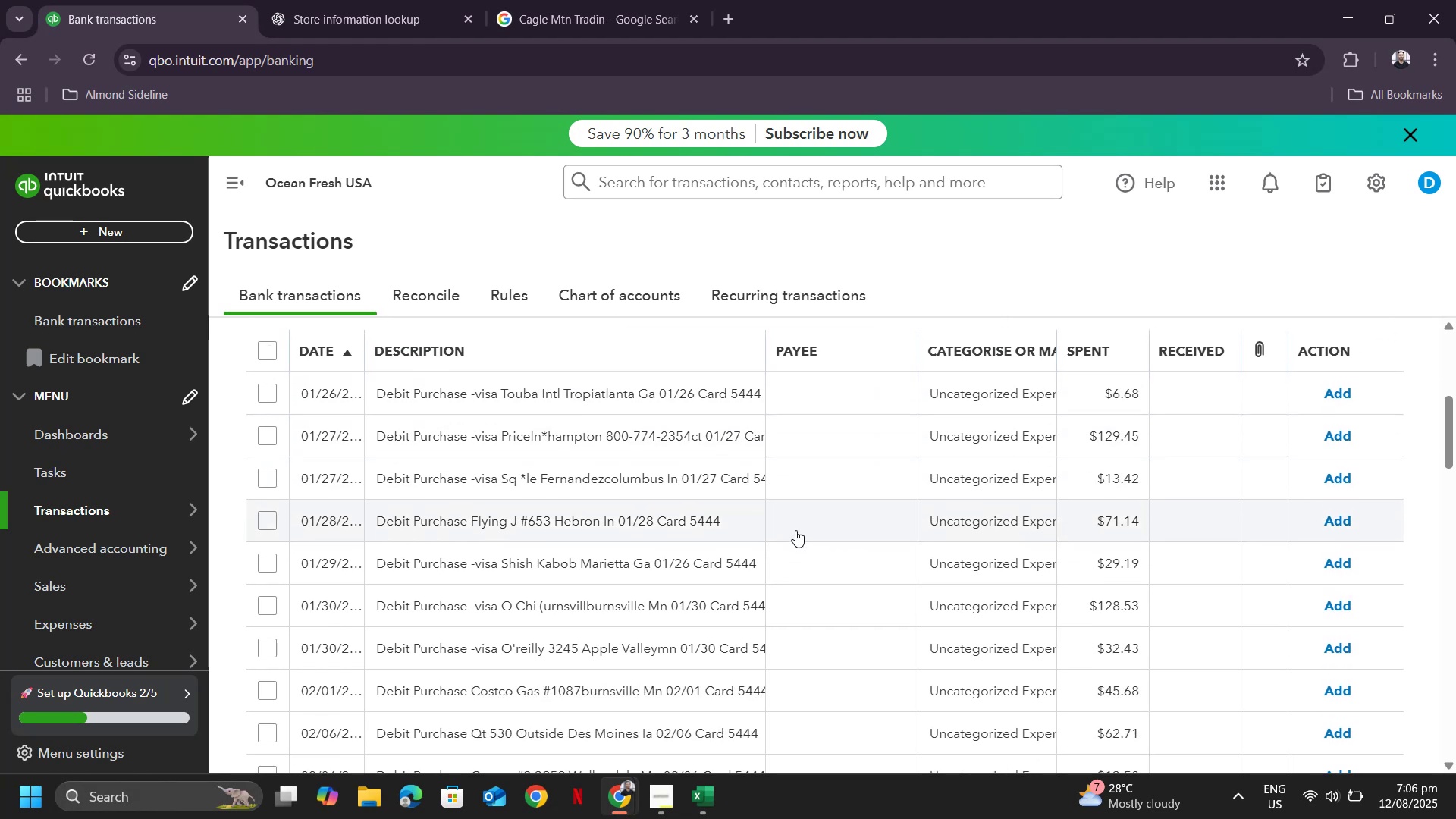 
scroll: coordinate [827, 516], scroll_direction: down, amount: 5.0
 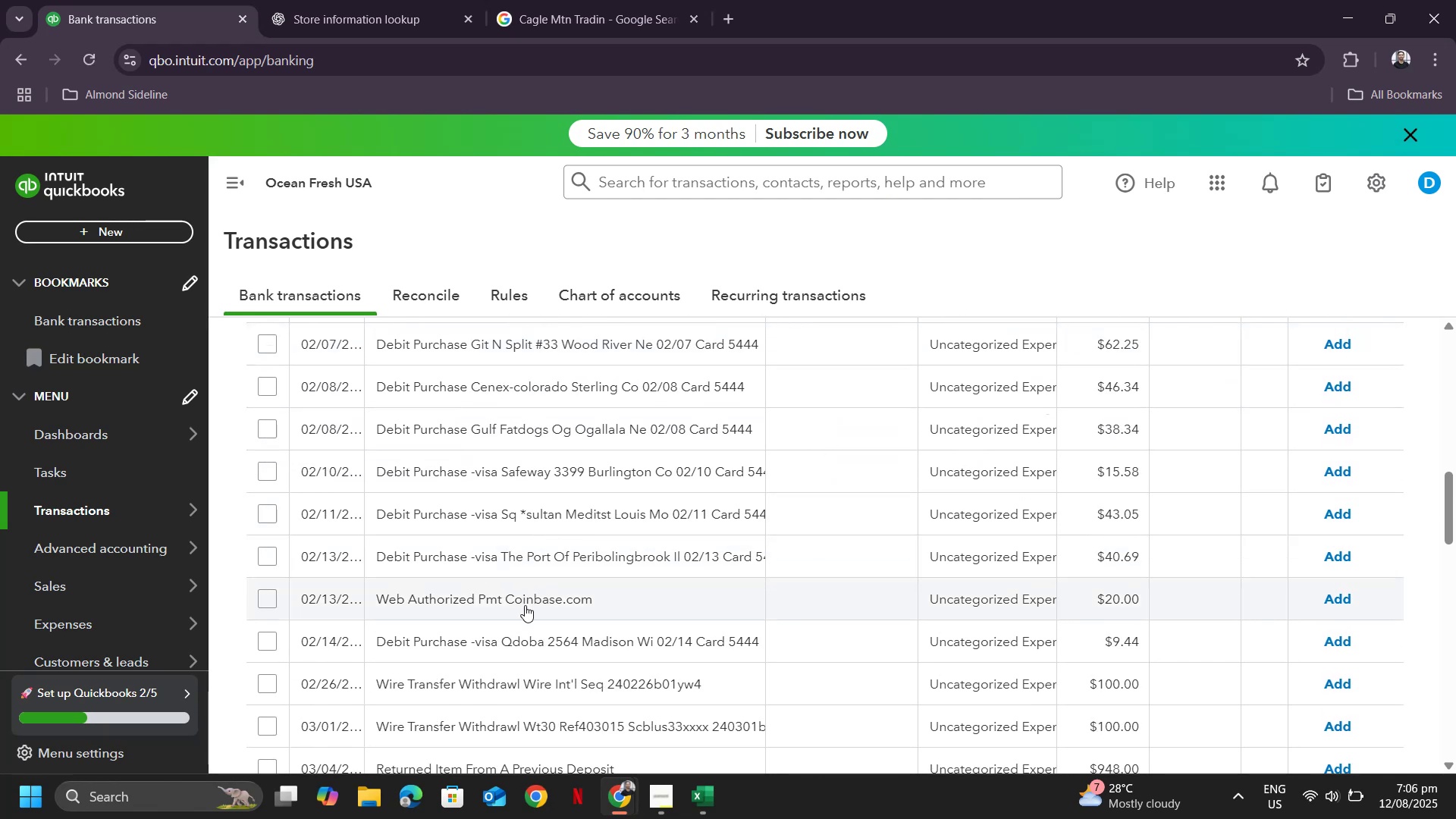 
left_click([525, 605])
 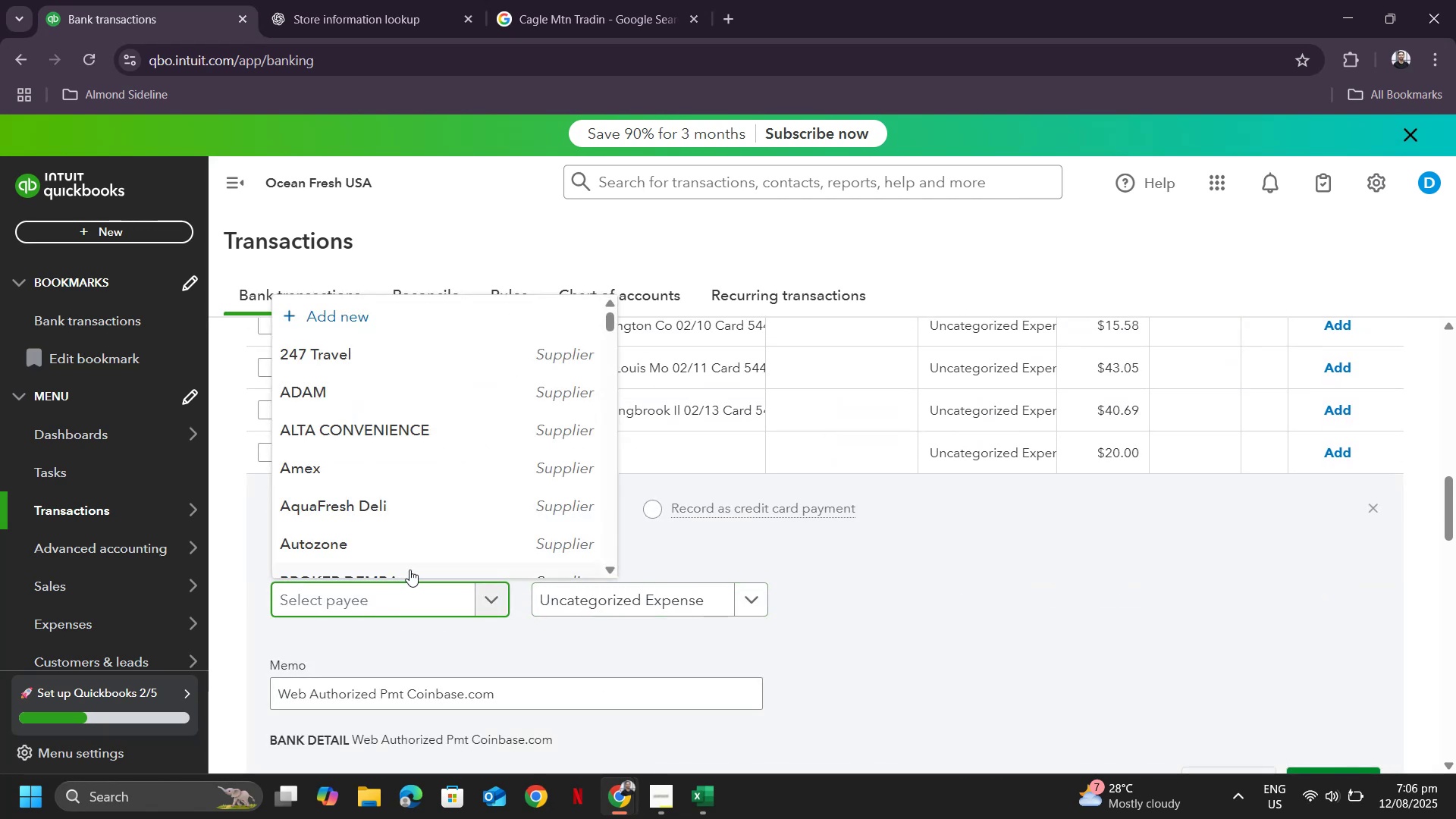 
type(Coinbases)
key(Backspace)
 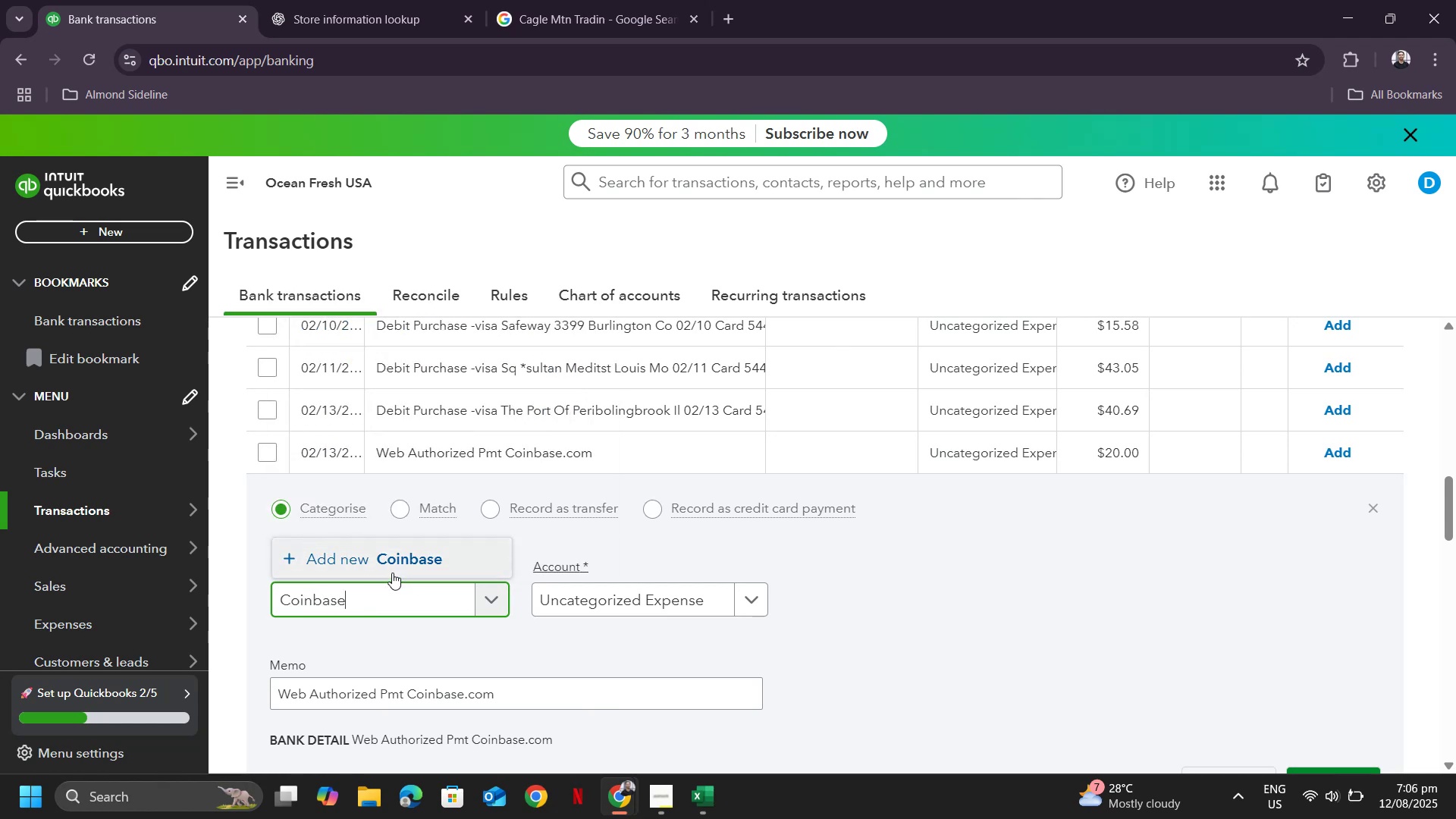 
left_click([397, 557])
 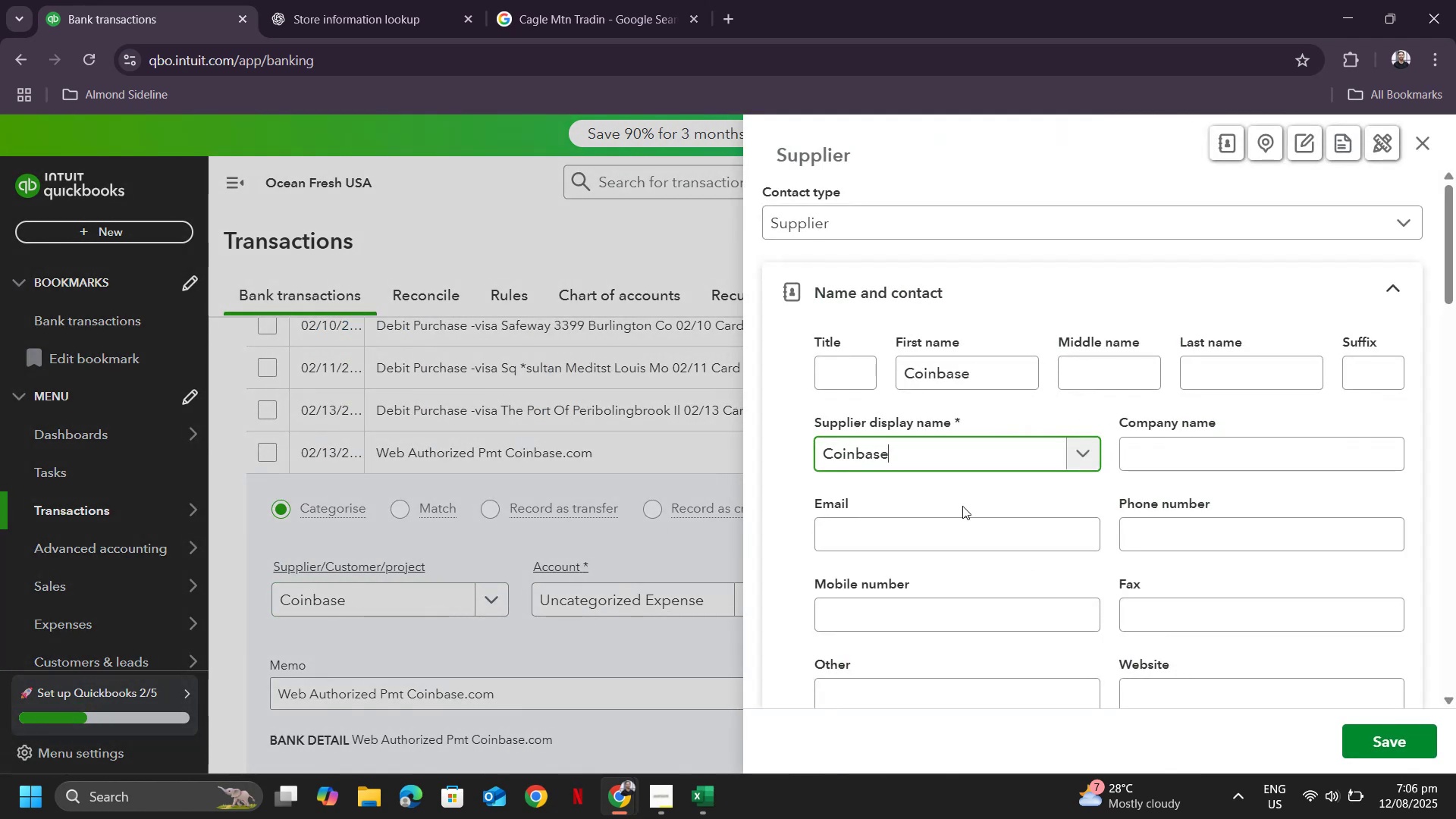 
scroll: coordinate [1103, 494], scroll_direction: down, amount: 16.0
 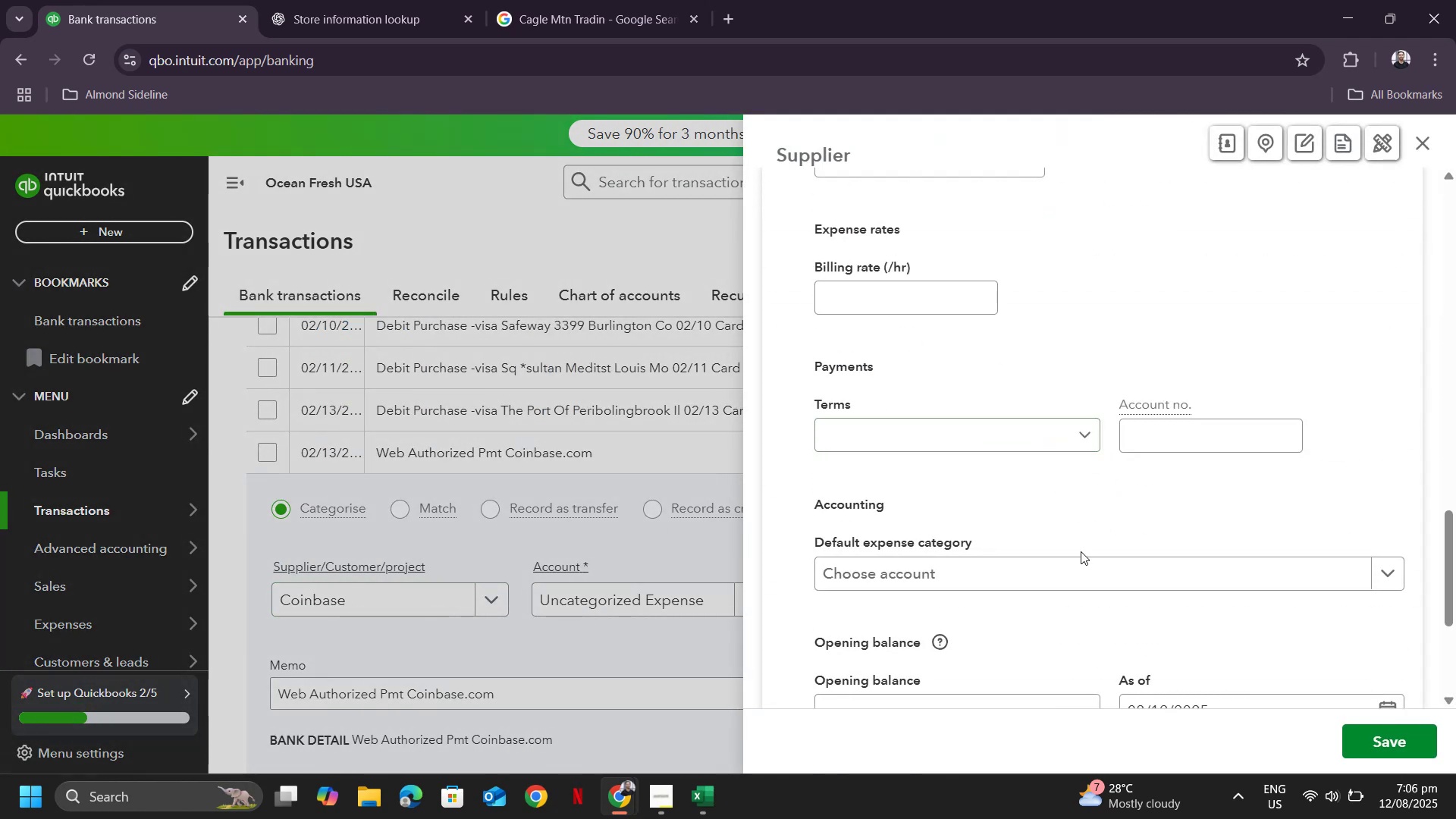 
left_click([1079, 582])
 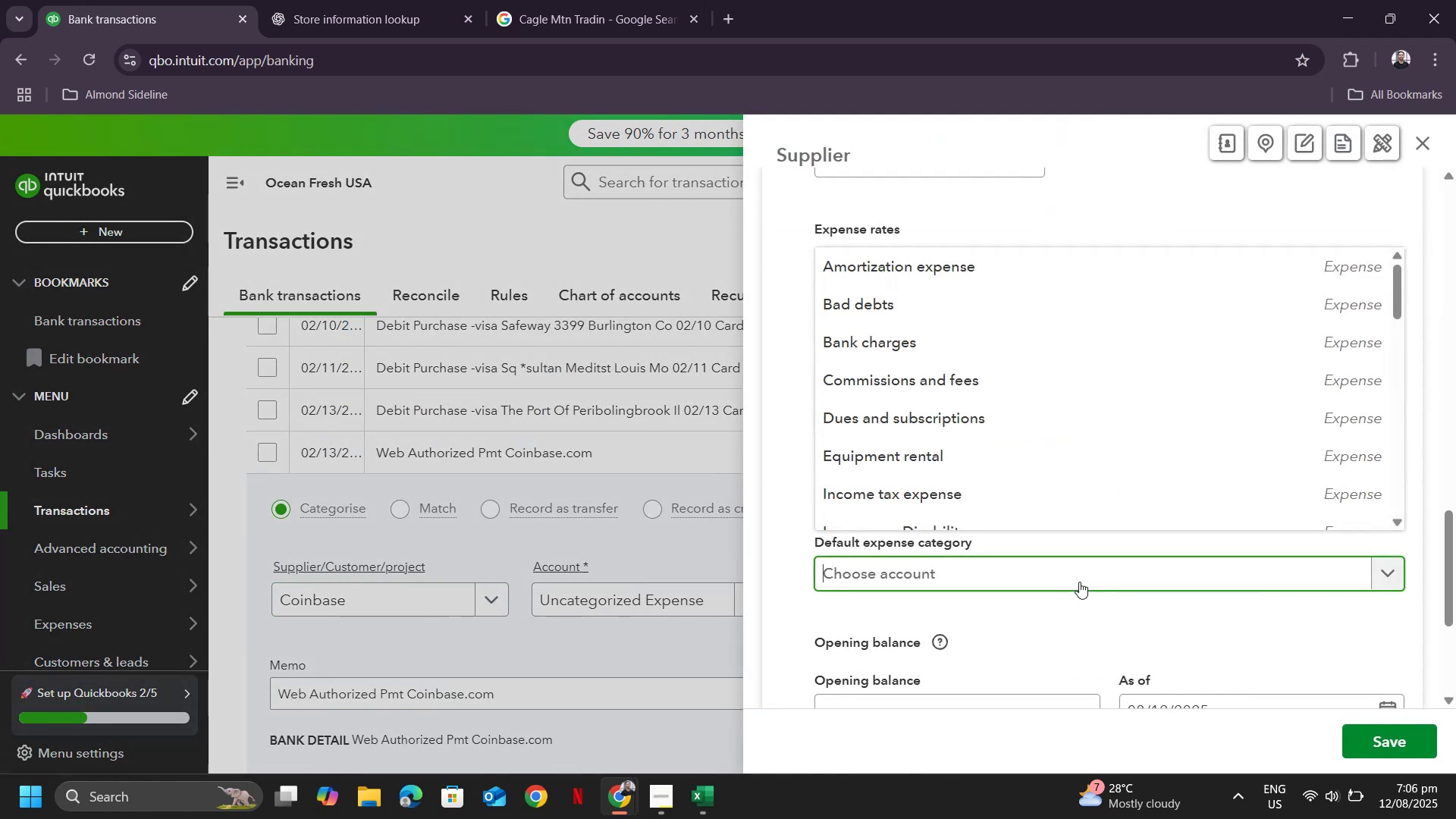 
type(long)
 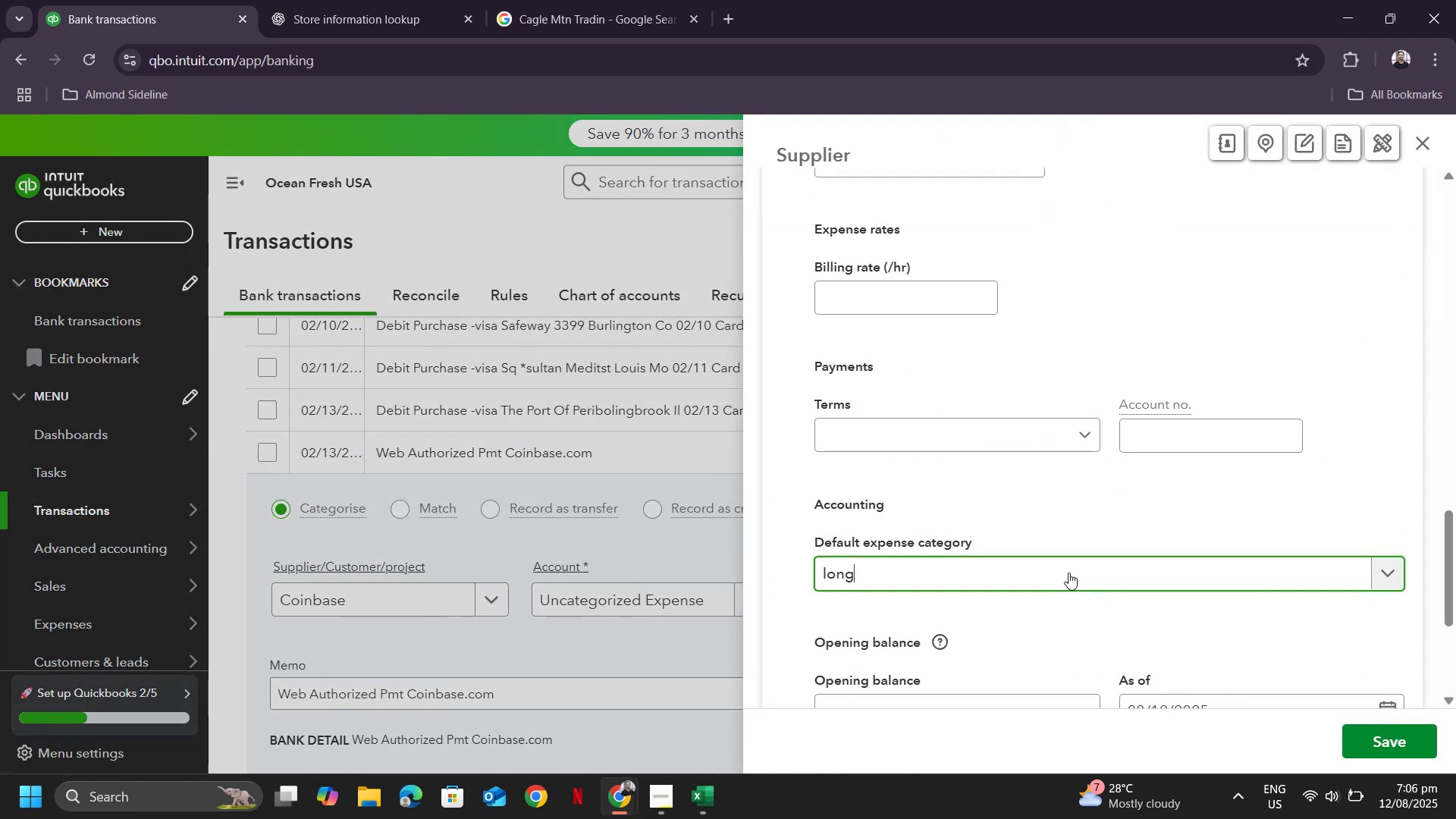 
key(Control+A)
 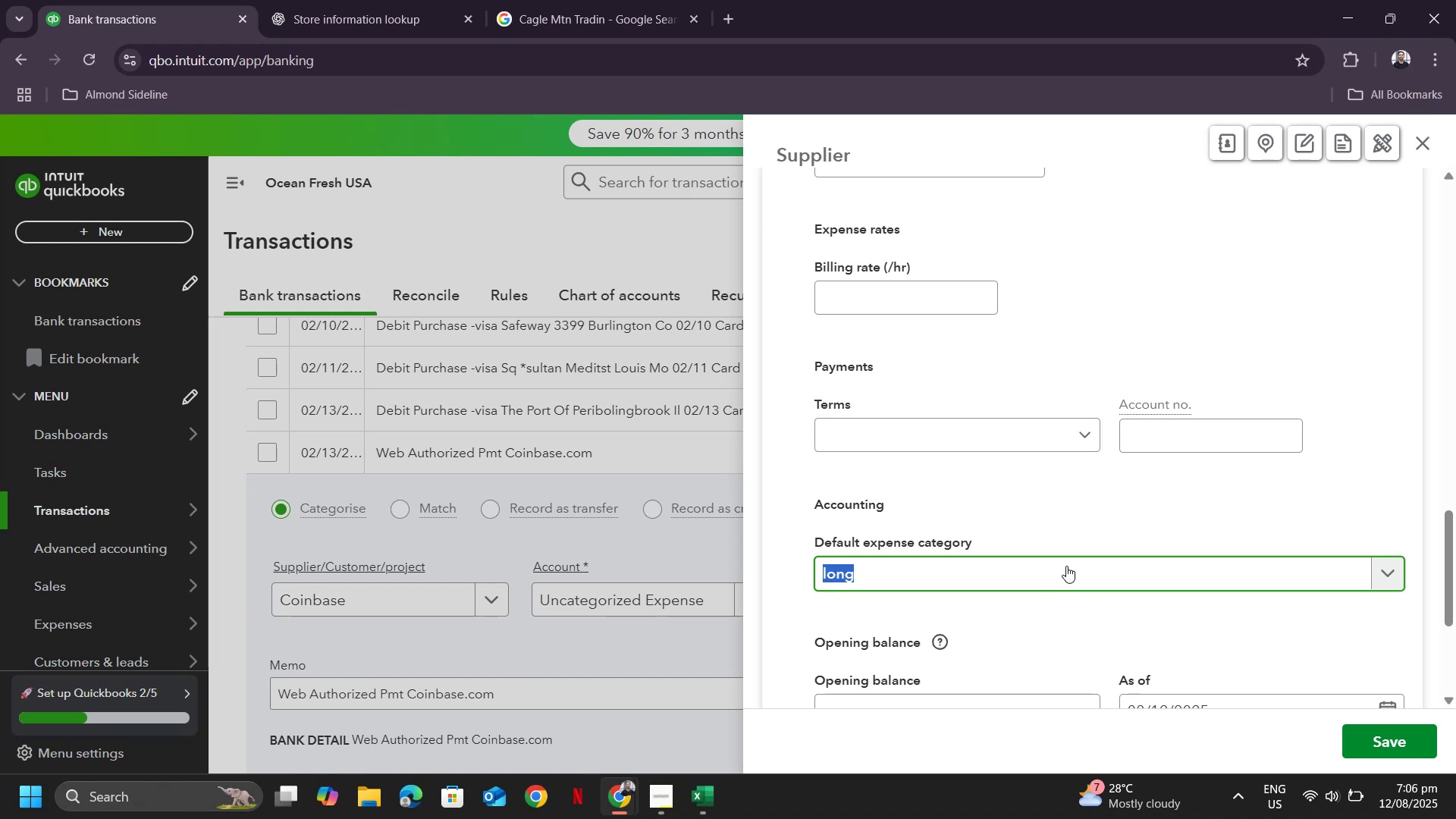 
type(inves)
 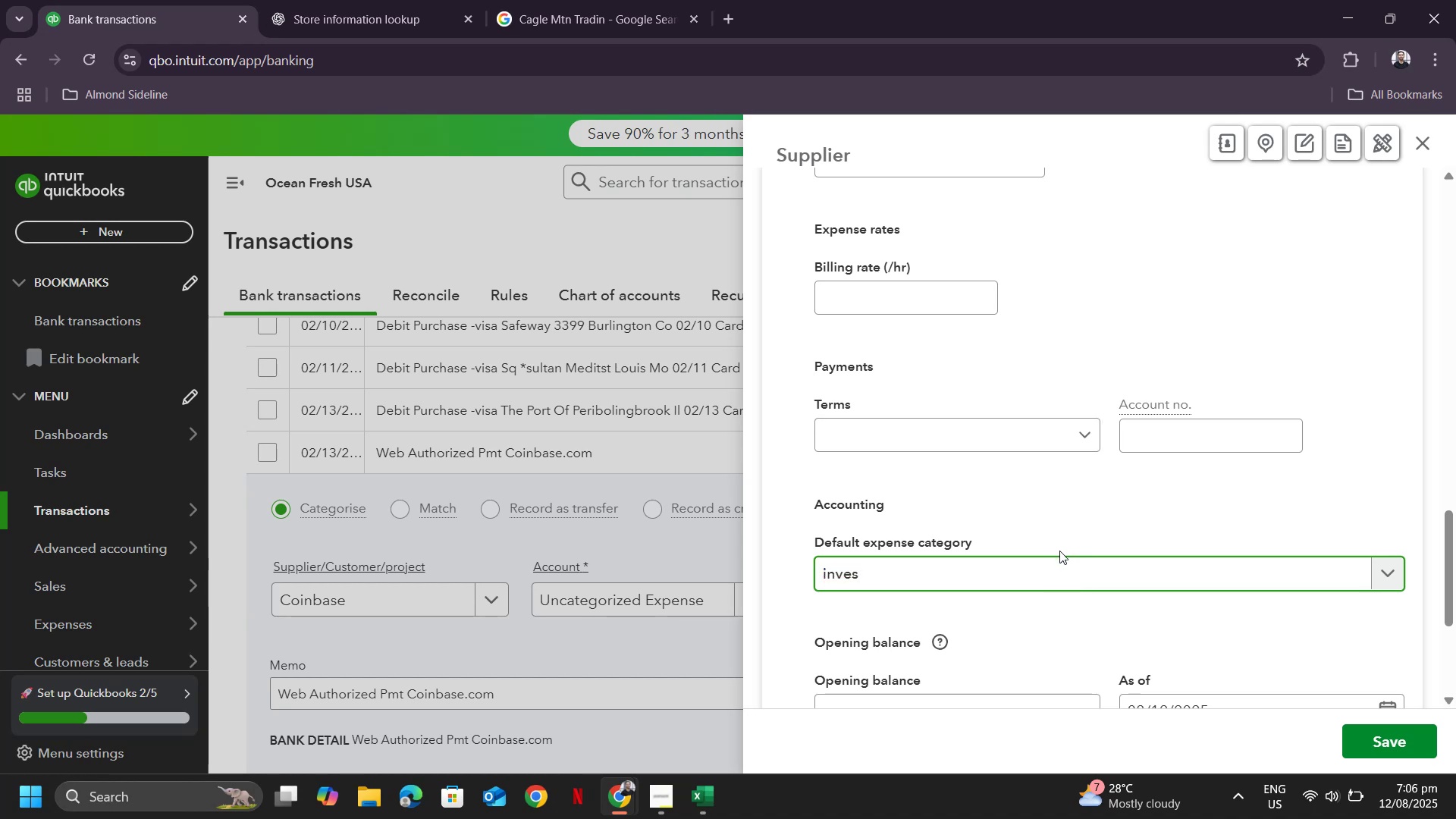 
key(Control+A)
 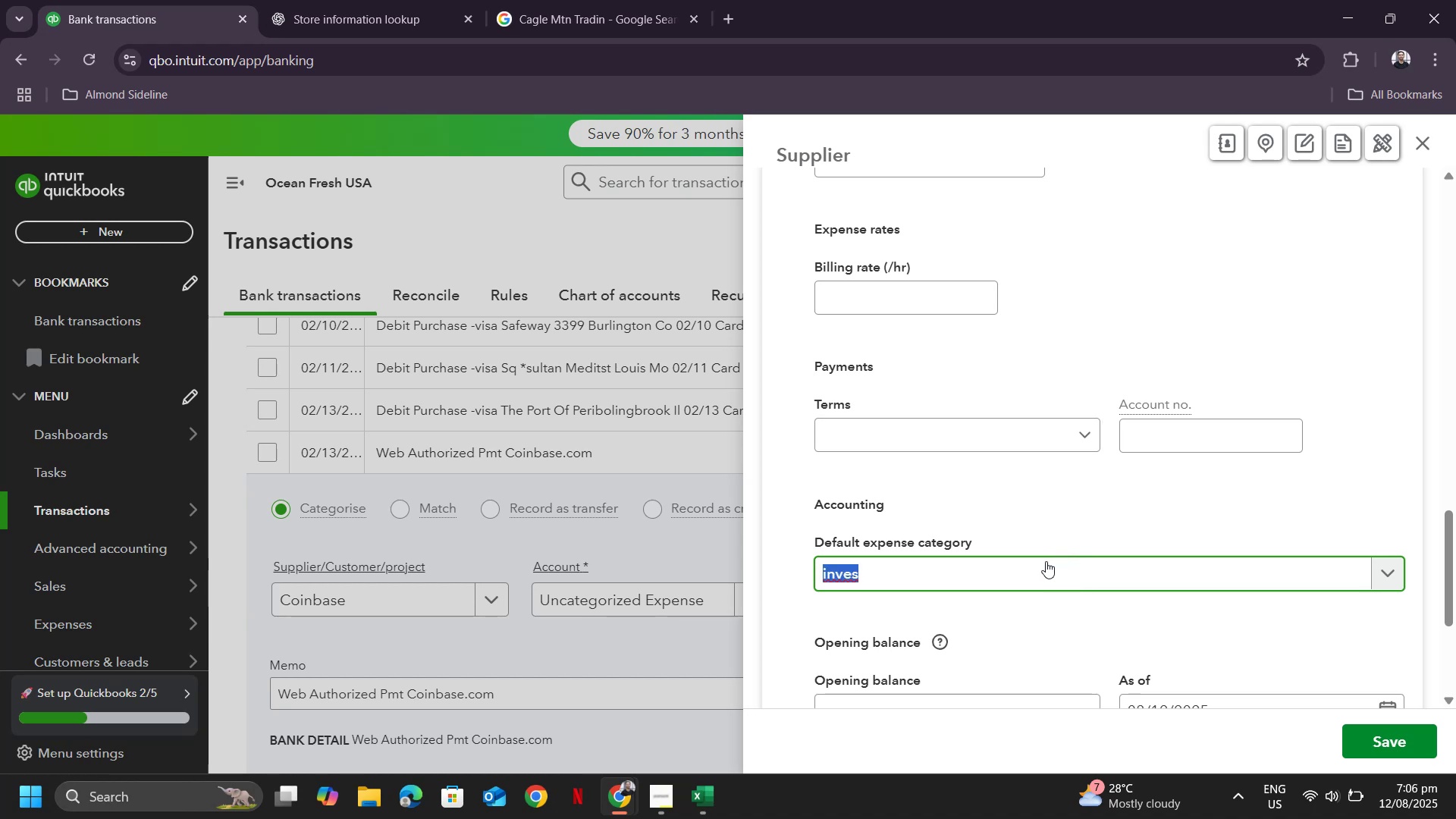 
key(Backspace)
 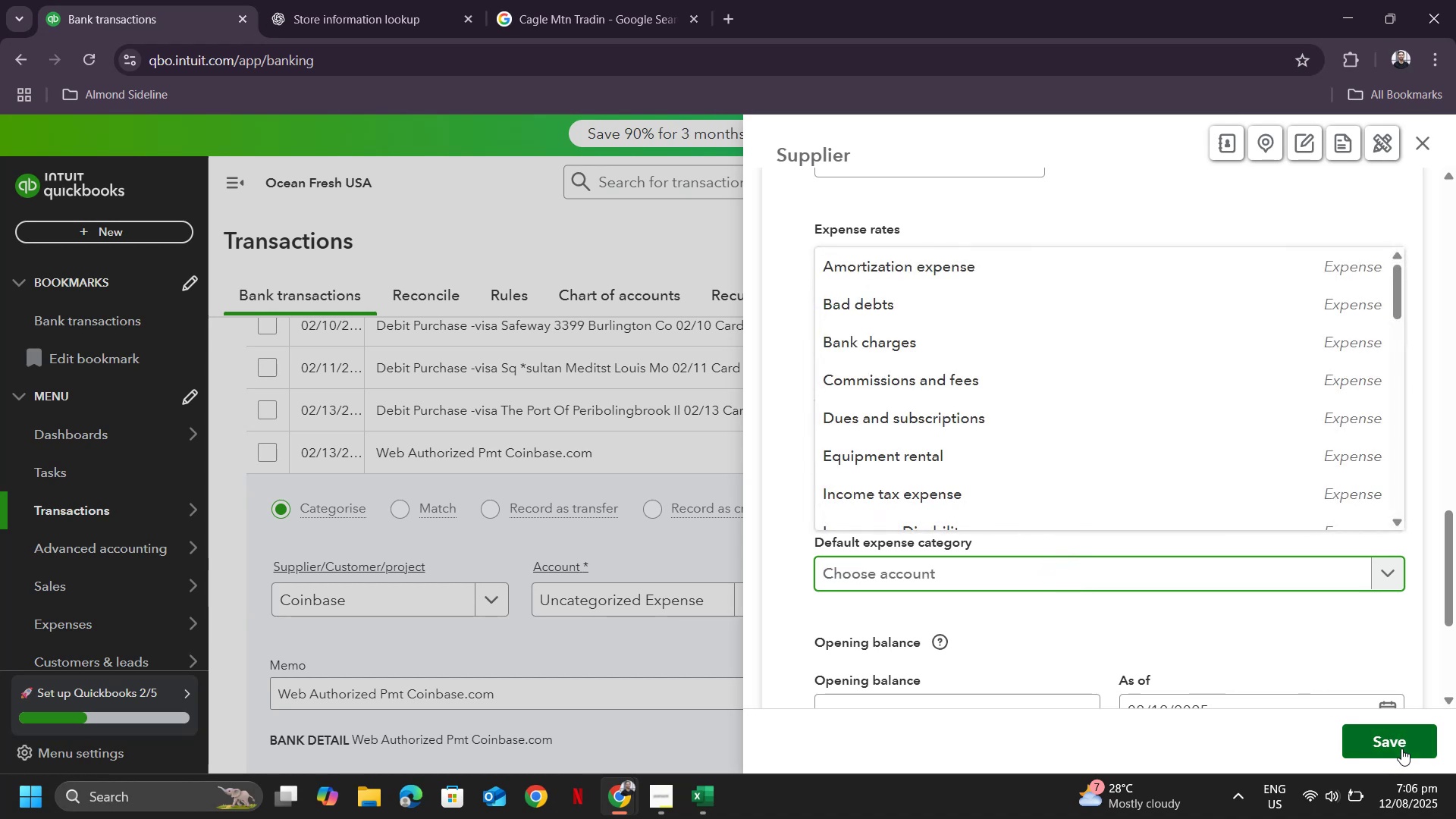 
left_click([1401, 748])
 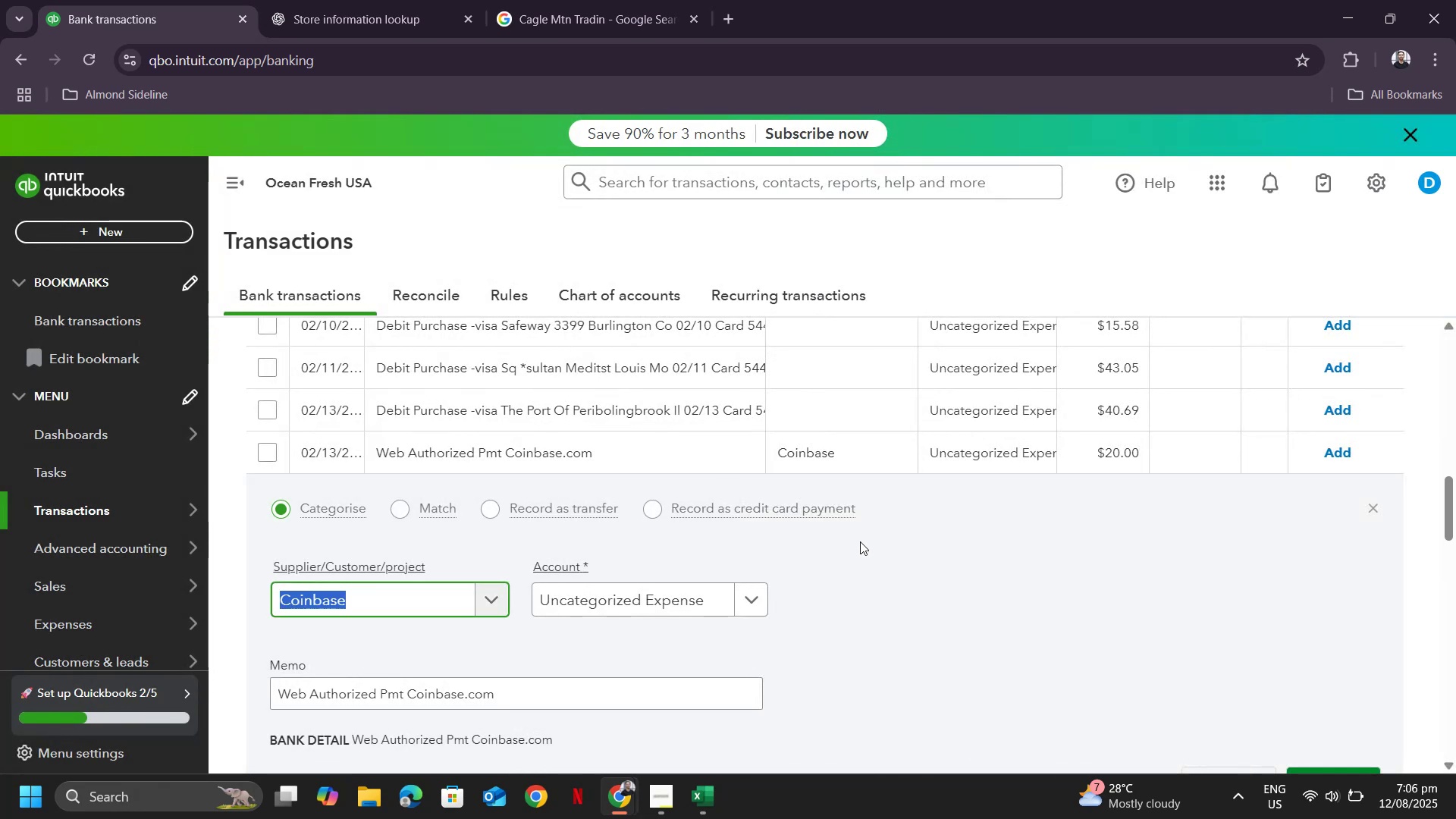 
wait(5.17)
 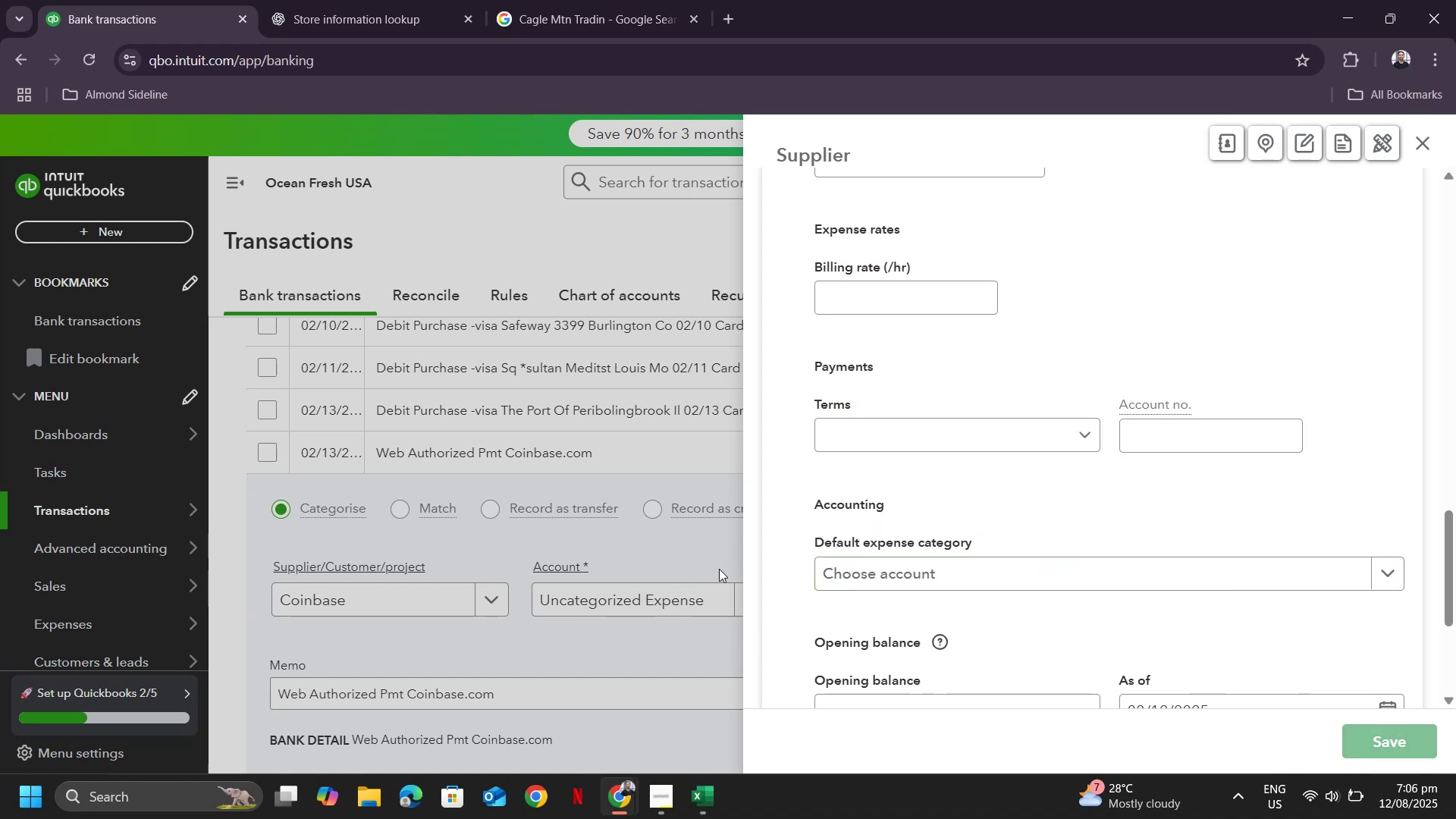 
left_click([621, 606])
 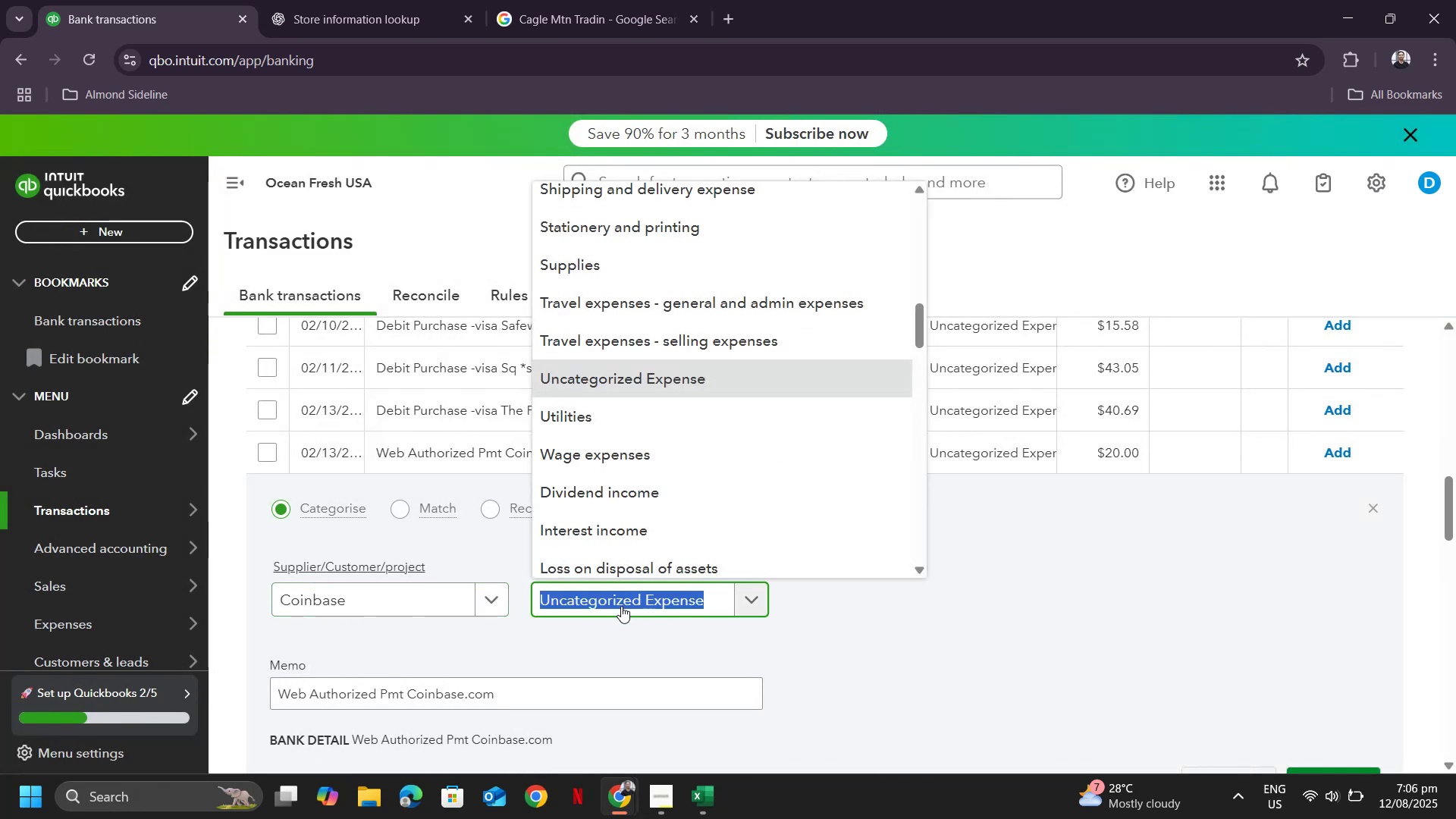 
type(invest)
 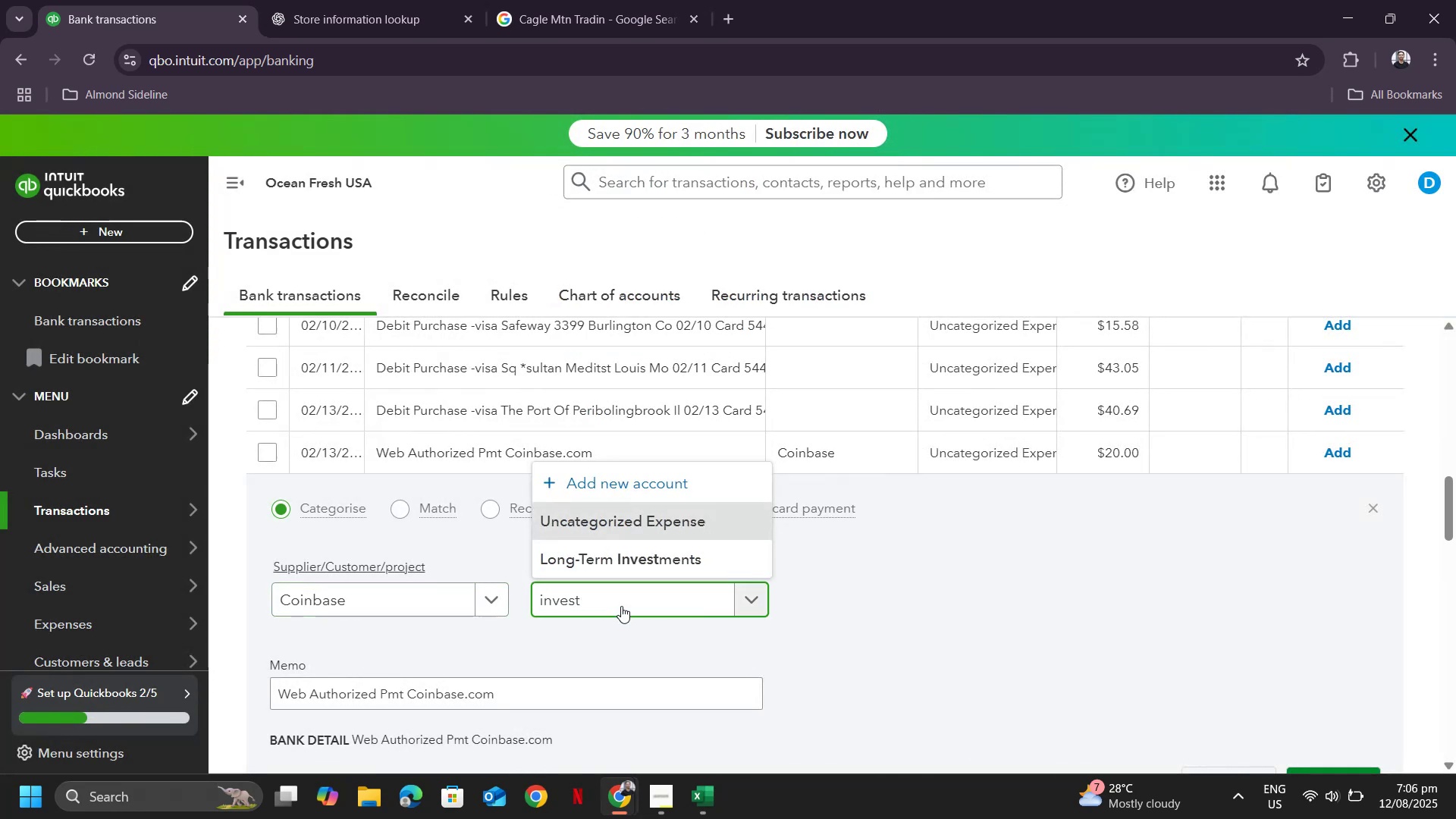 
left_click([626, 566])
 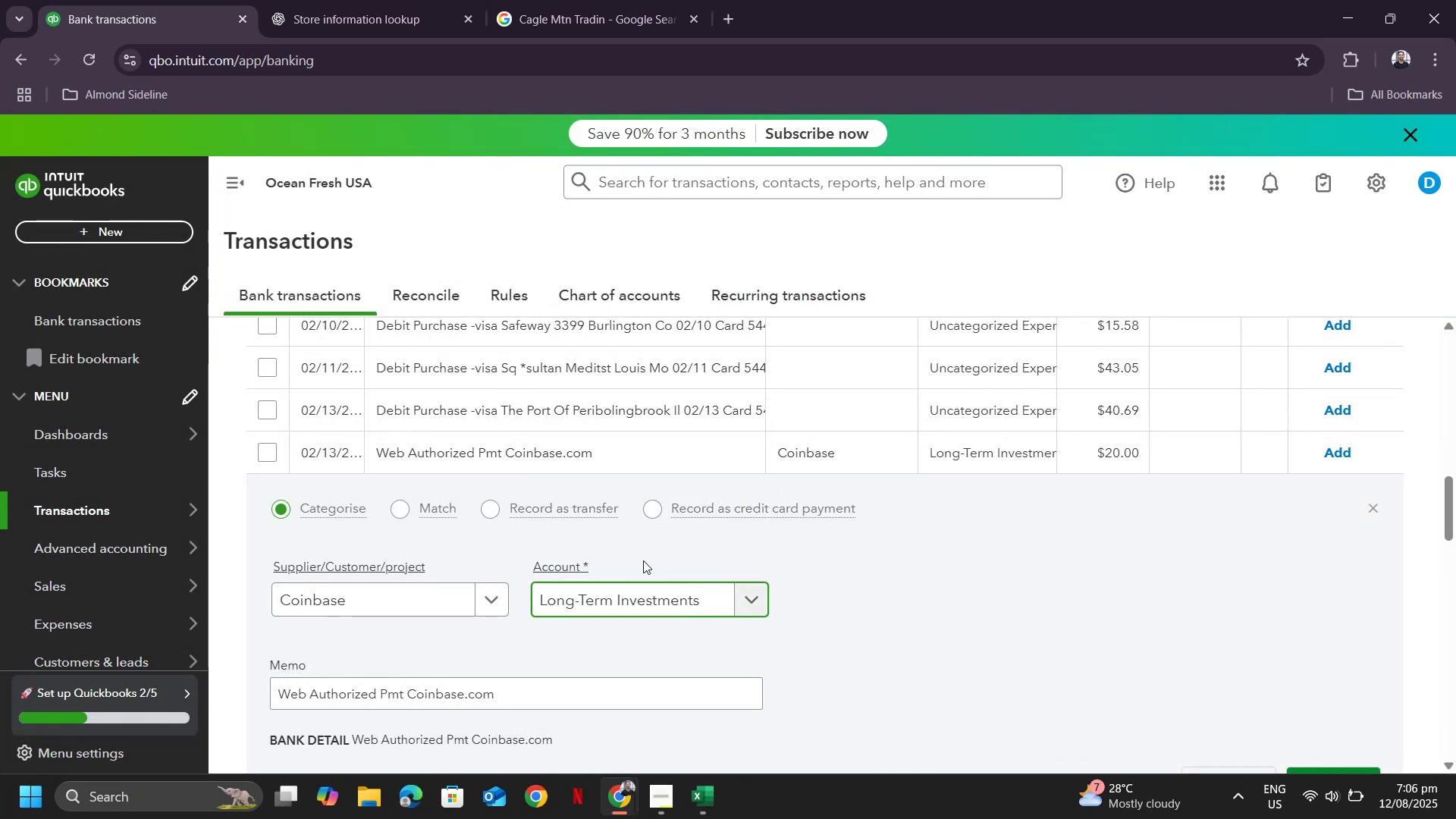 
scroll: coordinate [1181, 577], scroll_direction: down, amount: 3.0
 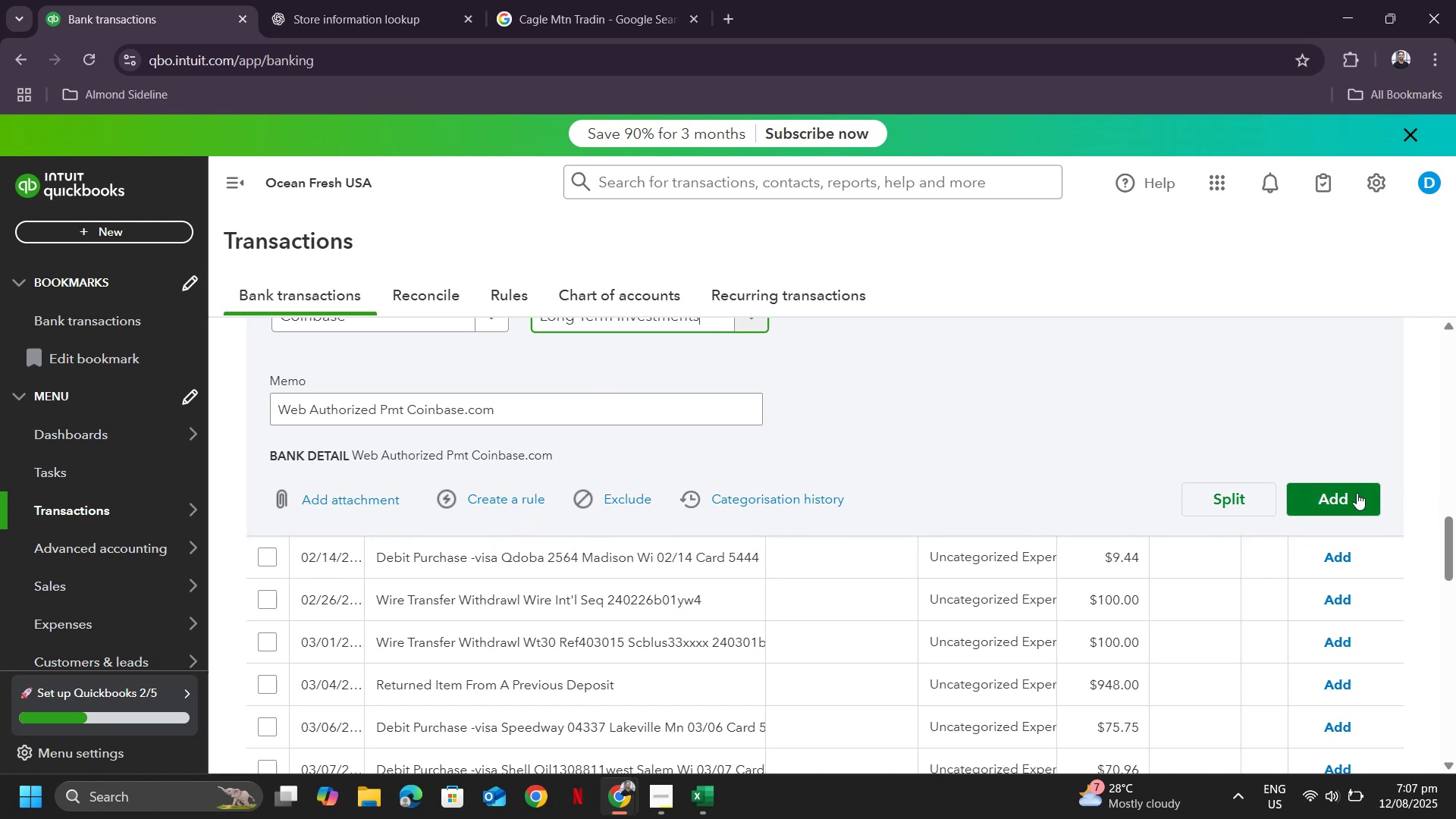 
left_click([1343, 497])
 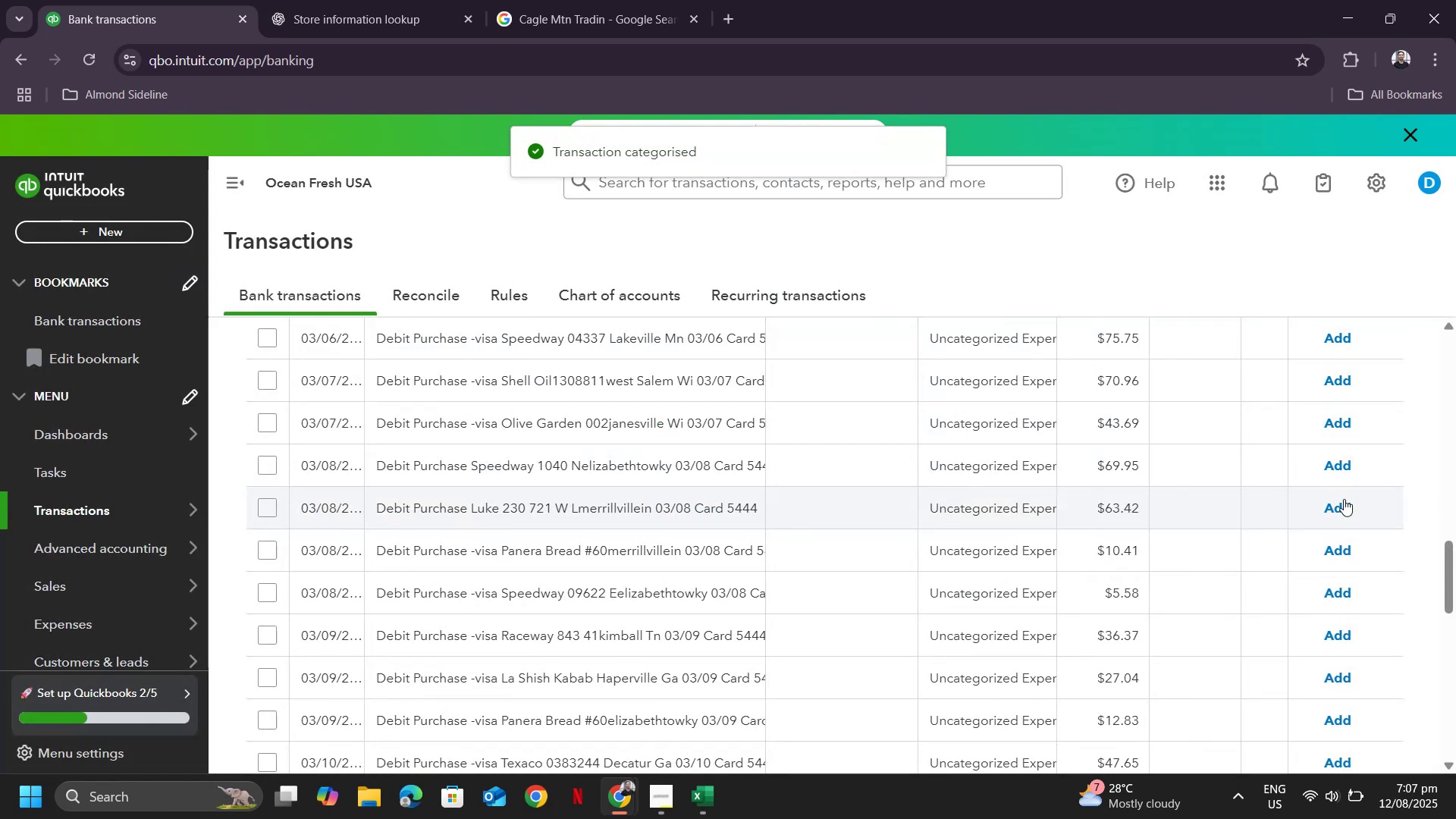 
scroll: coordinate [1083, 504], scroll_direction: up, amount: 6.0
 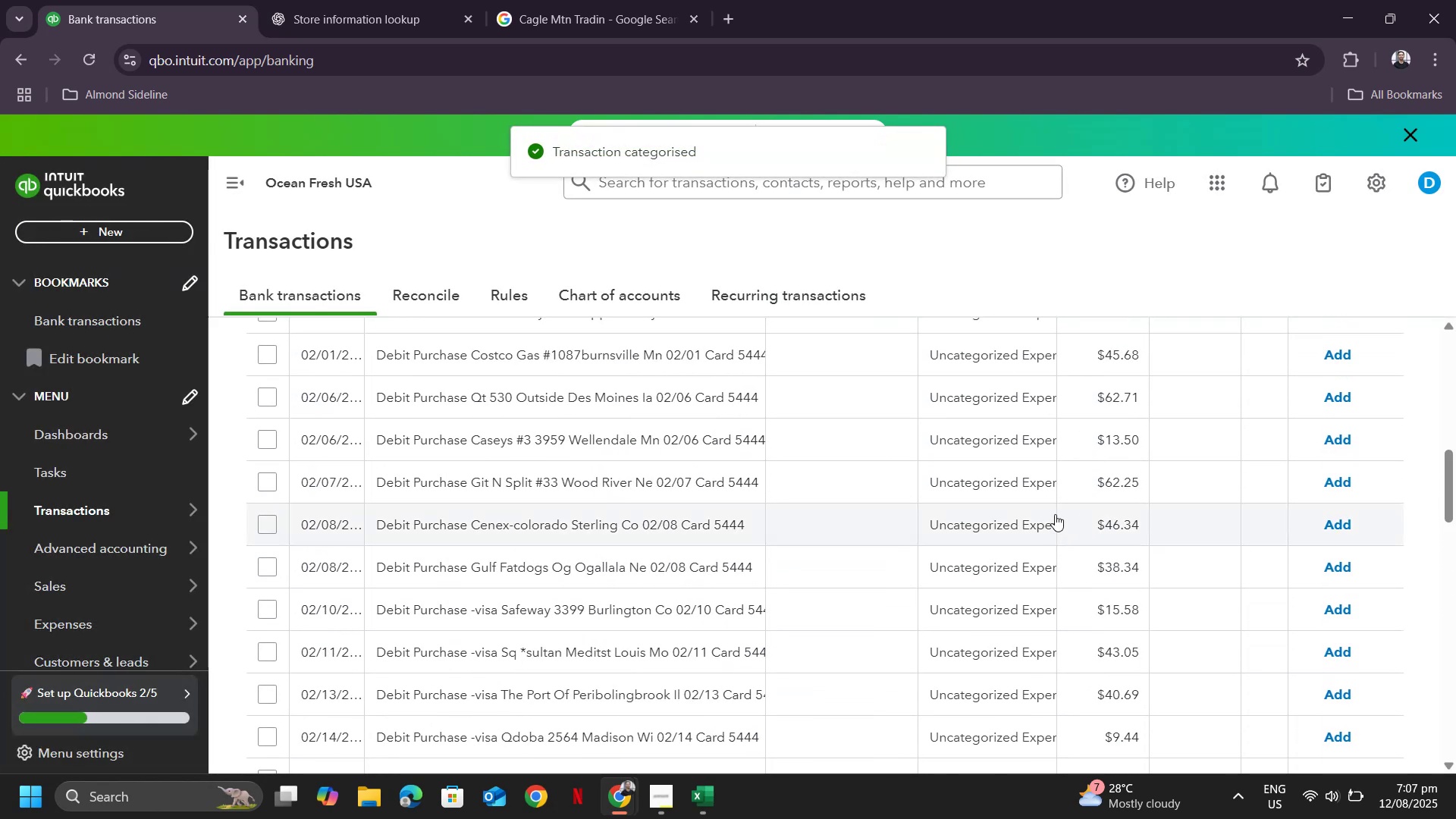 
scroll: coordinate [1056, 512], scroll_direction: down, amount: 4.0
 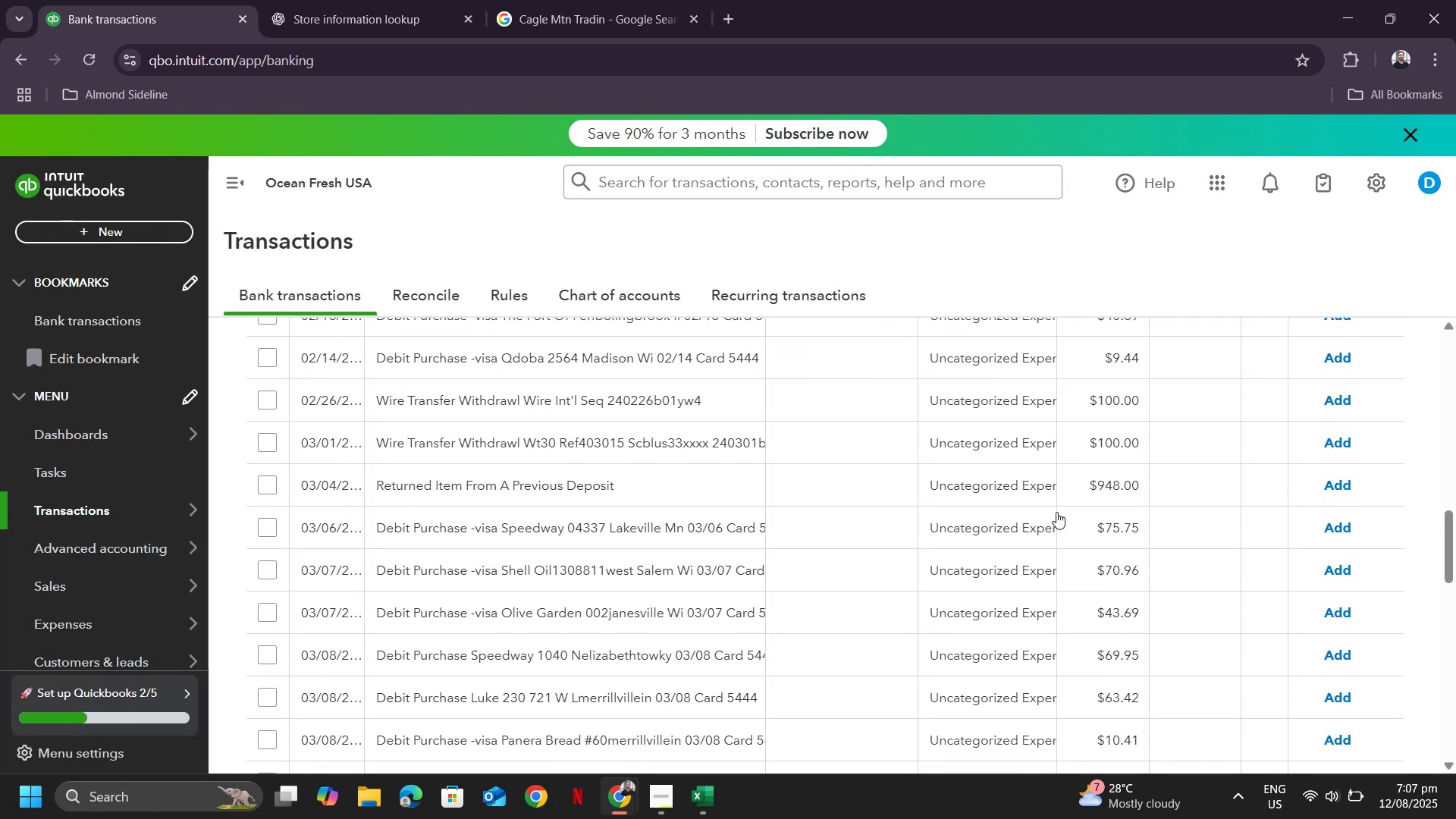 
scroll: coordinate [1182, 490], scroll_direction: up, amount: 21.0
 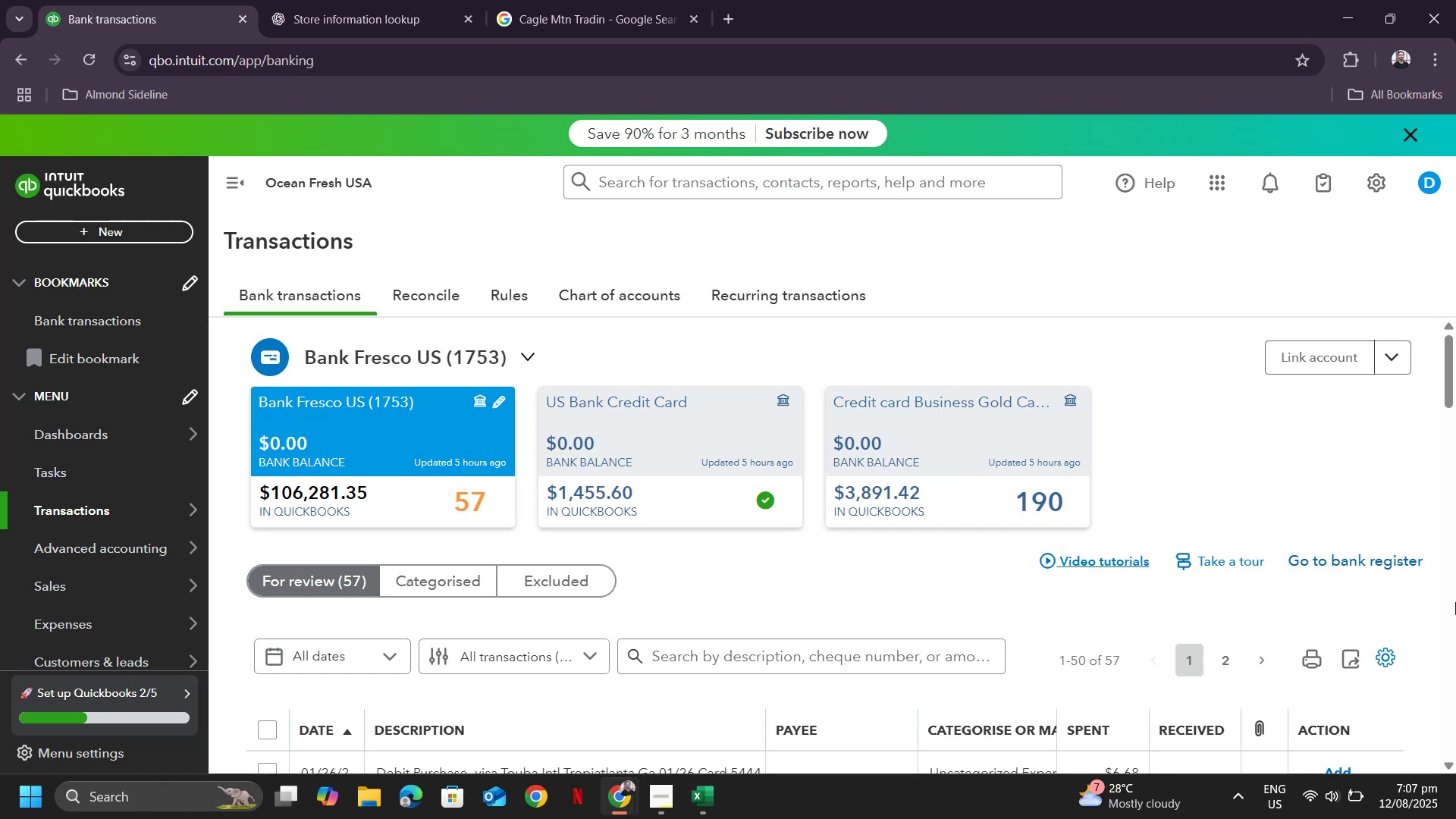 
scroll: coordinate [1169, 669], scroll_direction: down, amount: 8.0
 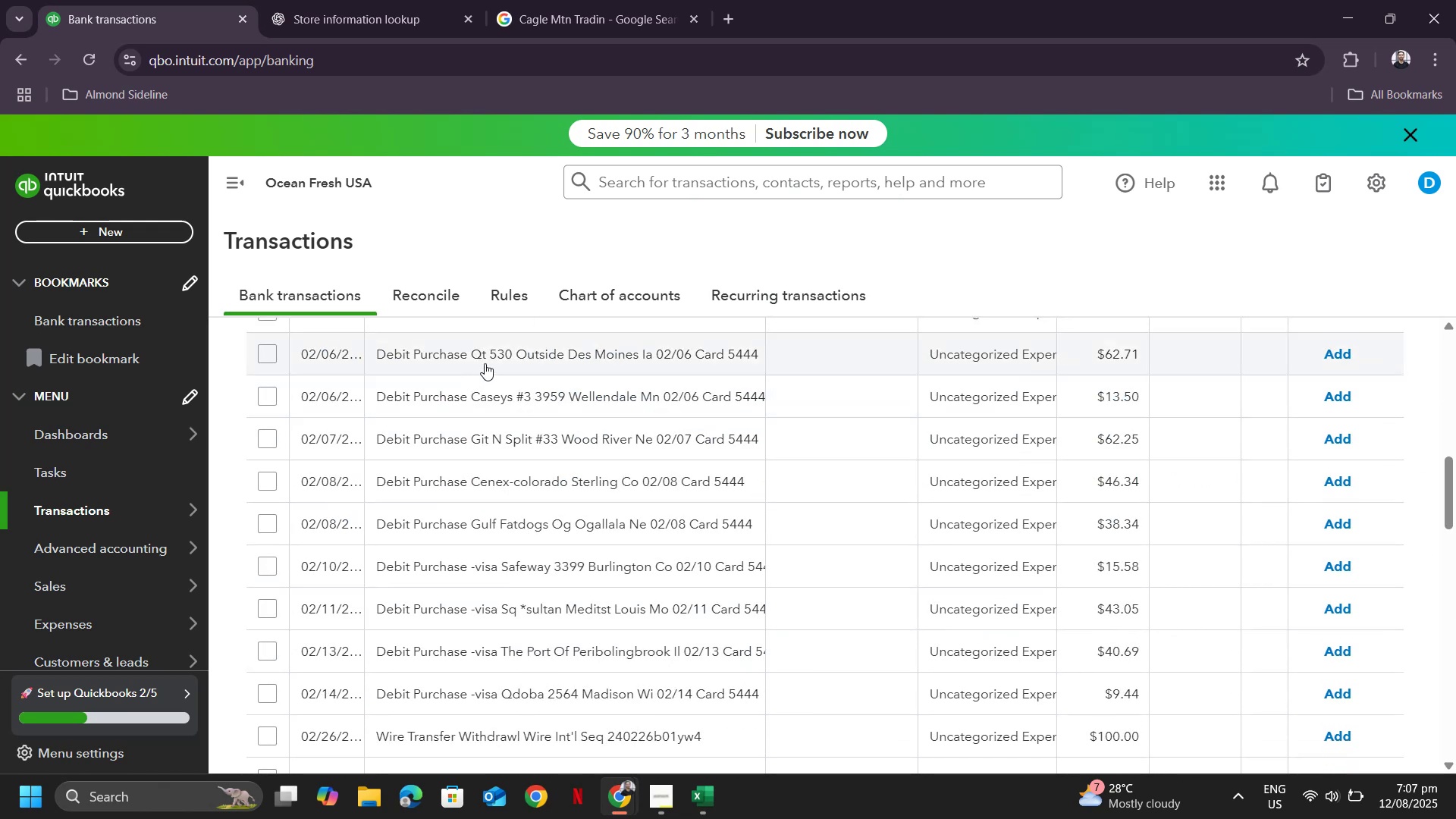 
left_click_drag(start_coordinate=[490, 359], to_coordinate=[494, 357])
 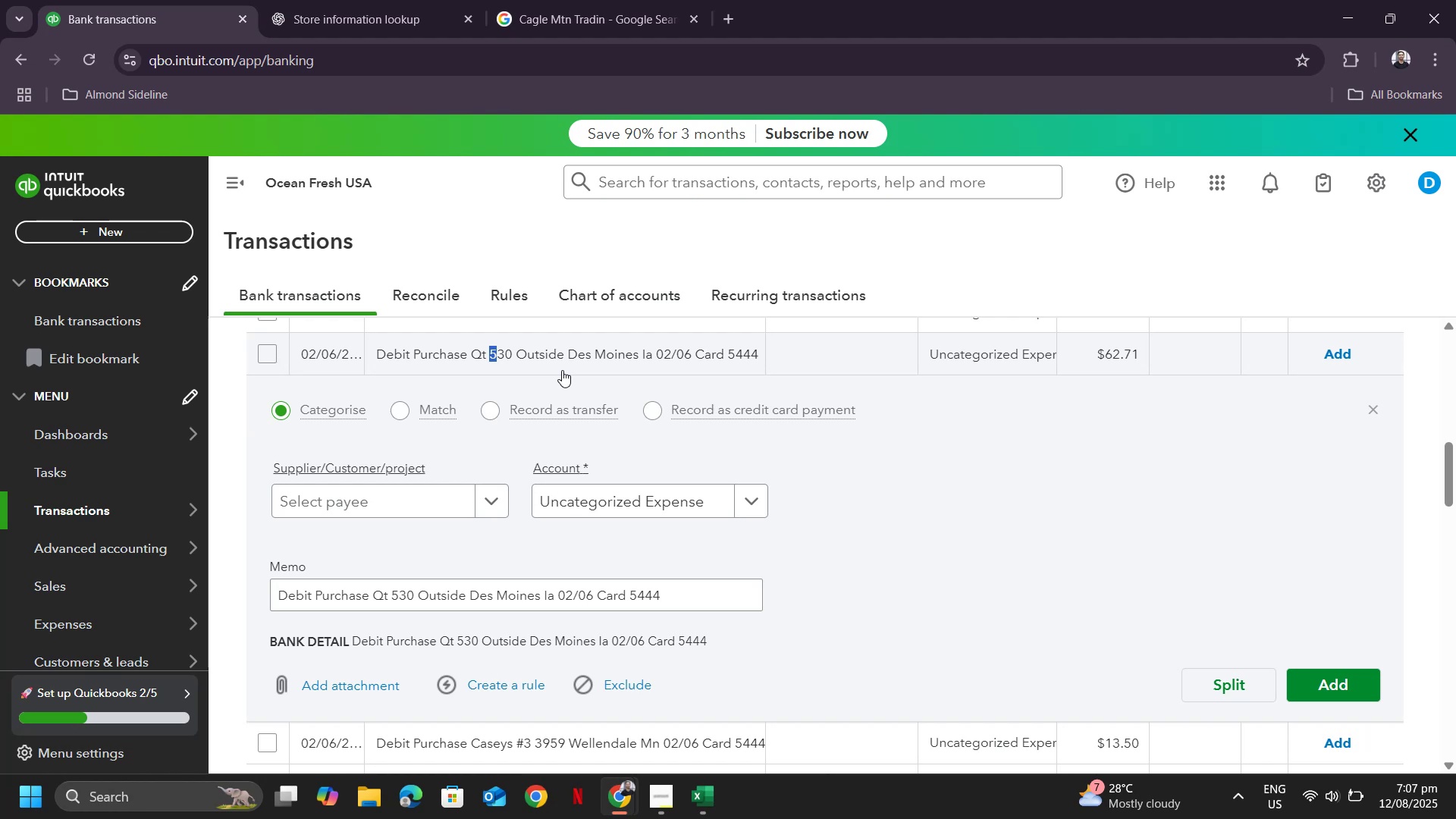 
wait(25.71)
 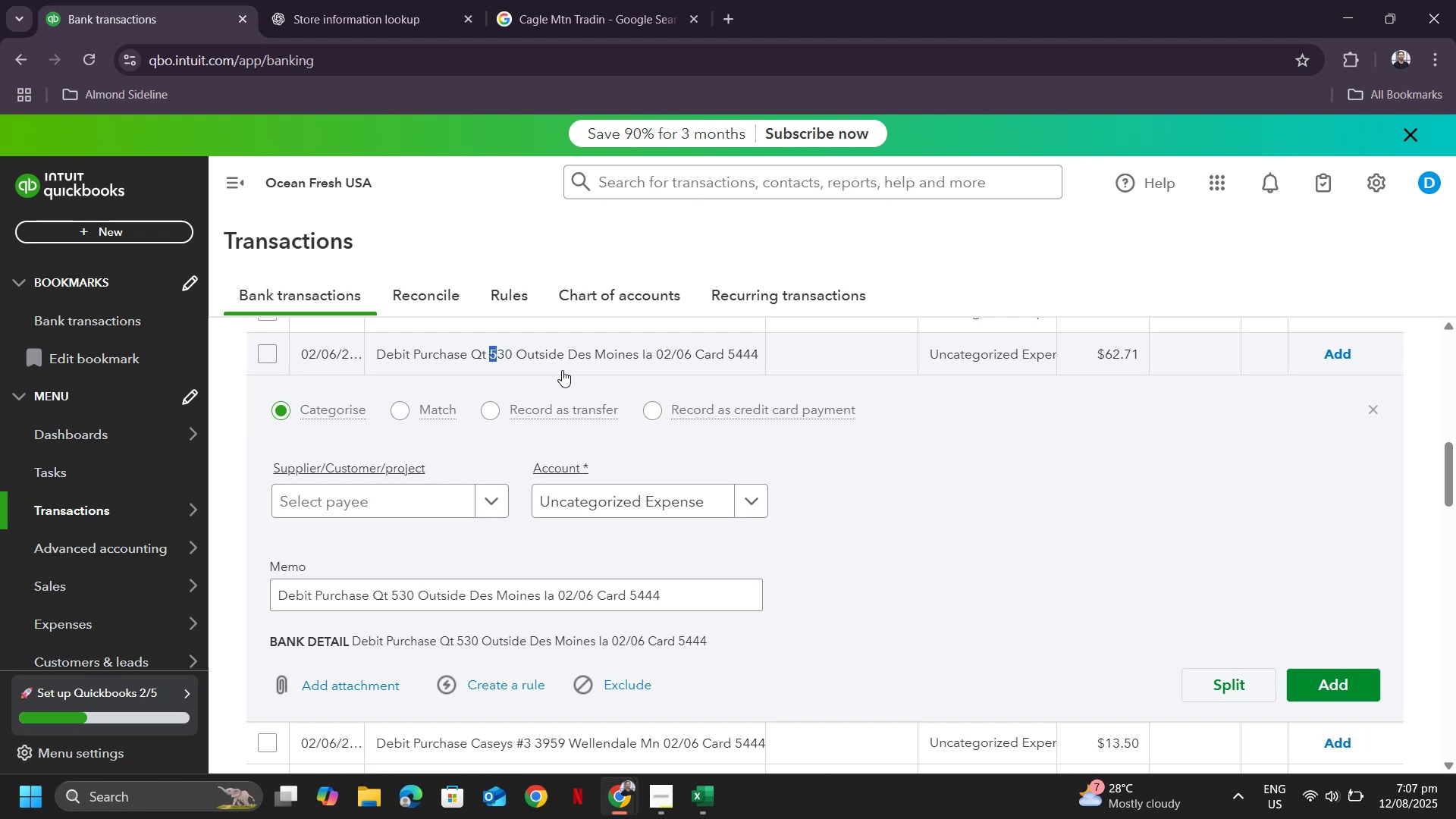 
scroll: coordinate [1103, 486], scroll_direction: down, amount: 3.0
 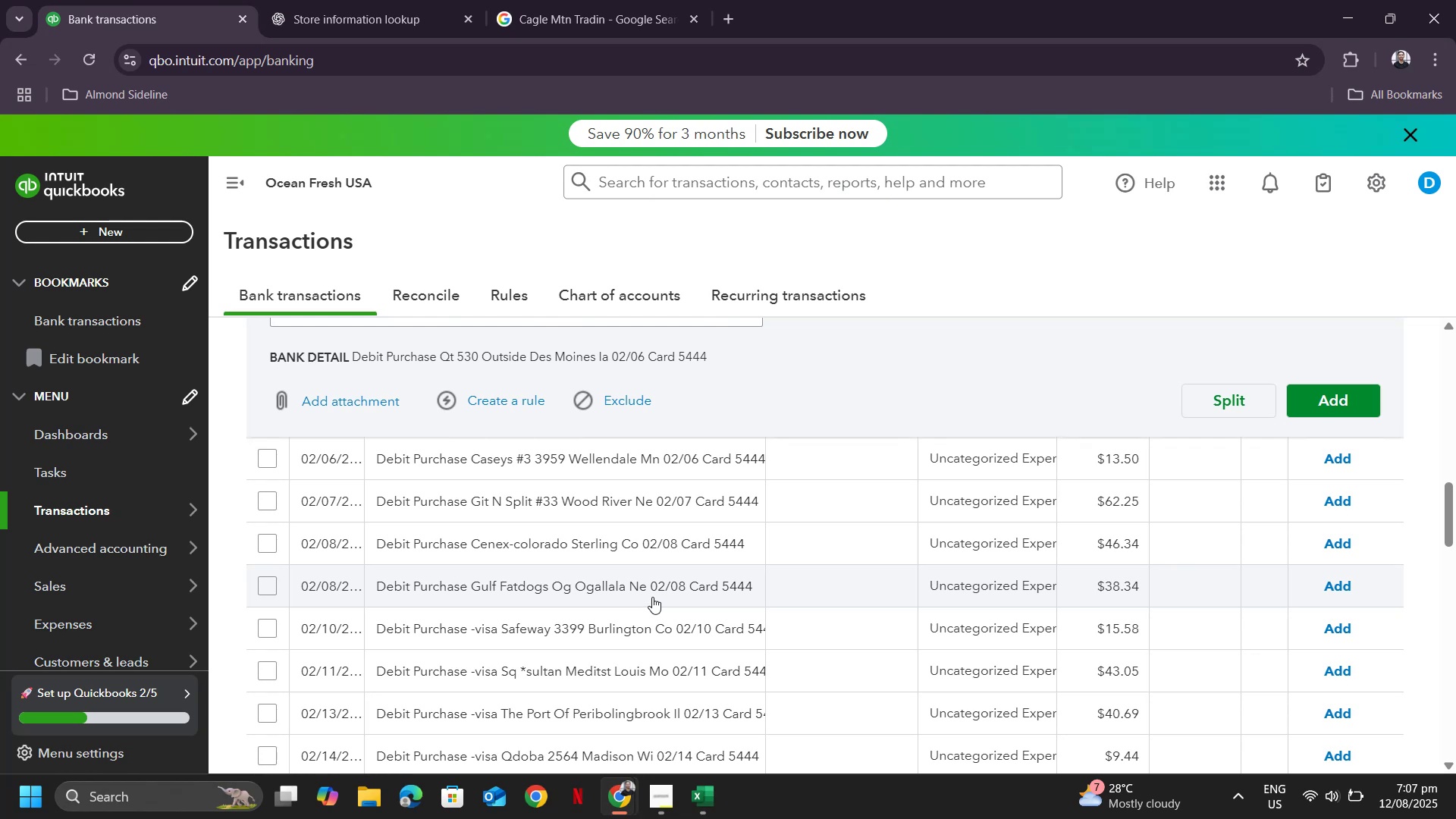 
wait(7.95)
 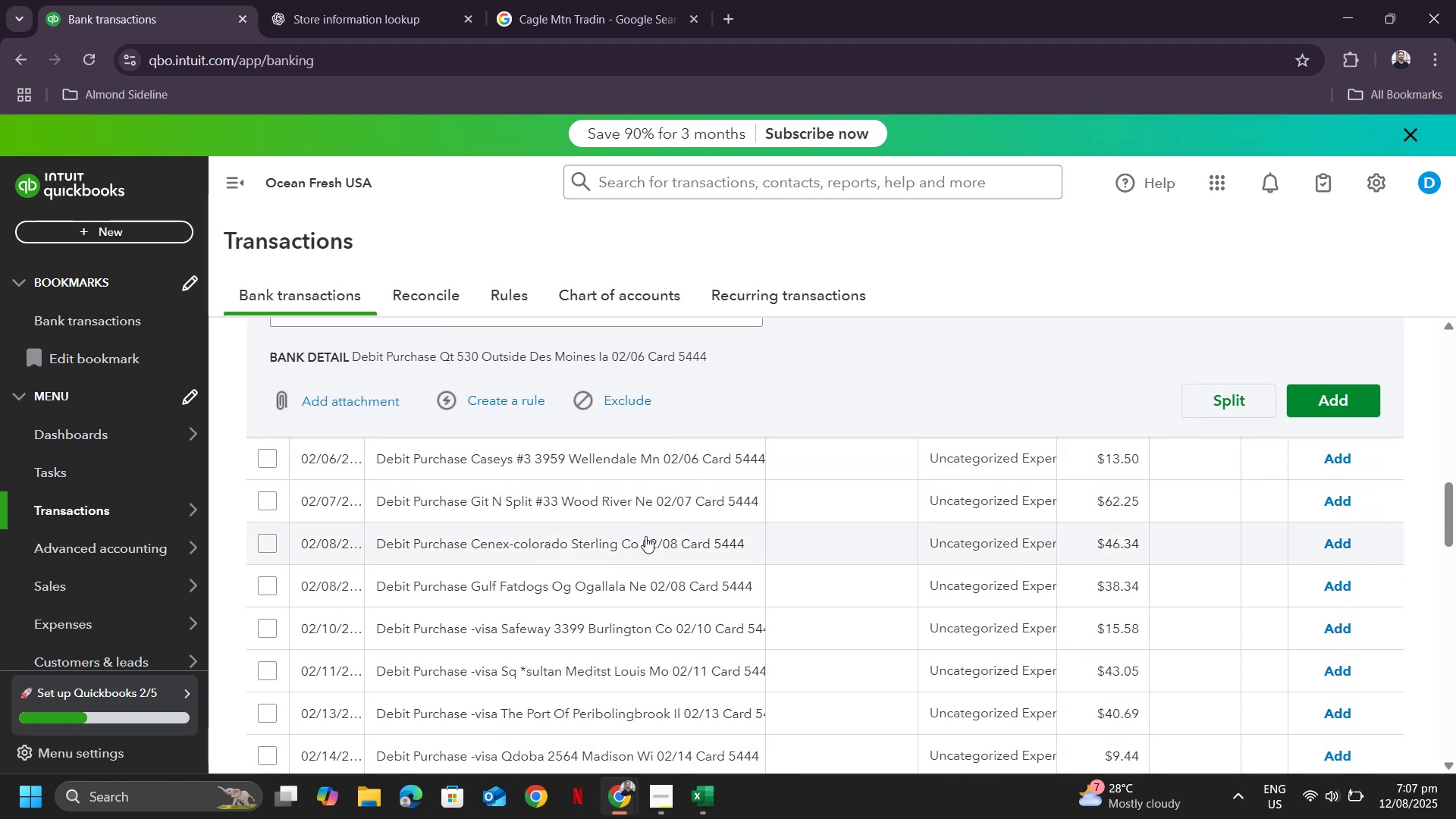 
scroll: coordinate [689, 589], scroll_direction: down, amount: 4.0
 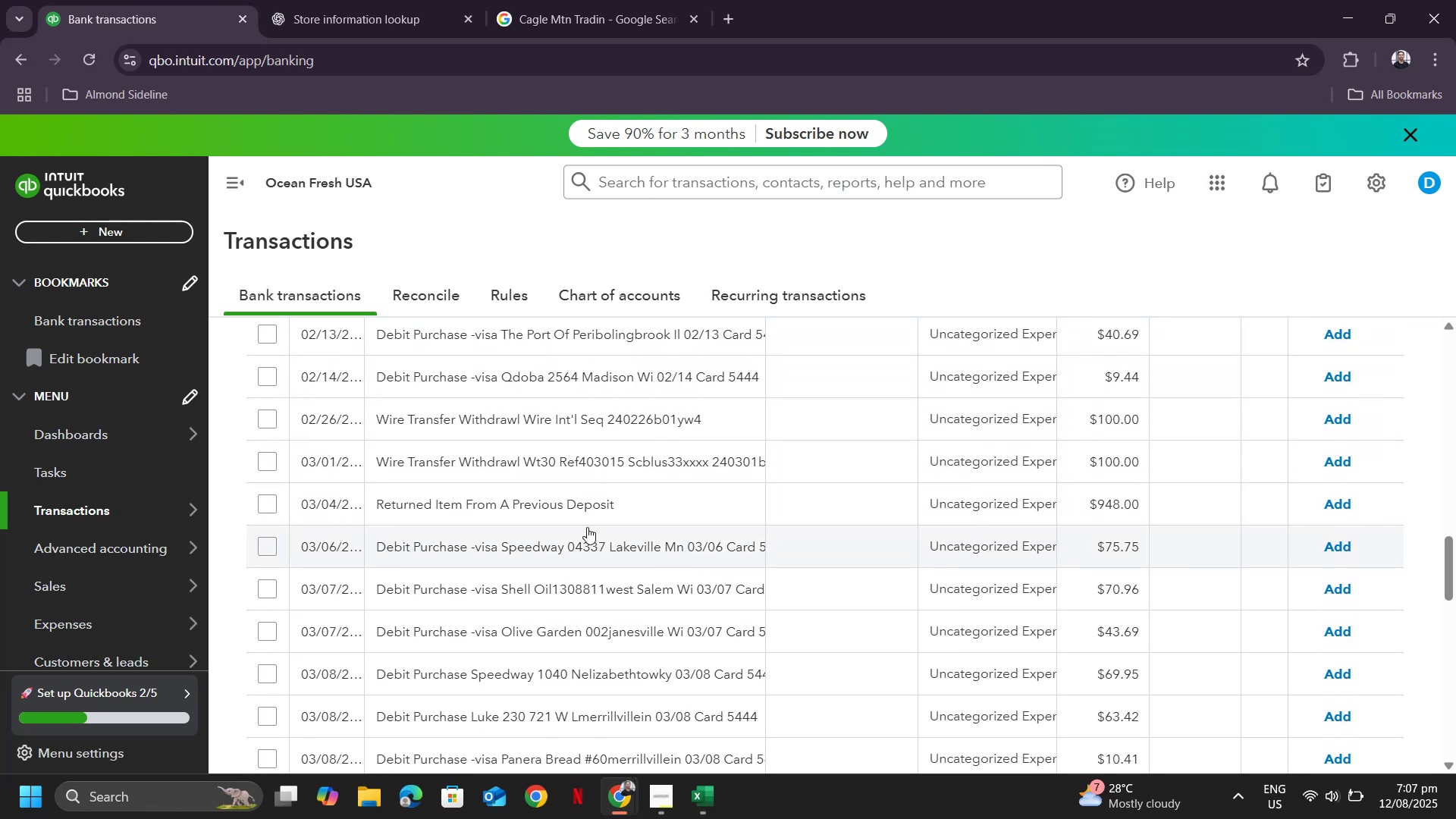 
left_click([557, 491])
 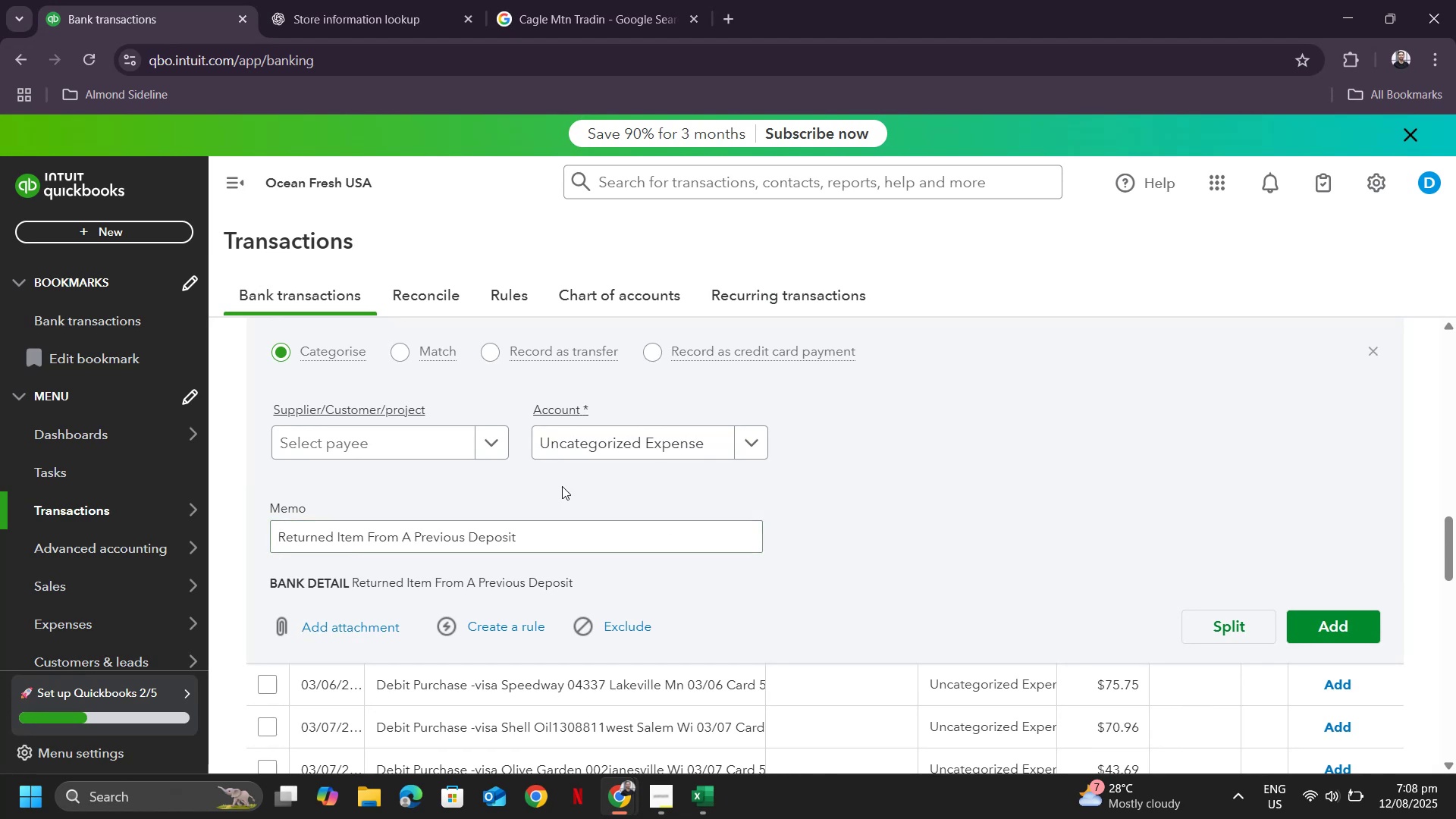 
scroll: coordinate [726, 525], scroll_direction: down, amount: 2.0
 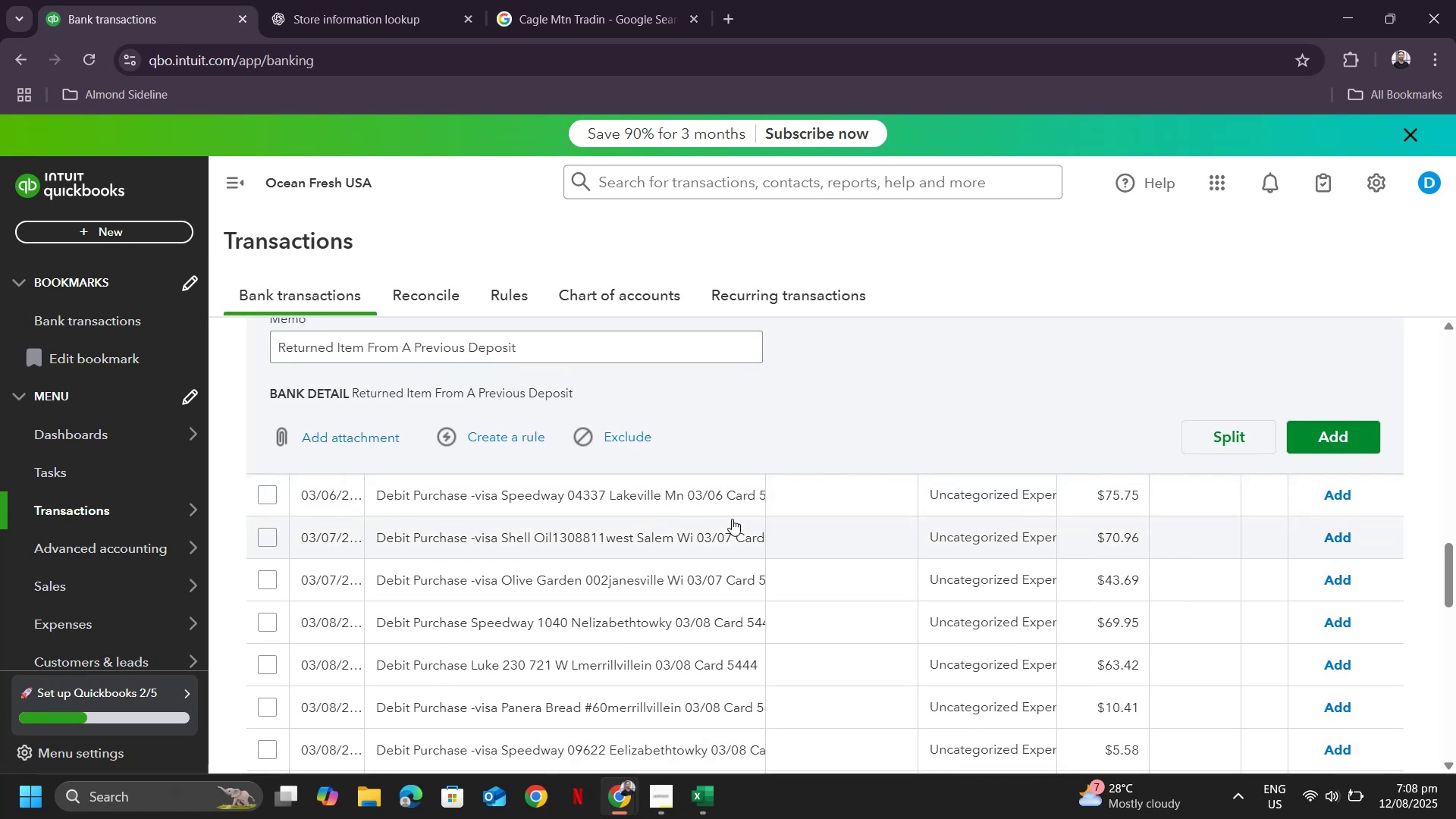 
scroll: coordinate [734, 515], scroll_direction: up, amount: 2.0
 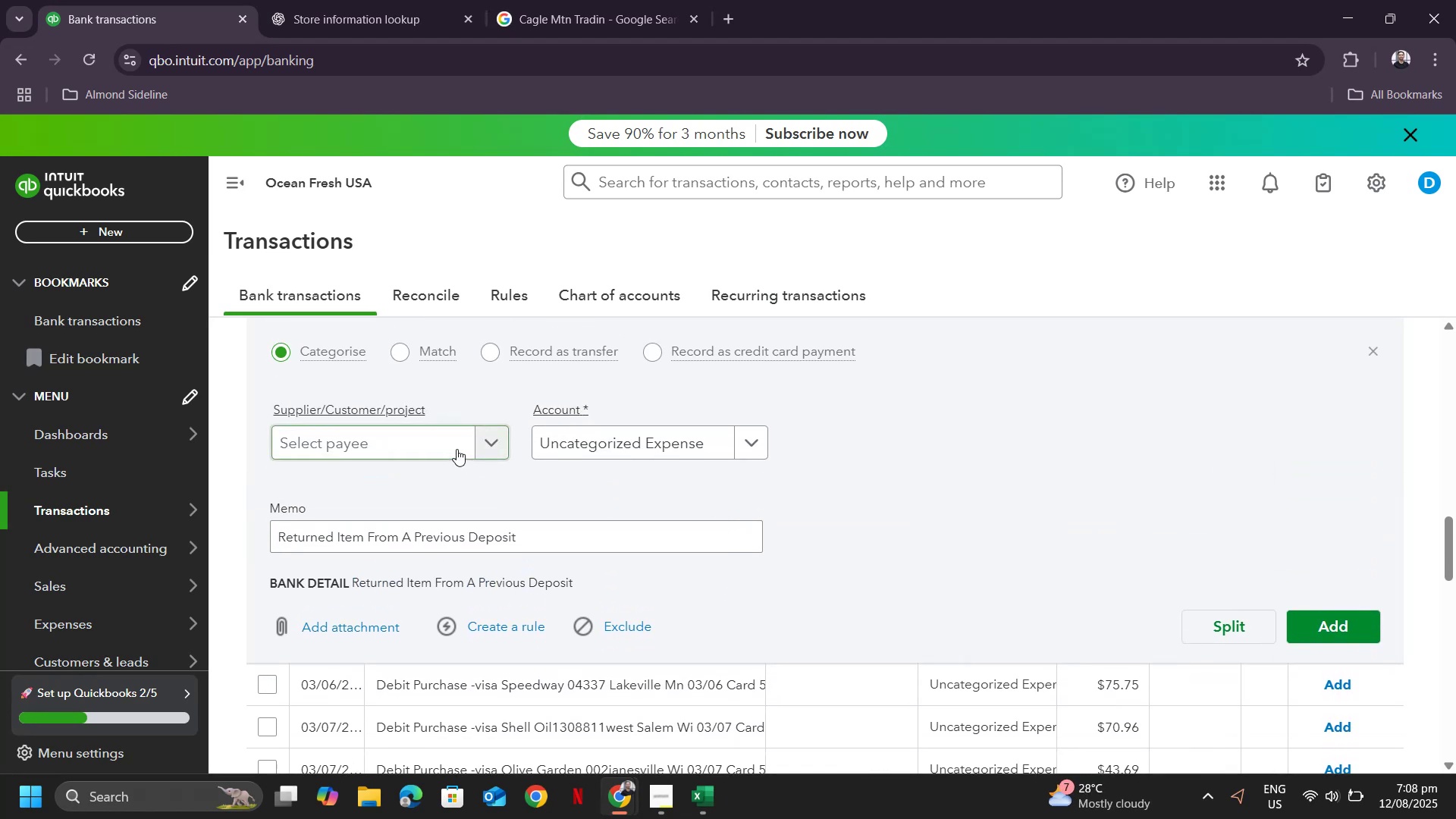 
left_click([461, 432])
 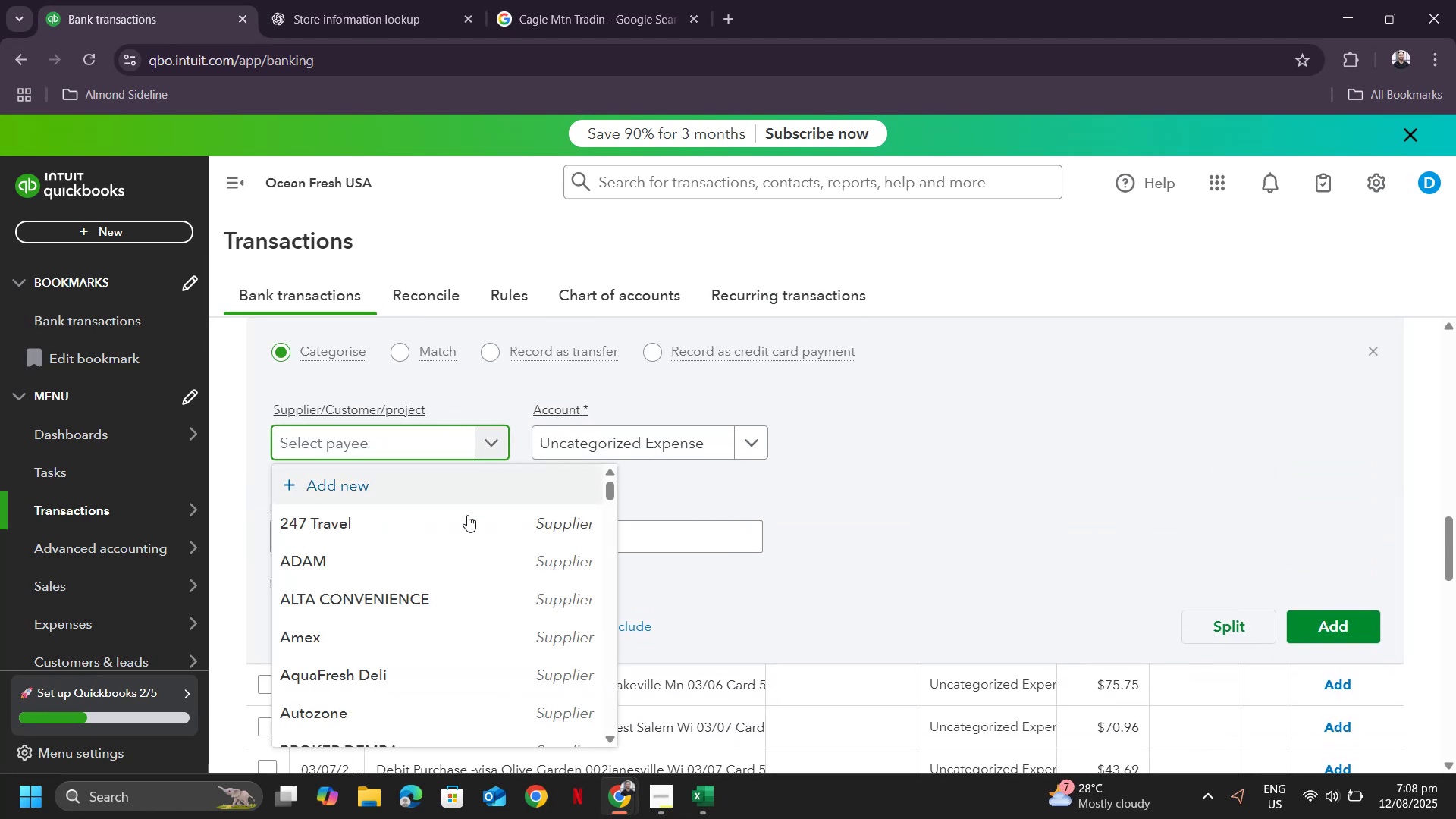 
scroll: coordinate [525, 604], scroll_direction: down, amount: 31.0
 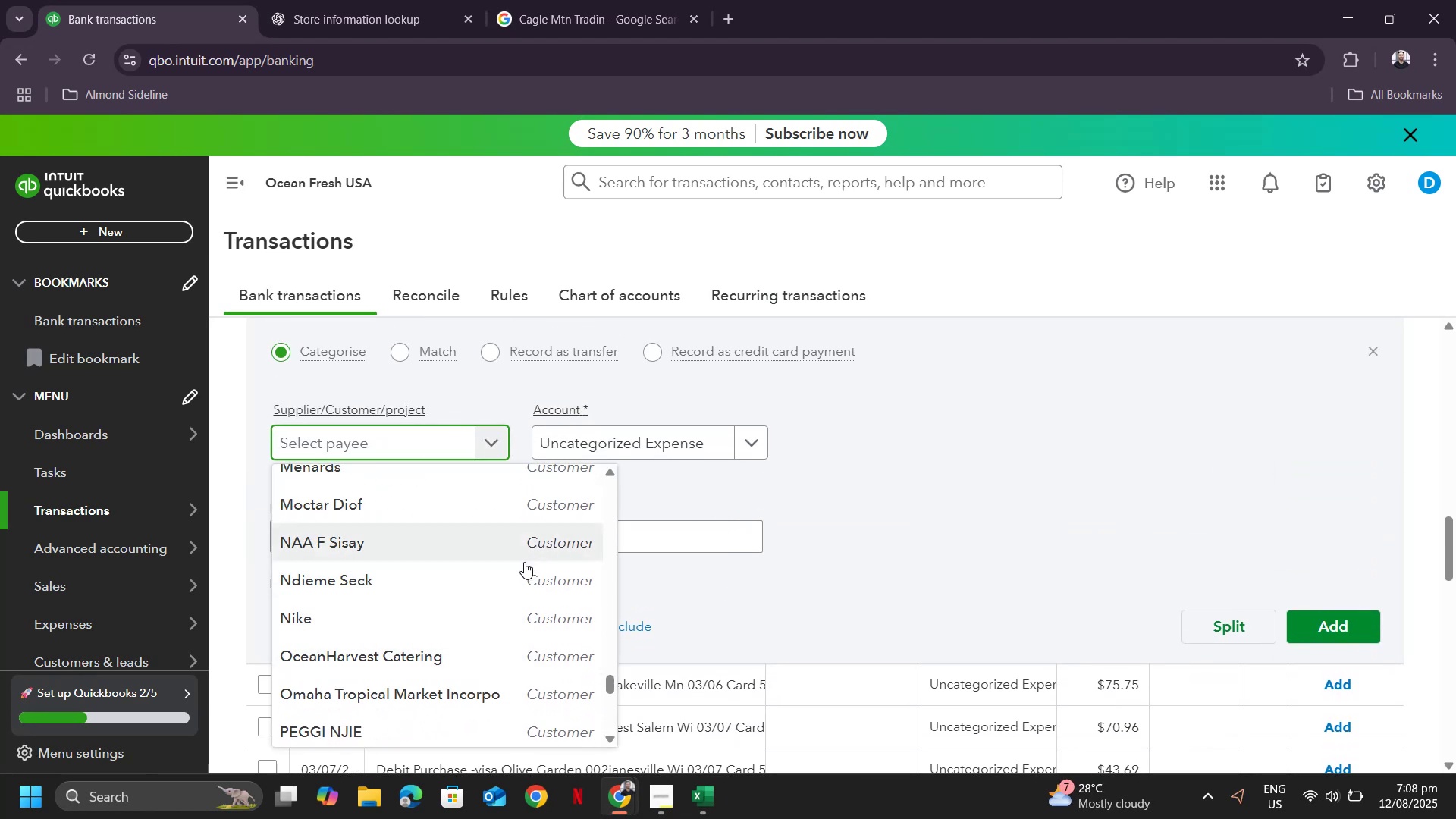 
left_click([516, 584])
 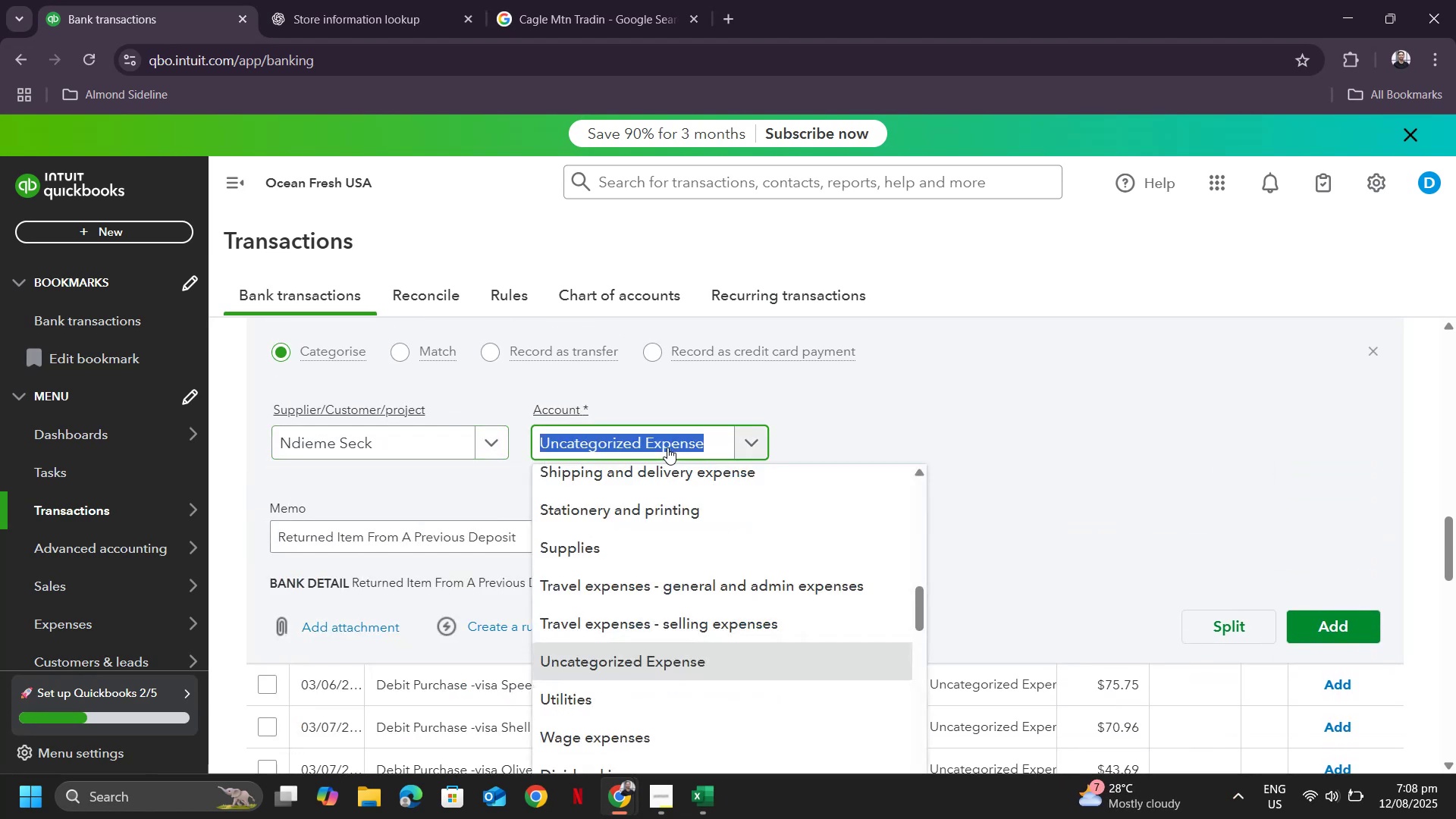 
type(custome)
 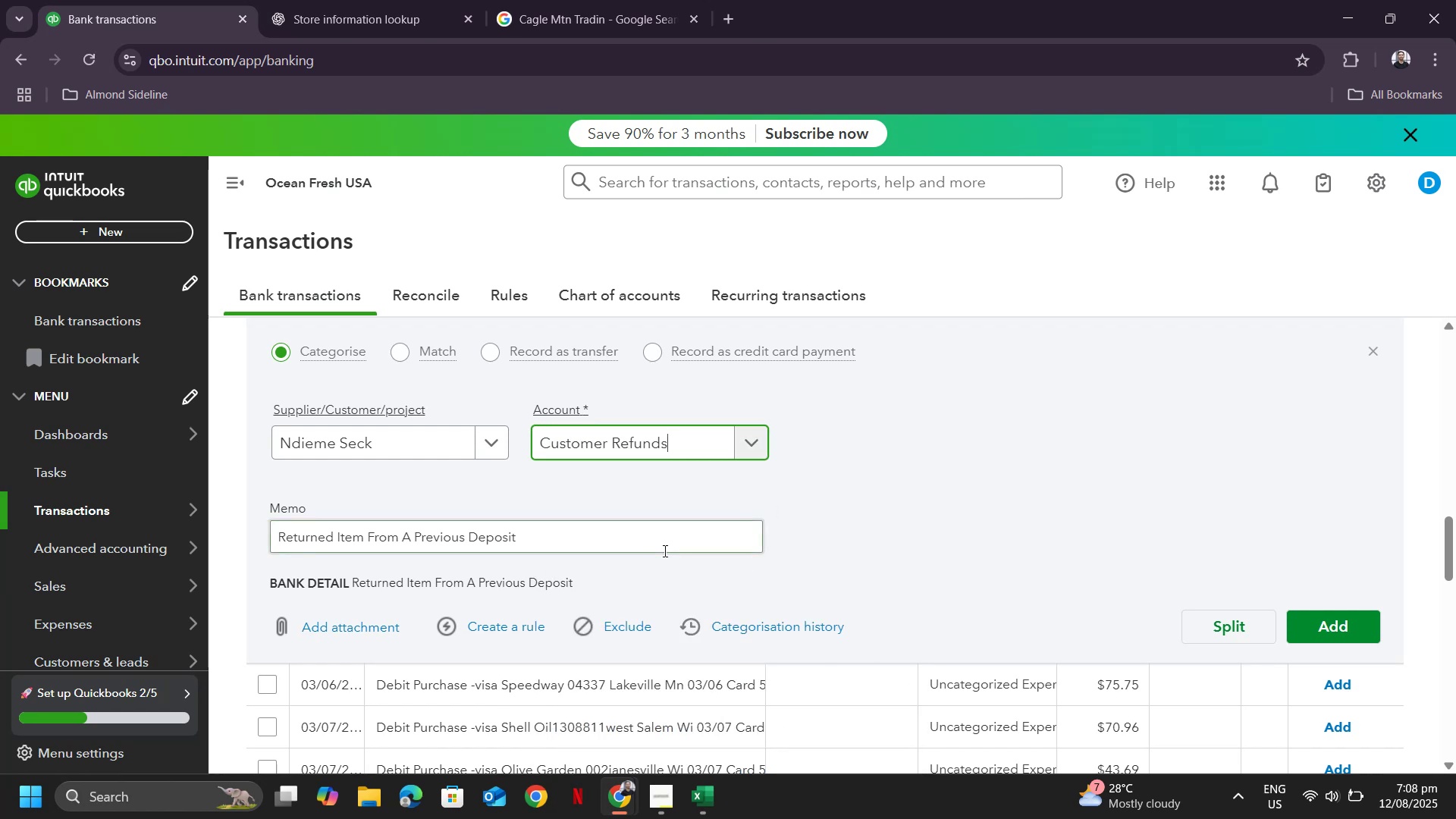 
wait(8.06)
 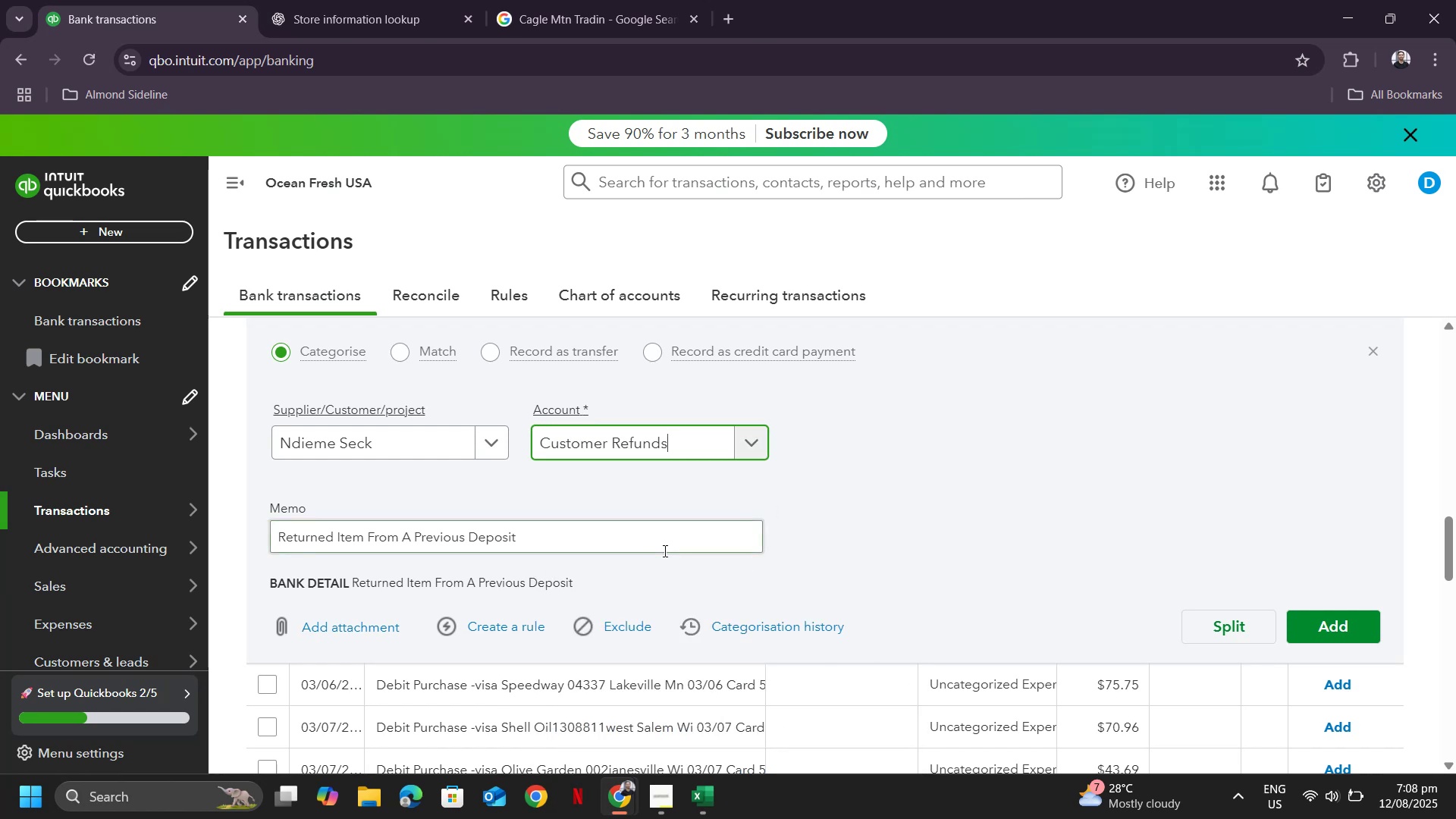 
left_click([1313, 623])
 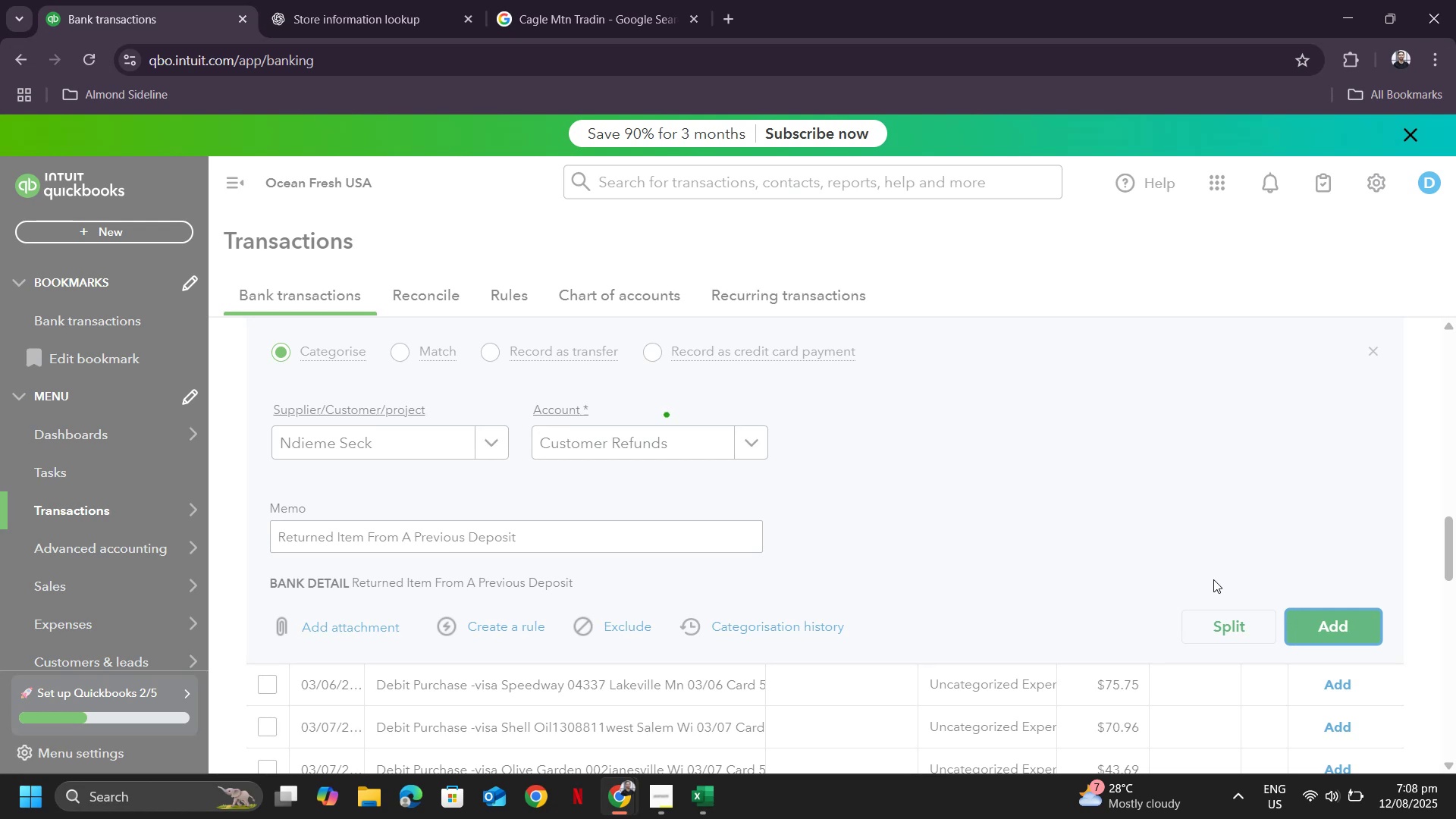 
mouse_move([1232, 499])
 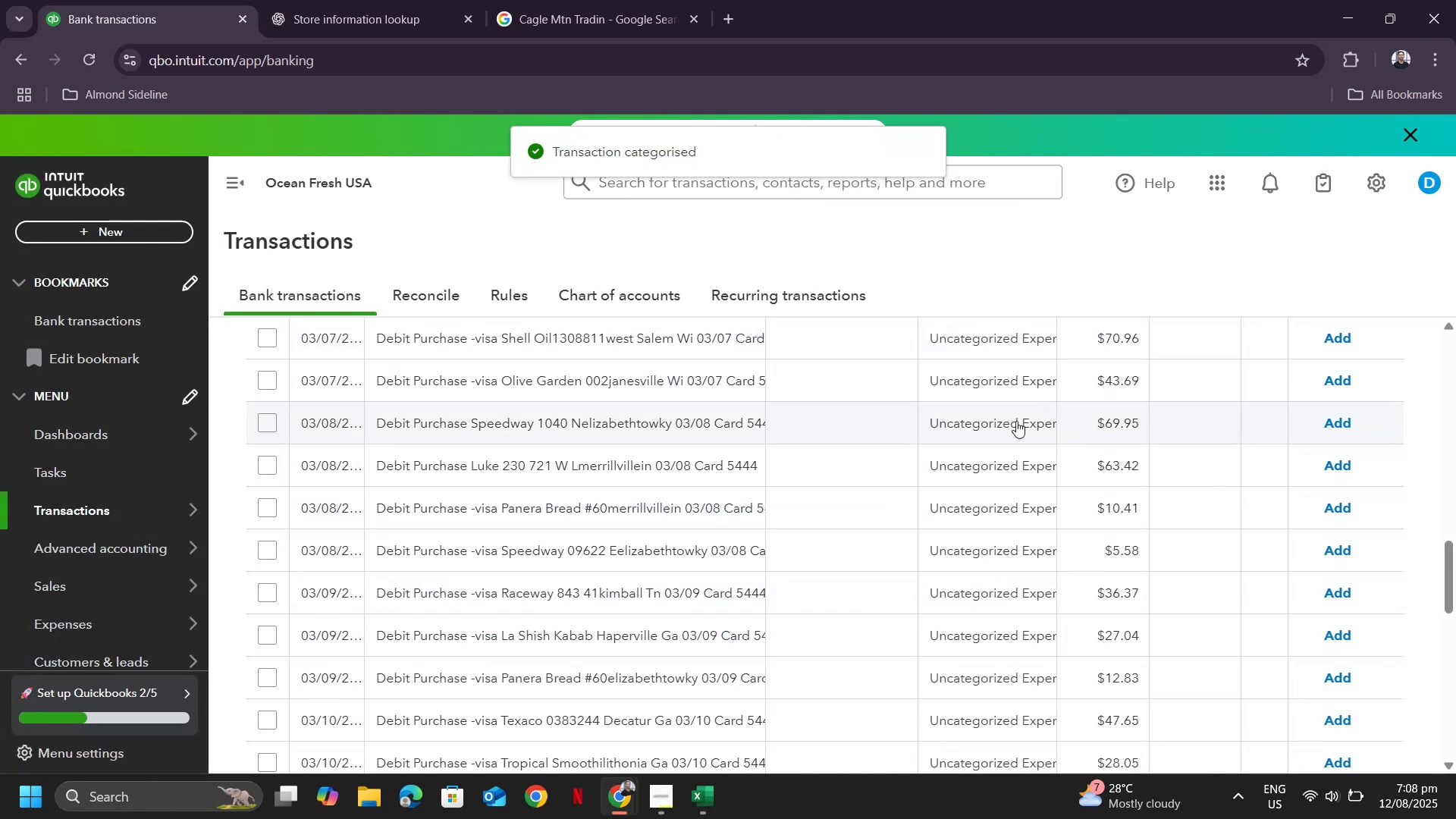 
scroll: coordinate [1007, 478], scroll_direction: down, amount: 4.0
 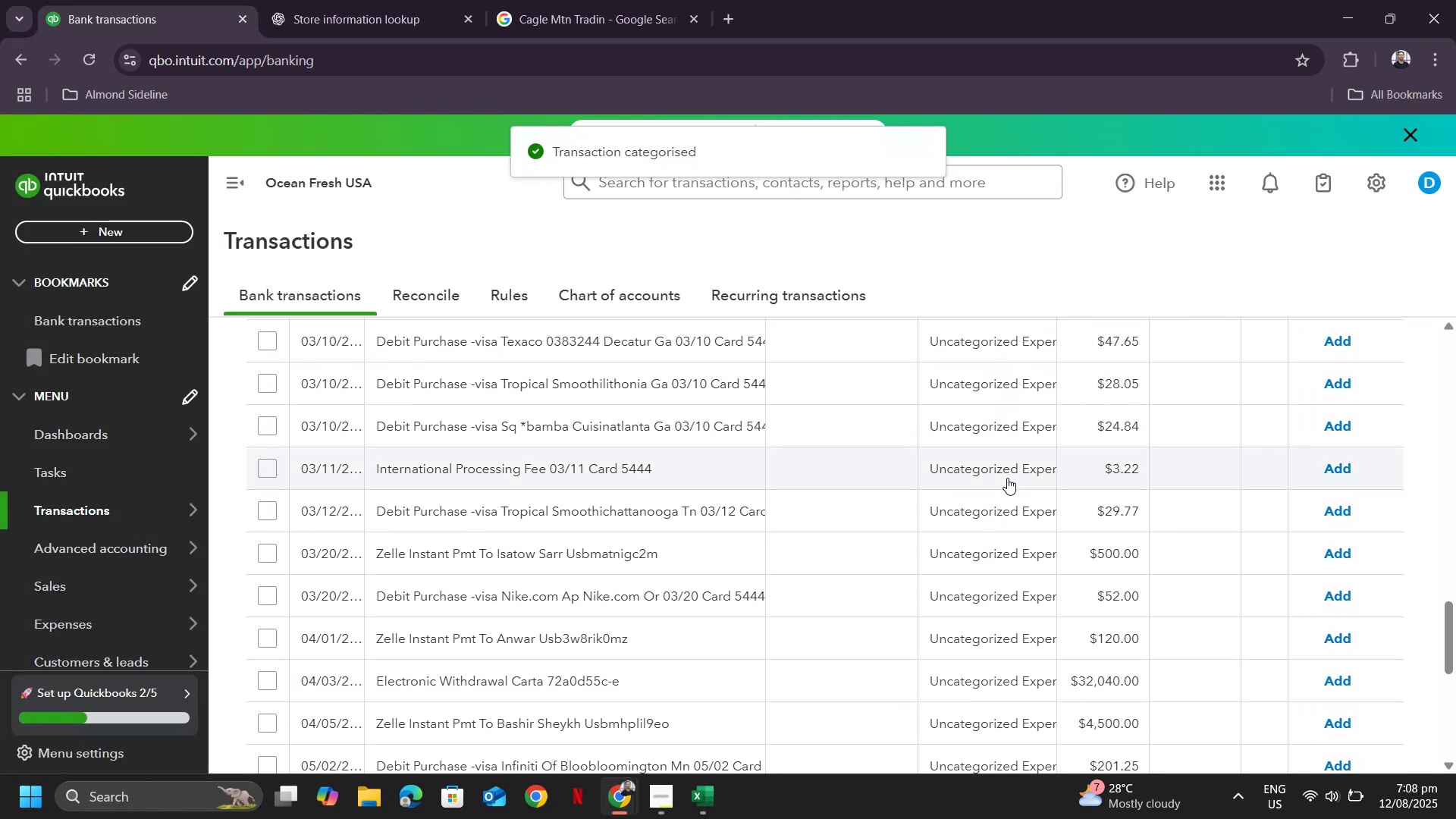 
scroll: coordinate [548, 479], scroll_direction: up, amount: 20.0
 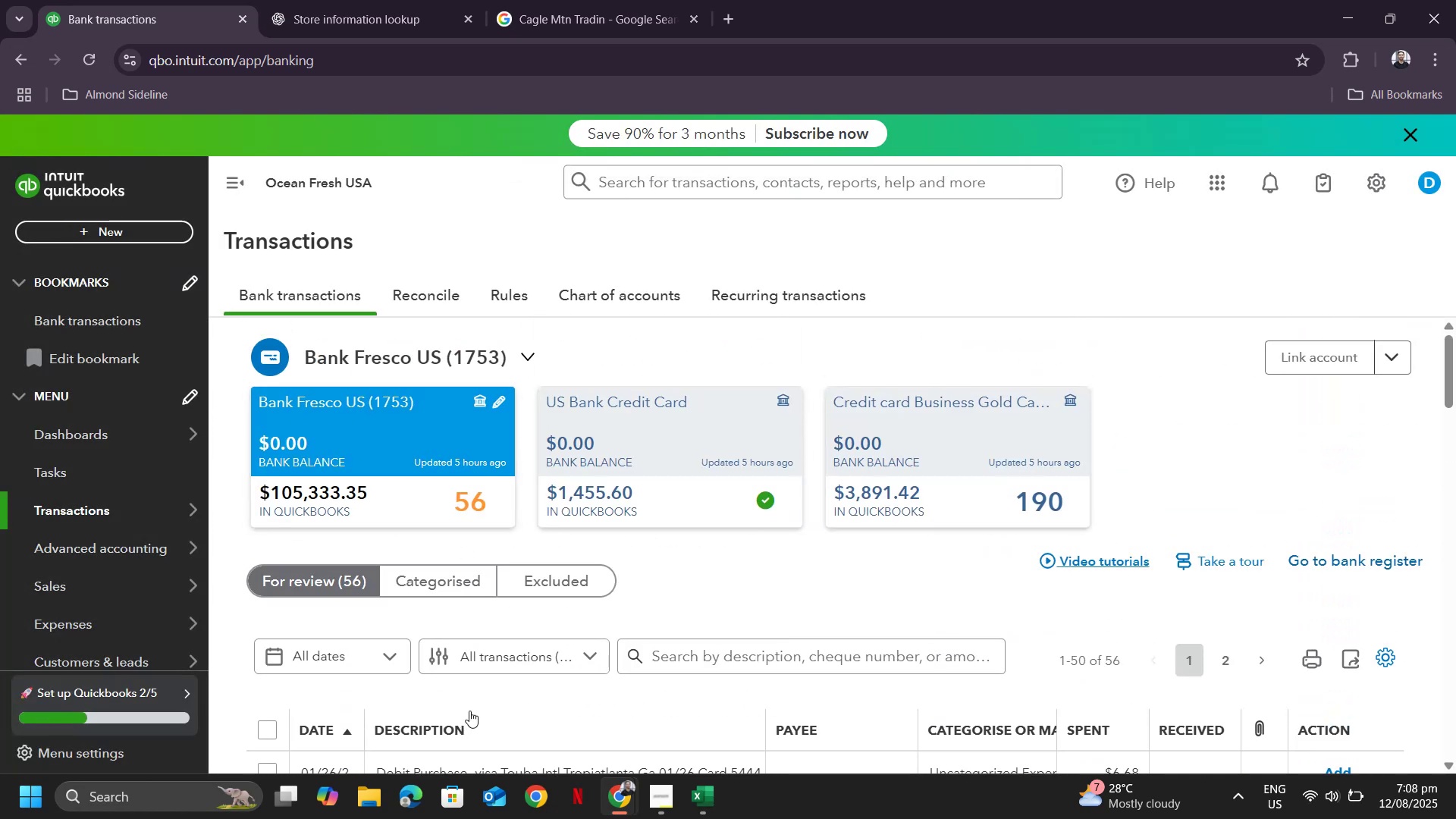 
left_click([448, 730])
 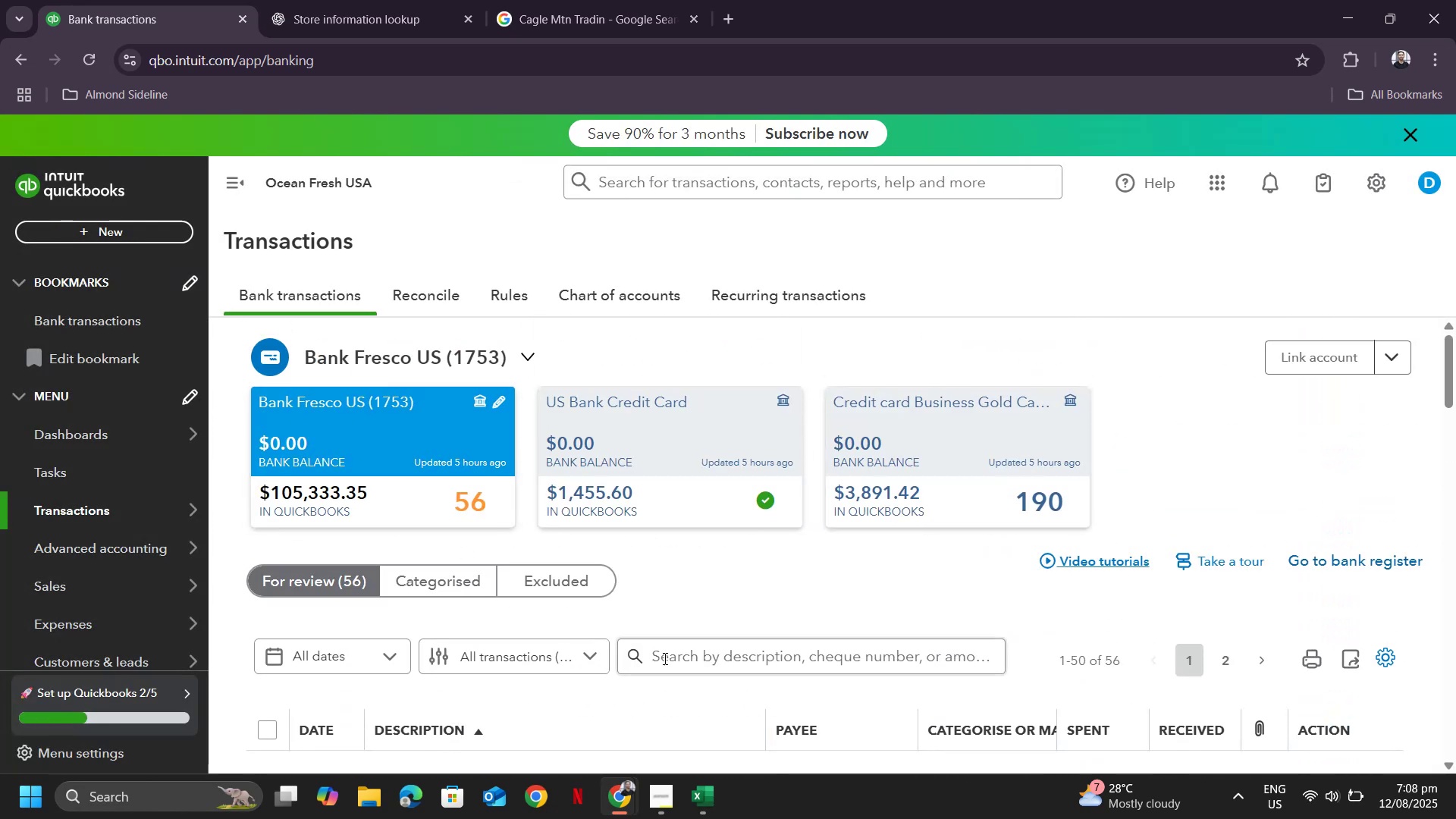 
scroll: coordinate [680, 610], scroll_direction: down, amount: 5.0
 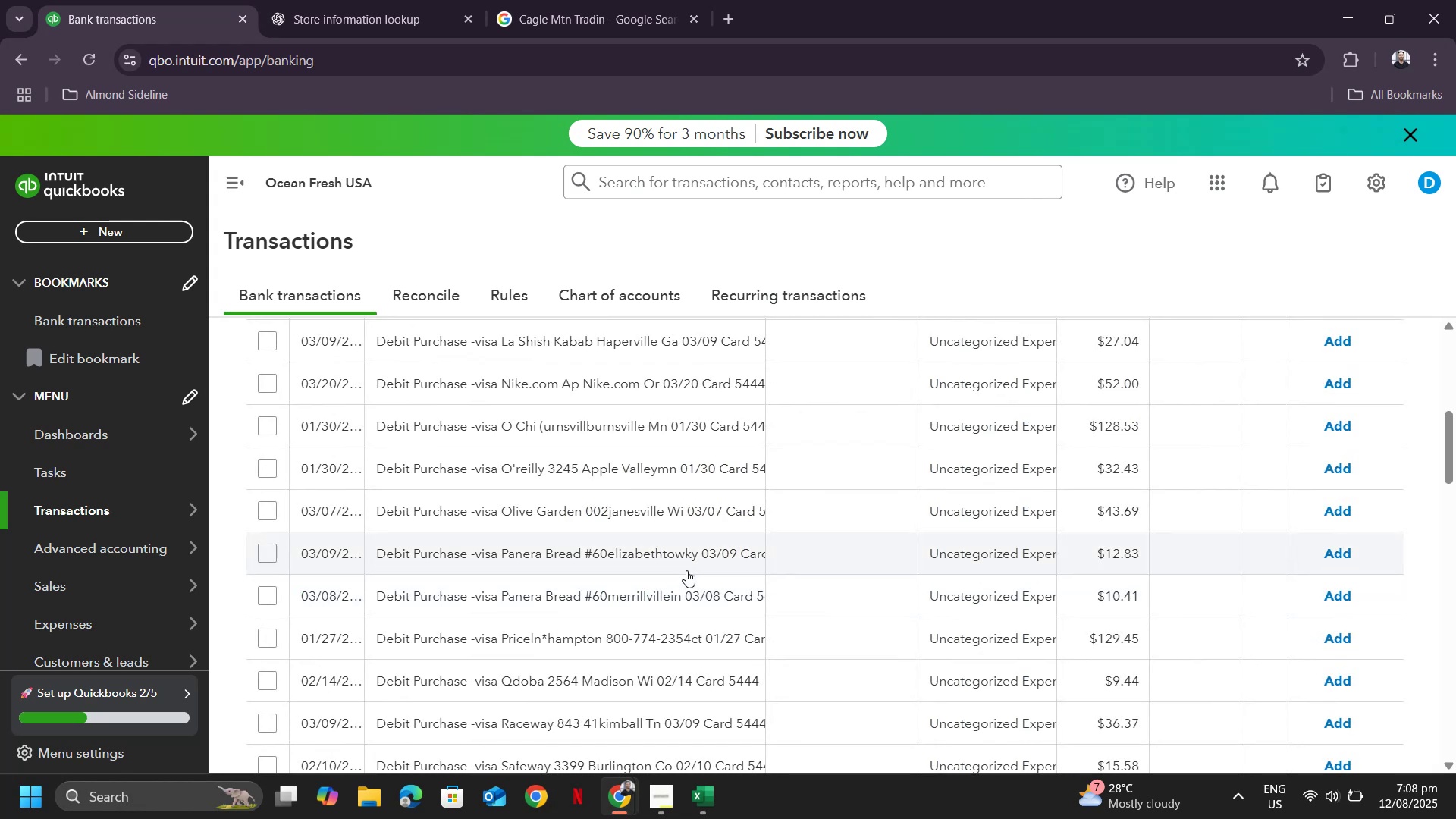 
wait(27.09)
 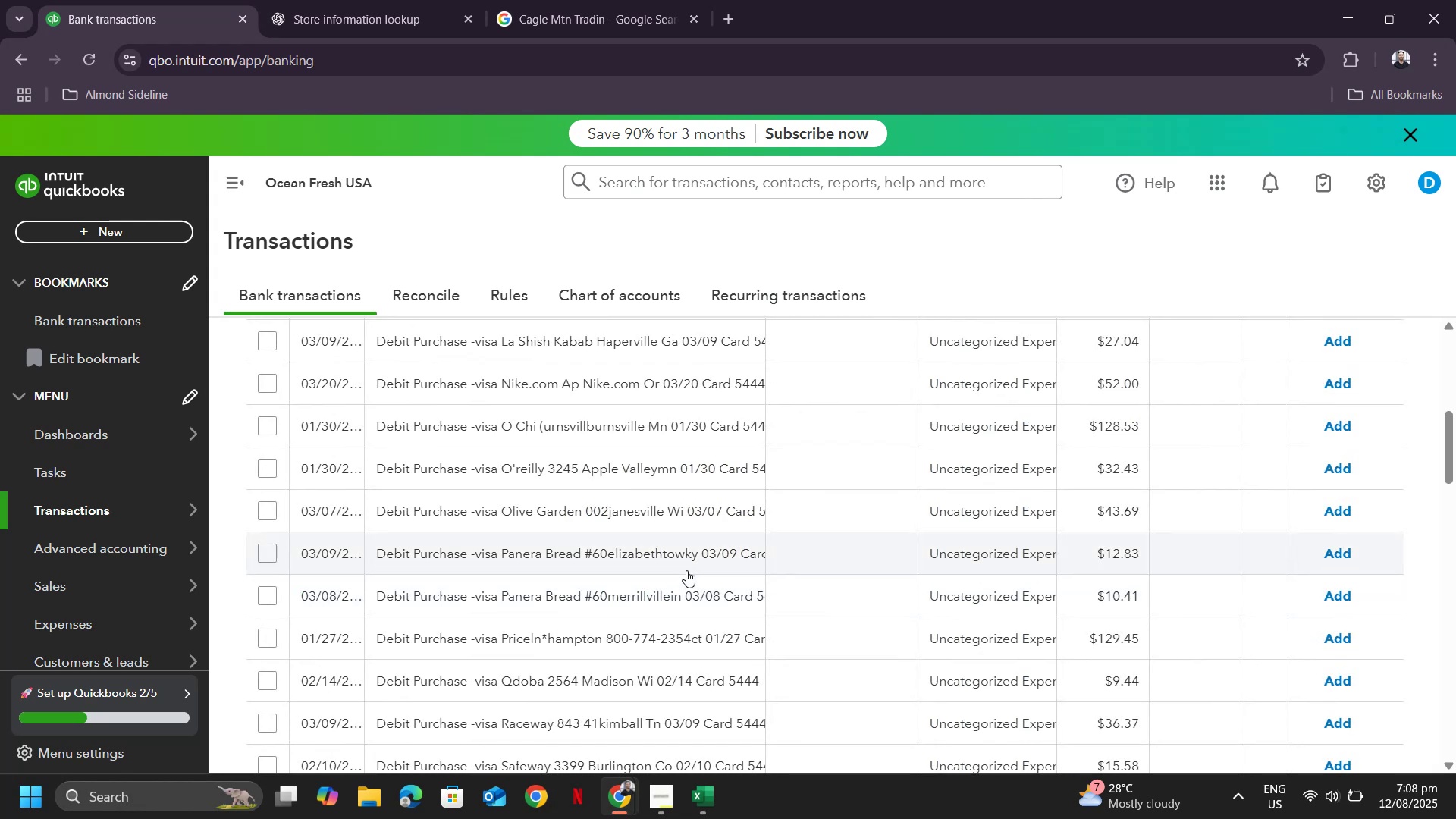 
scroll: coordinate [831, 563], scroll_direction: down, amount: 18.0
 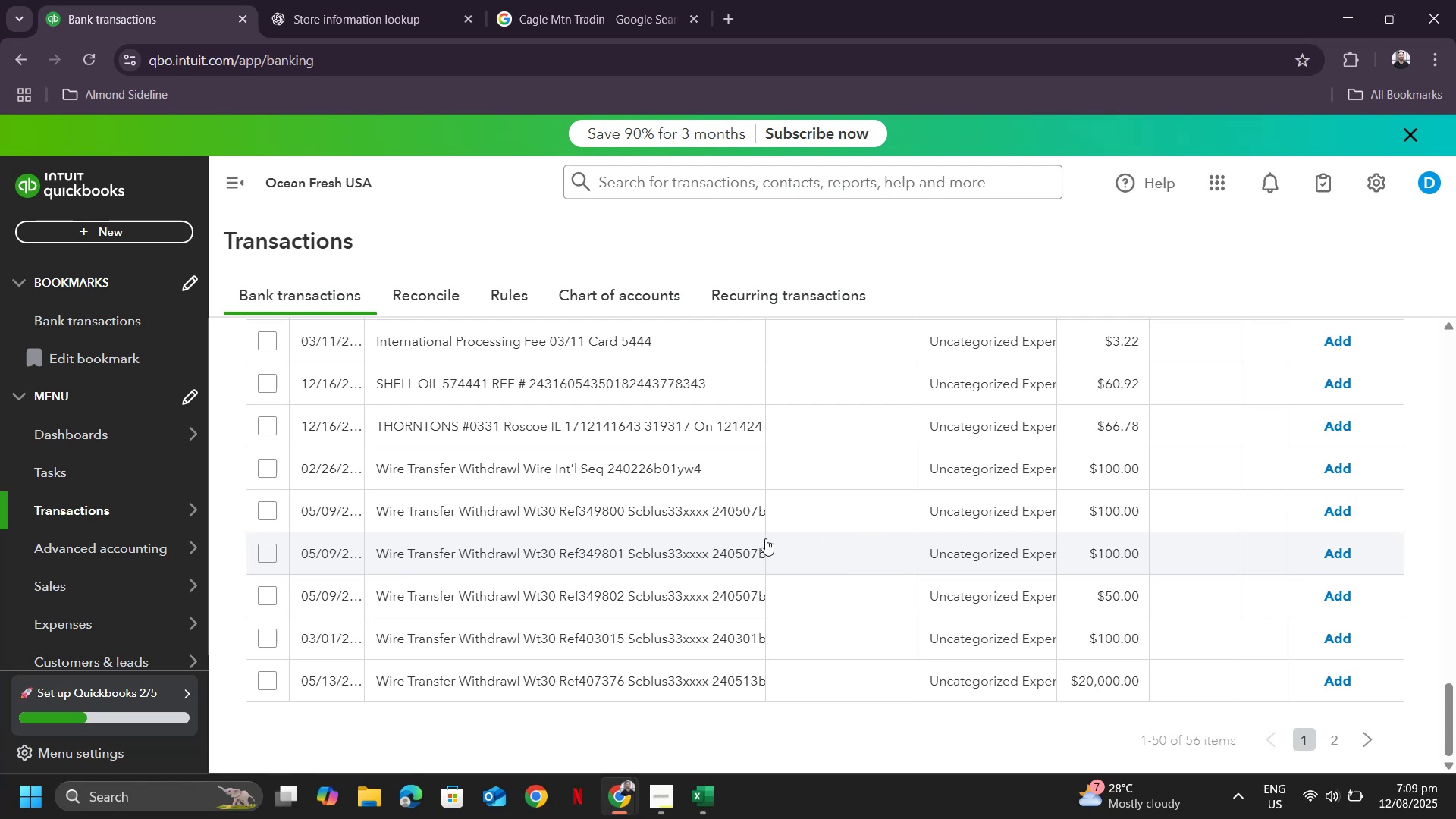 
wait(8.3)
 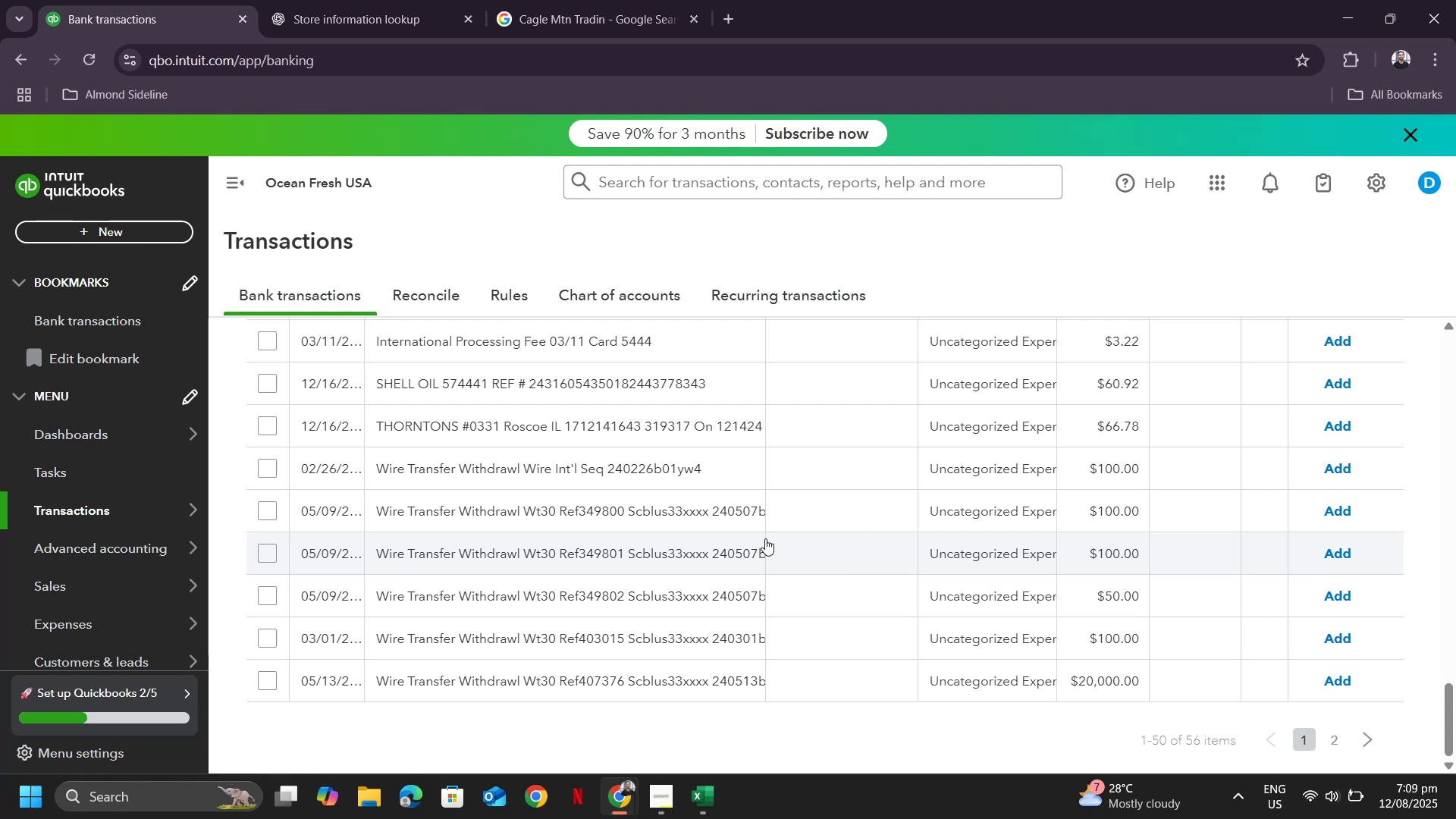 
scroll: coordinate [795, 479], scroll_direction: up, amount: 23.0
 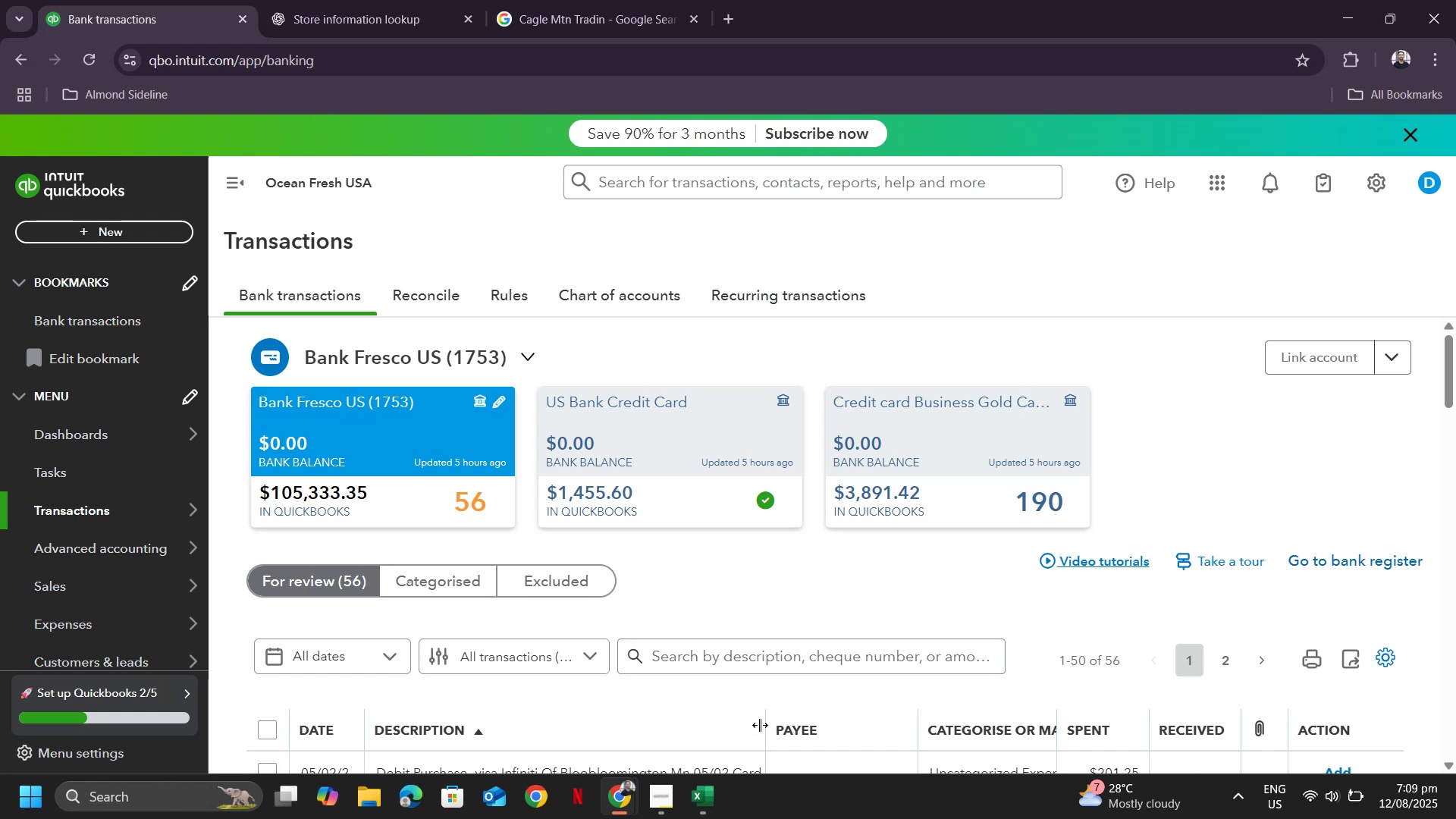 
left_click_drag(start_coordinate=[764, 723], to_coordinate=[871, 715])
 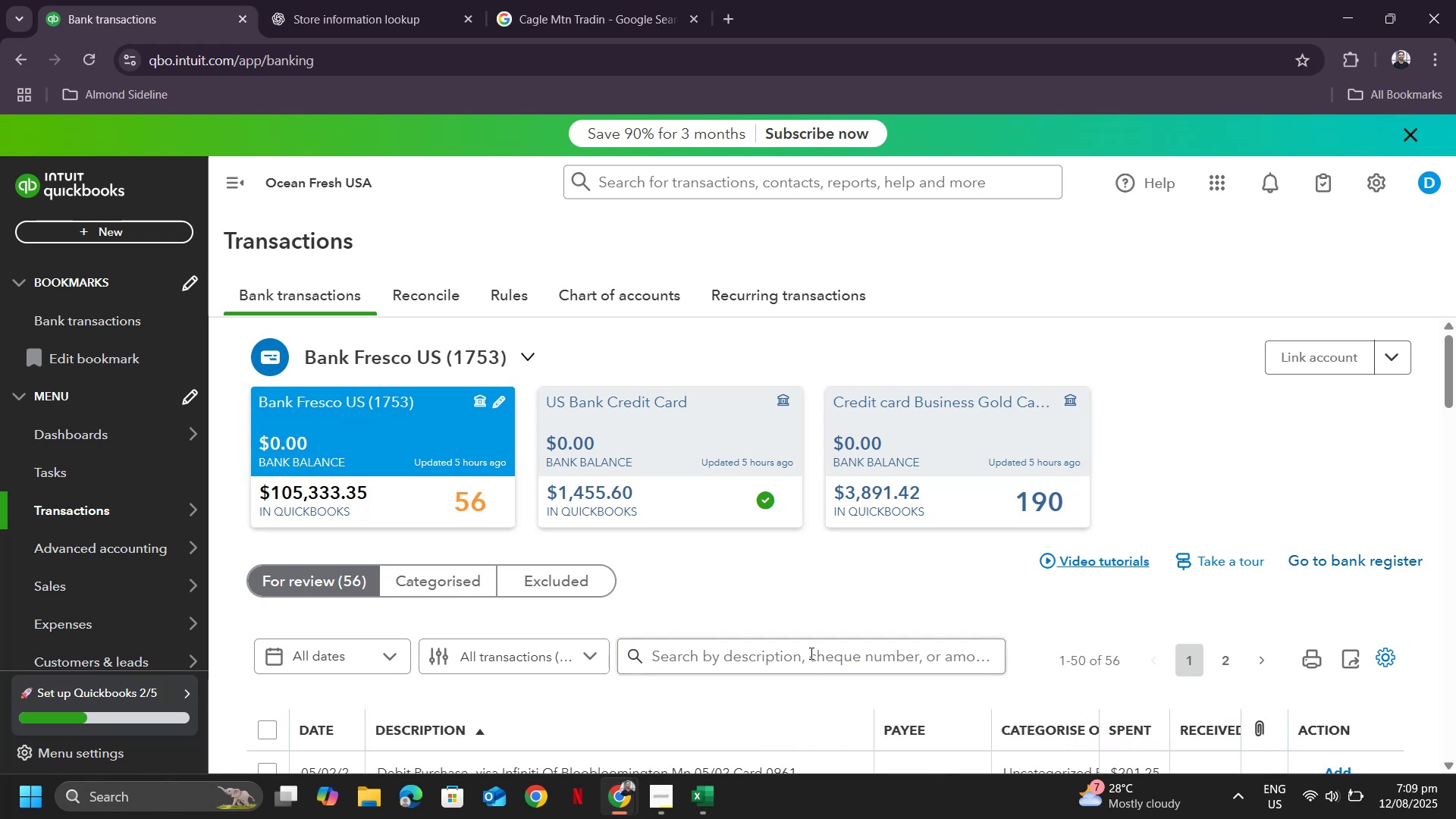 
scroll: coordinate [800, 621], scroll_direction: down, amount: 25.0
 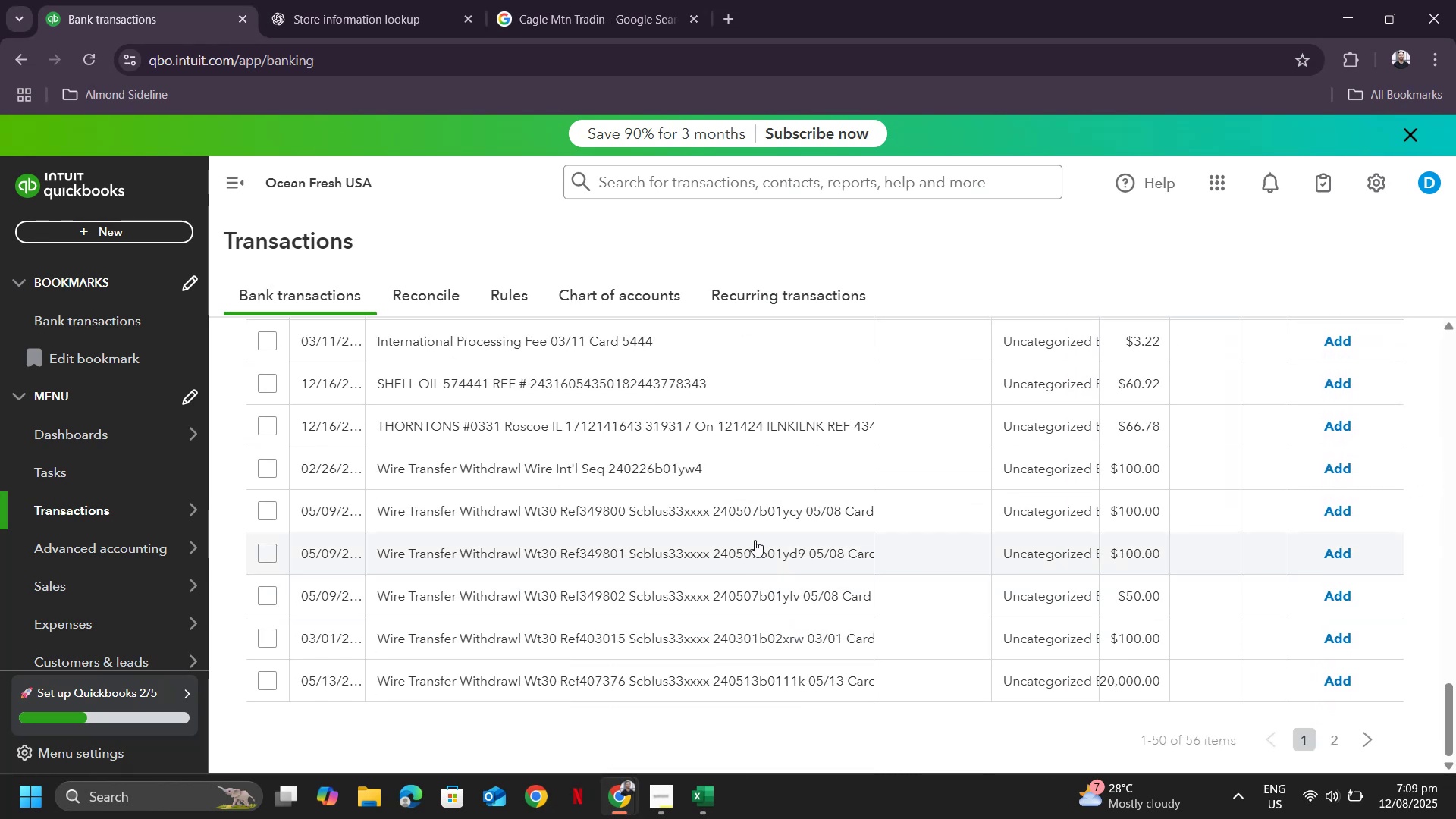 
left_click([690, 513])
 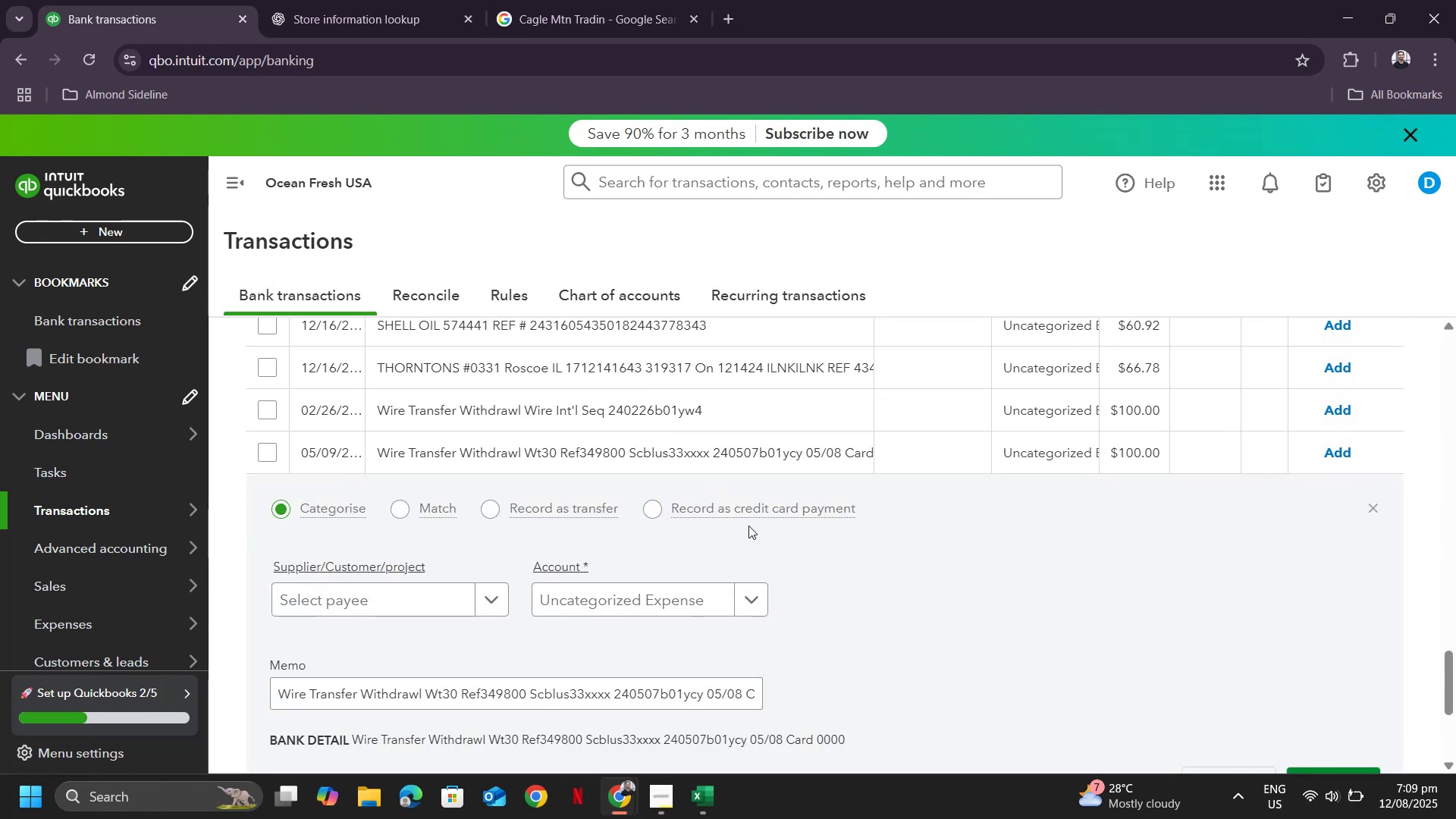 
scroll: coordinate [1015, 592], scroll_direction: down, amount: 2.0
 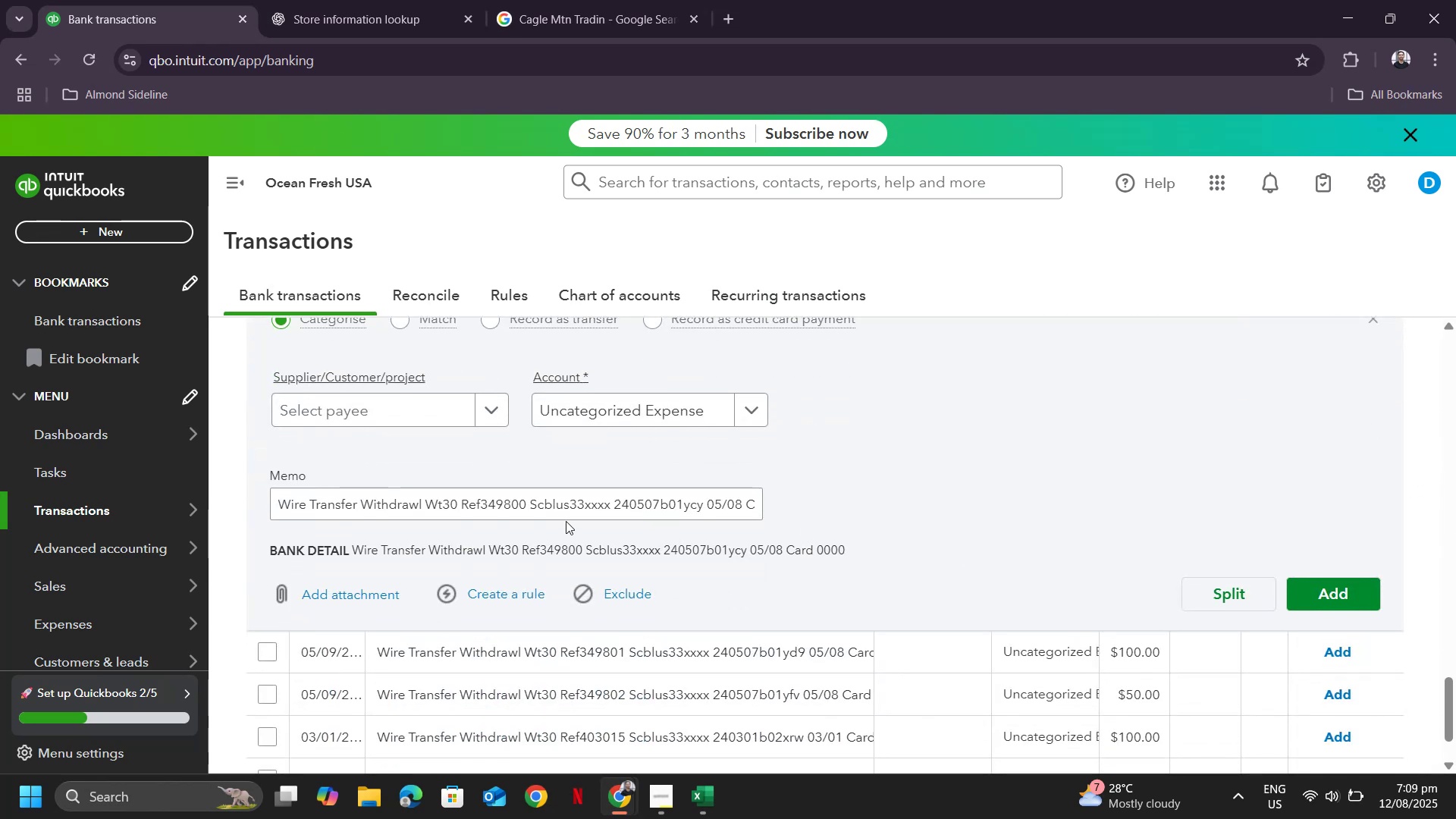 
left_click_drag(start_coordinate=[544, 500], to_coordinate=[759, 517])
 